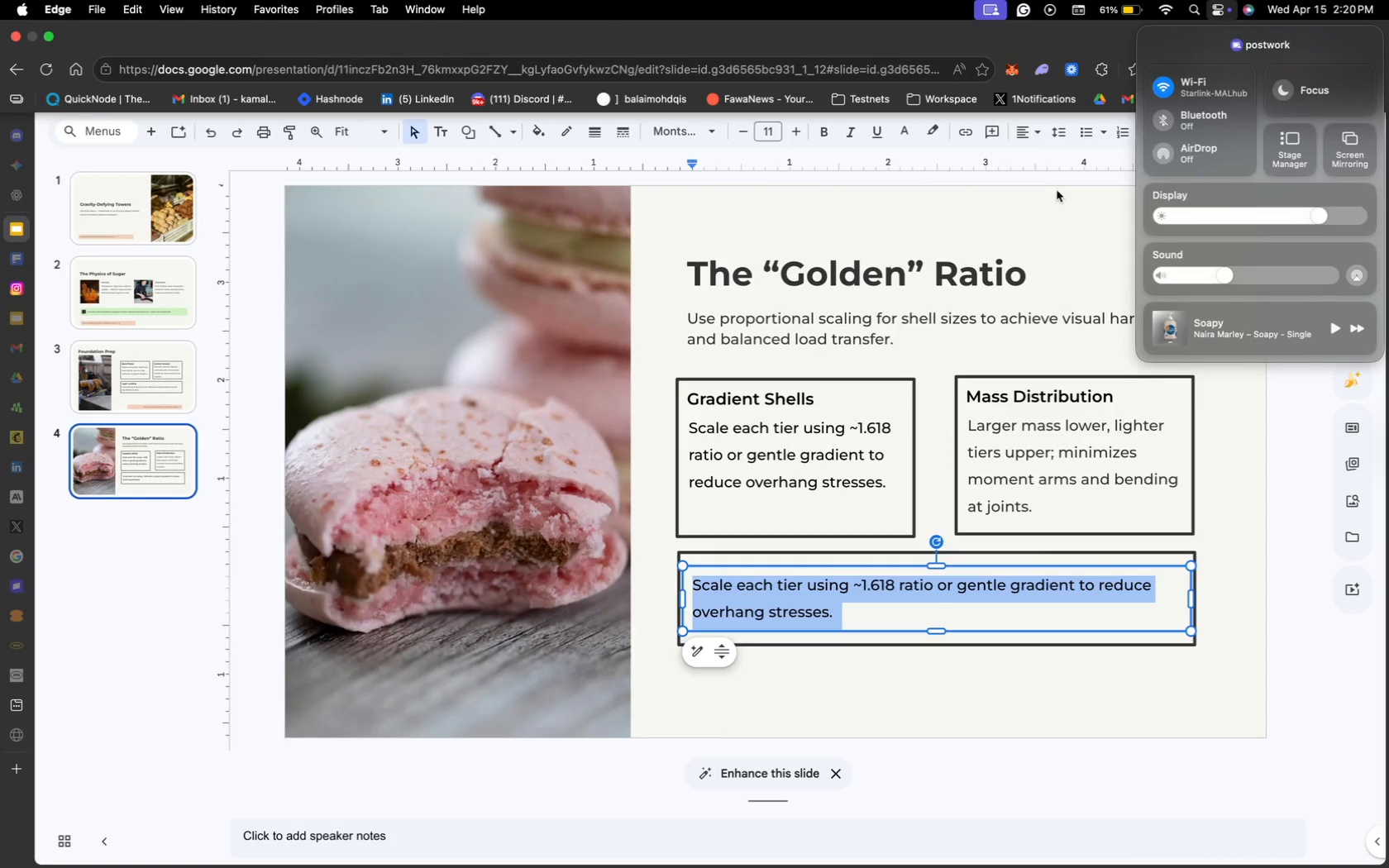 
wait(5.75)
 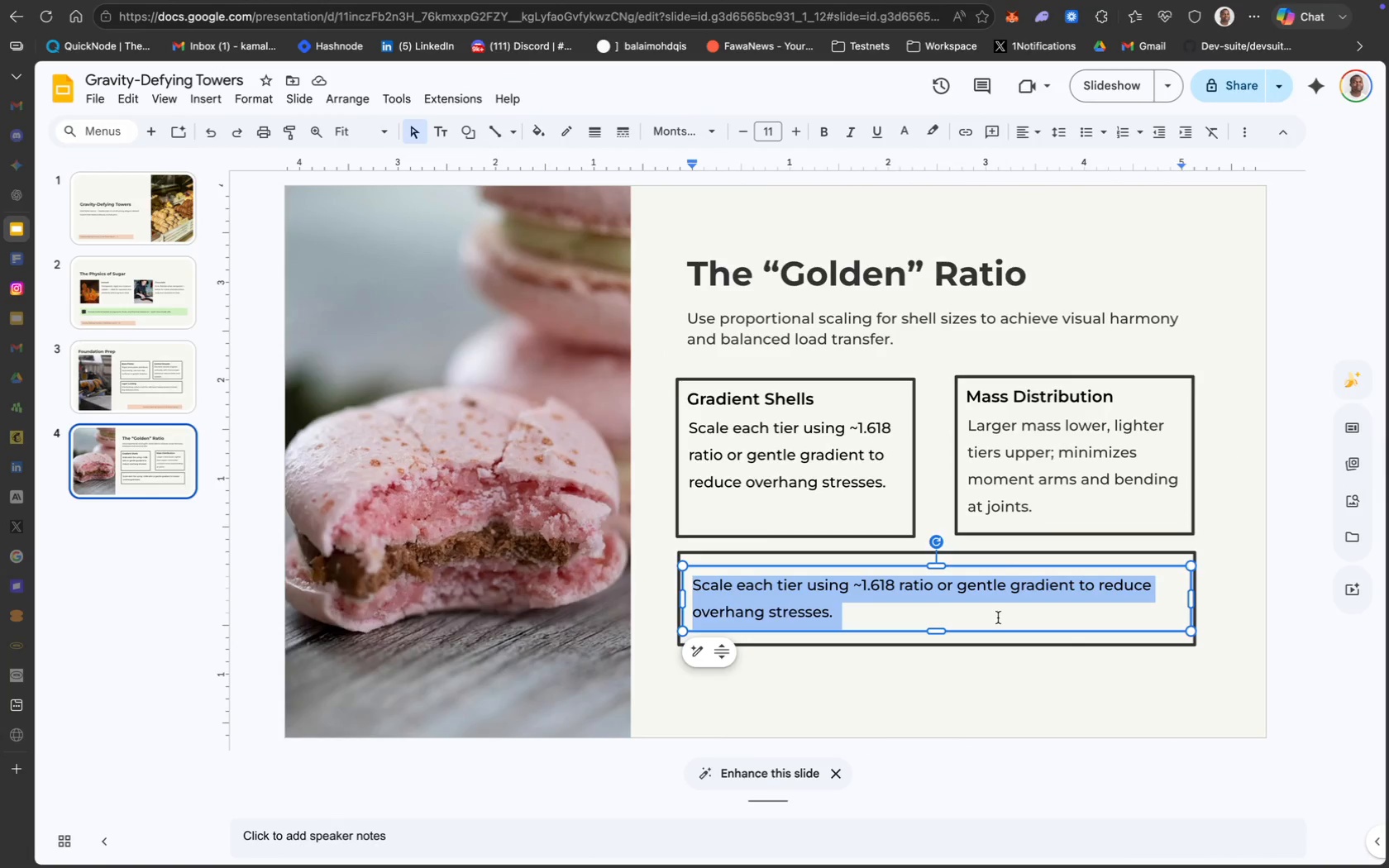 
key(Meta+A)
 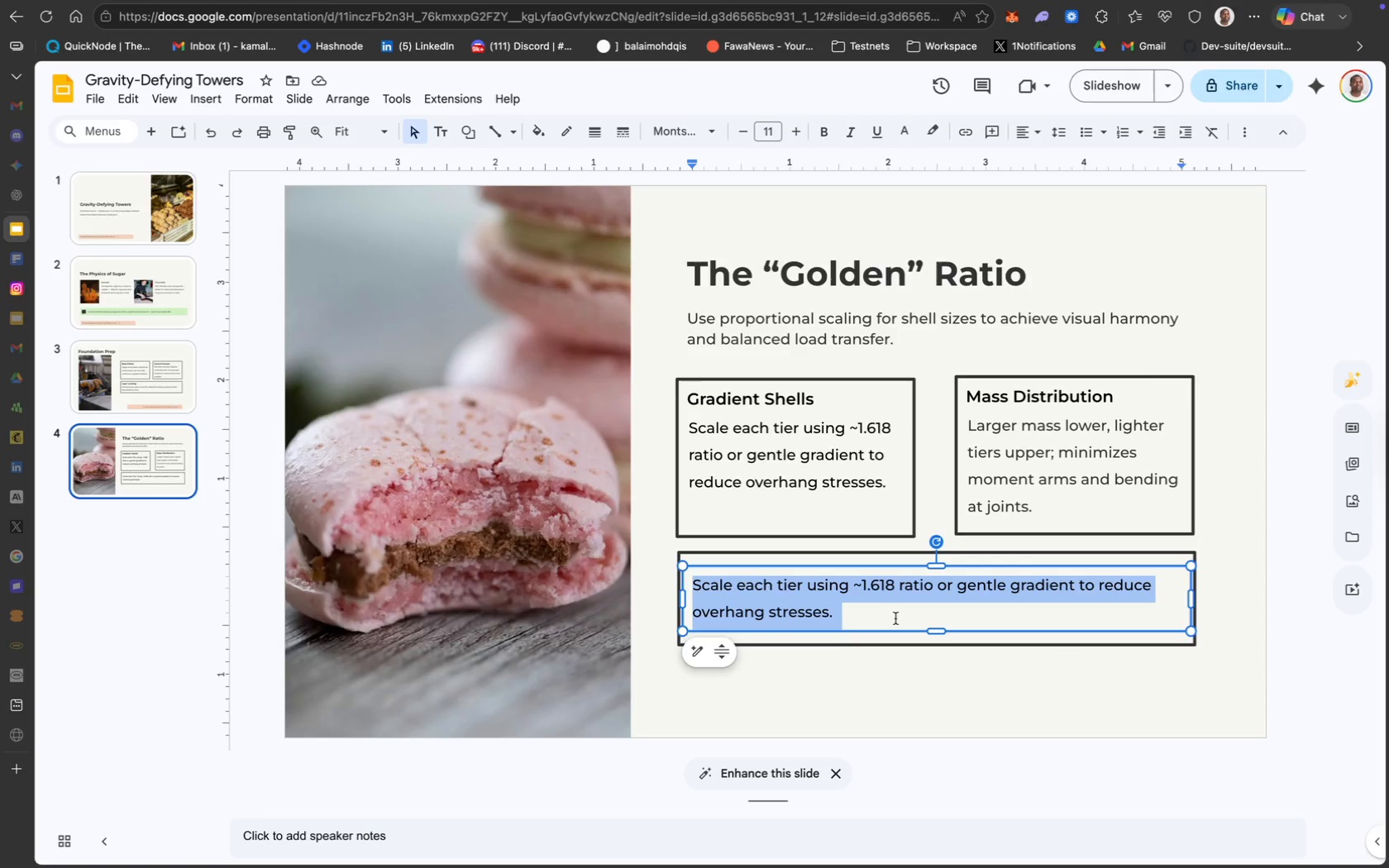 
key(Backspace)
 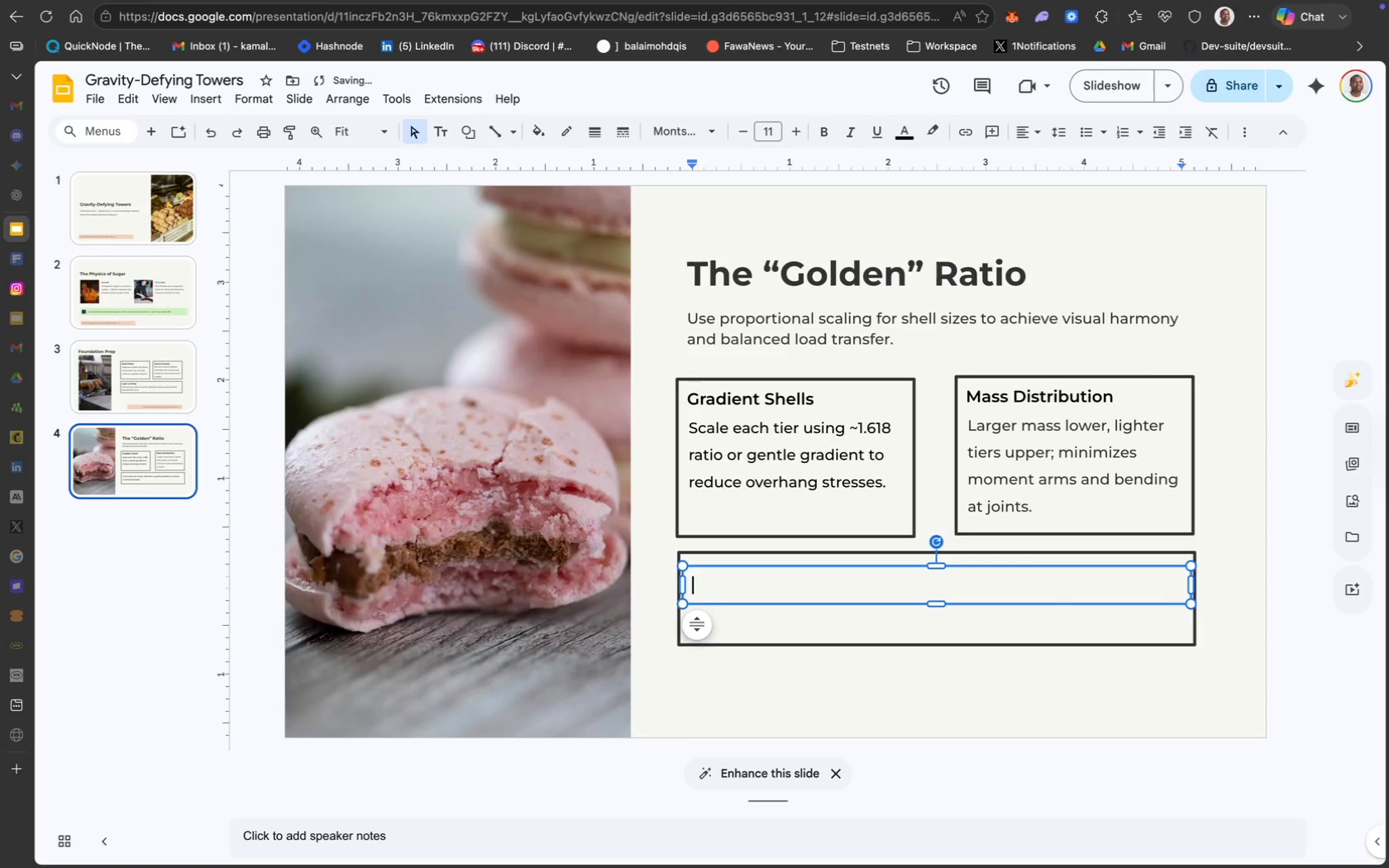 
key(Meta+V)
 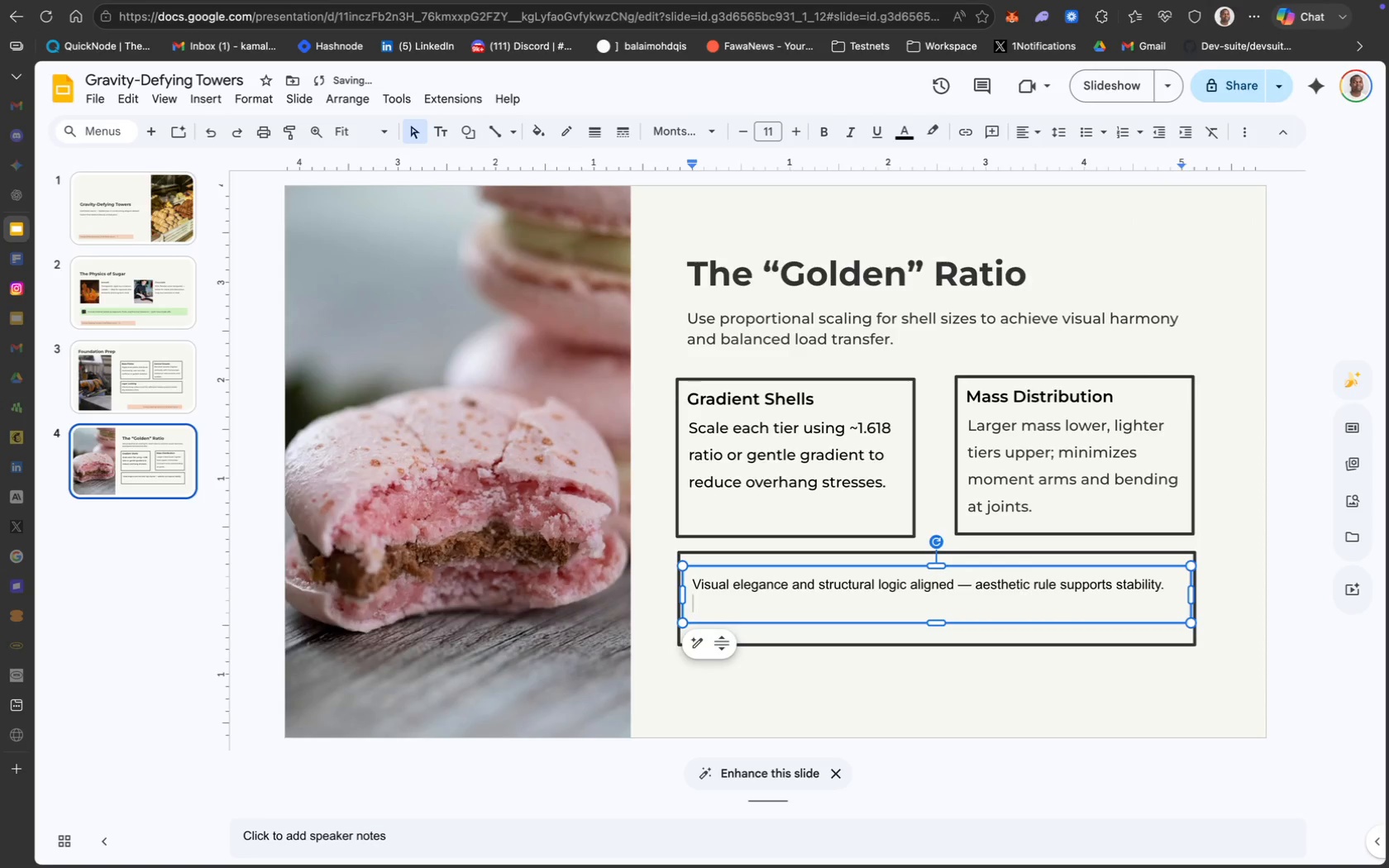 
key(Backspace)
 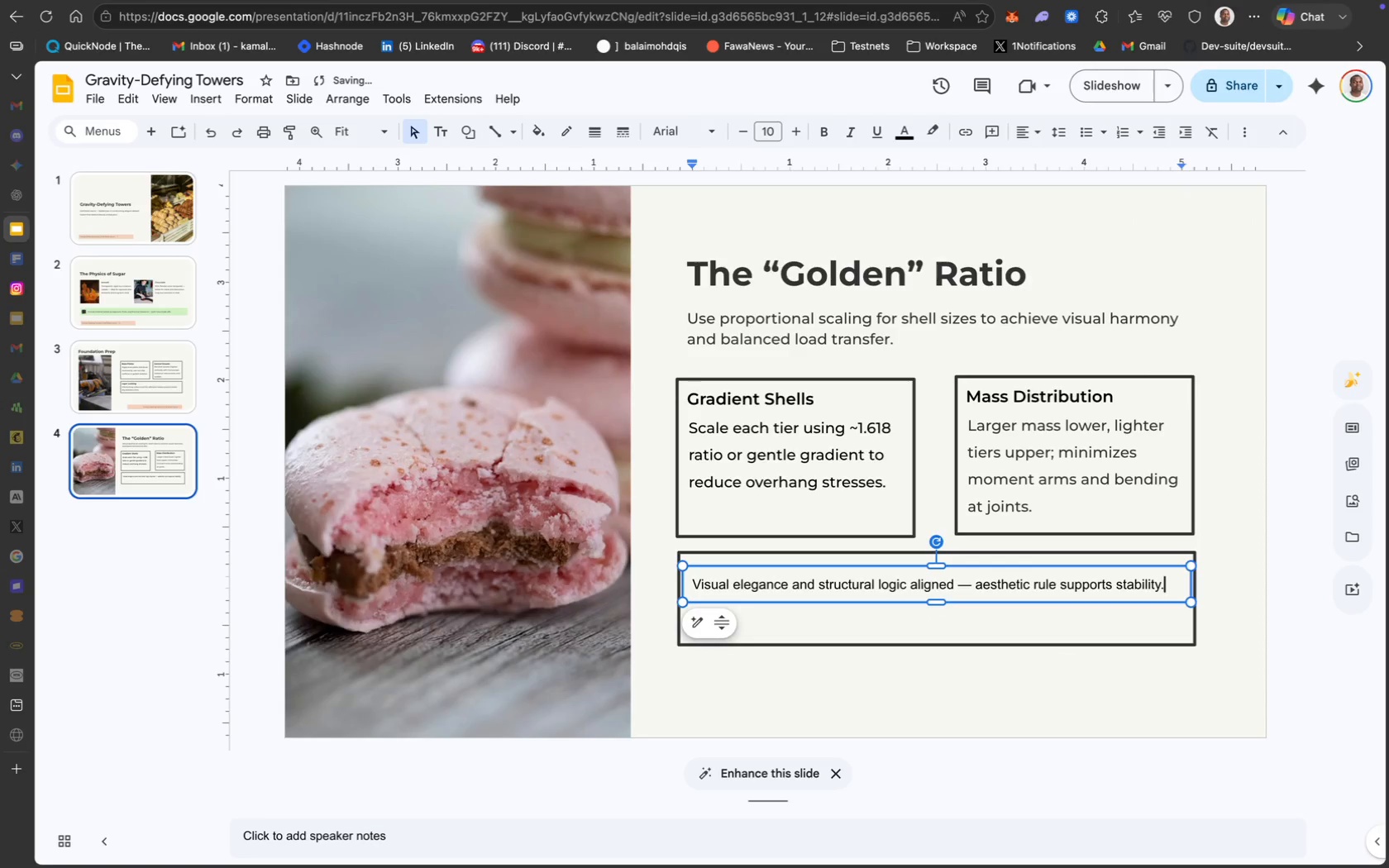 
key(Meta+CommandLeft)
 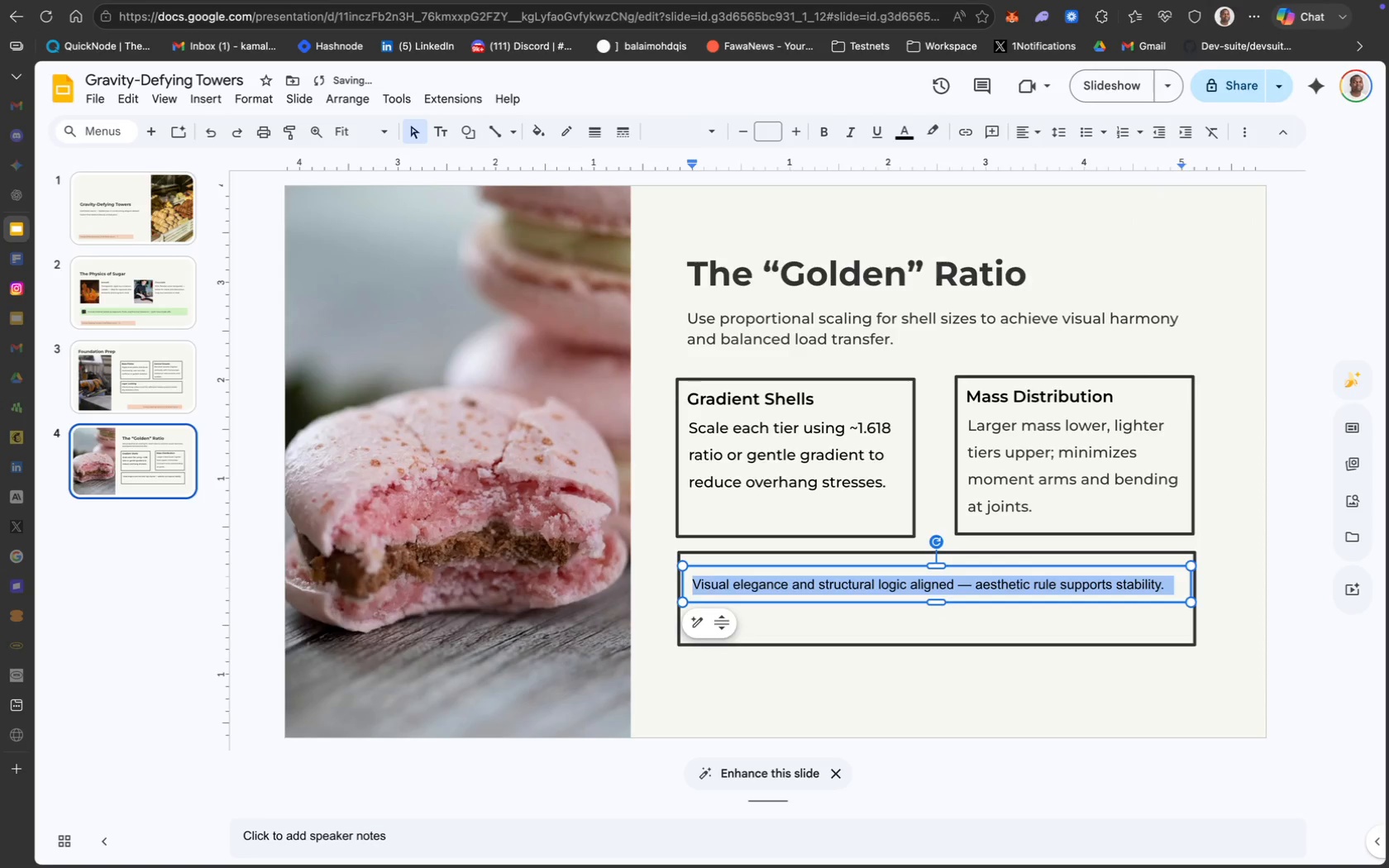 
key(Meta+A)
 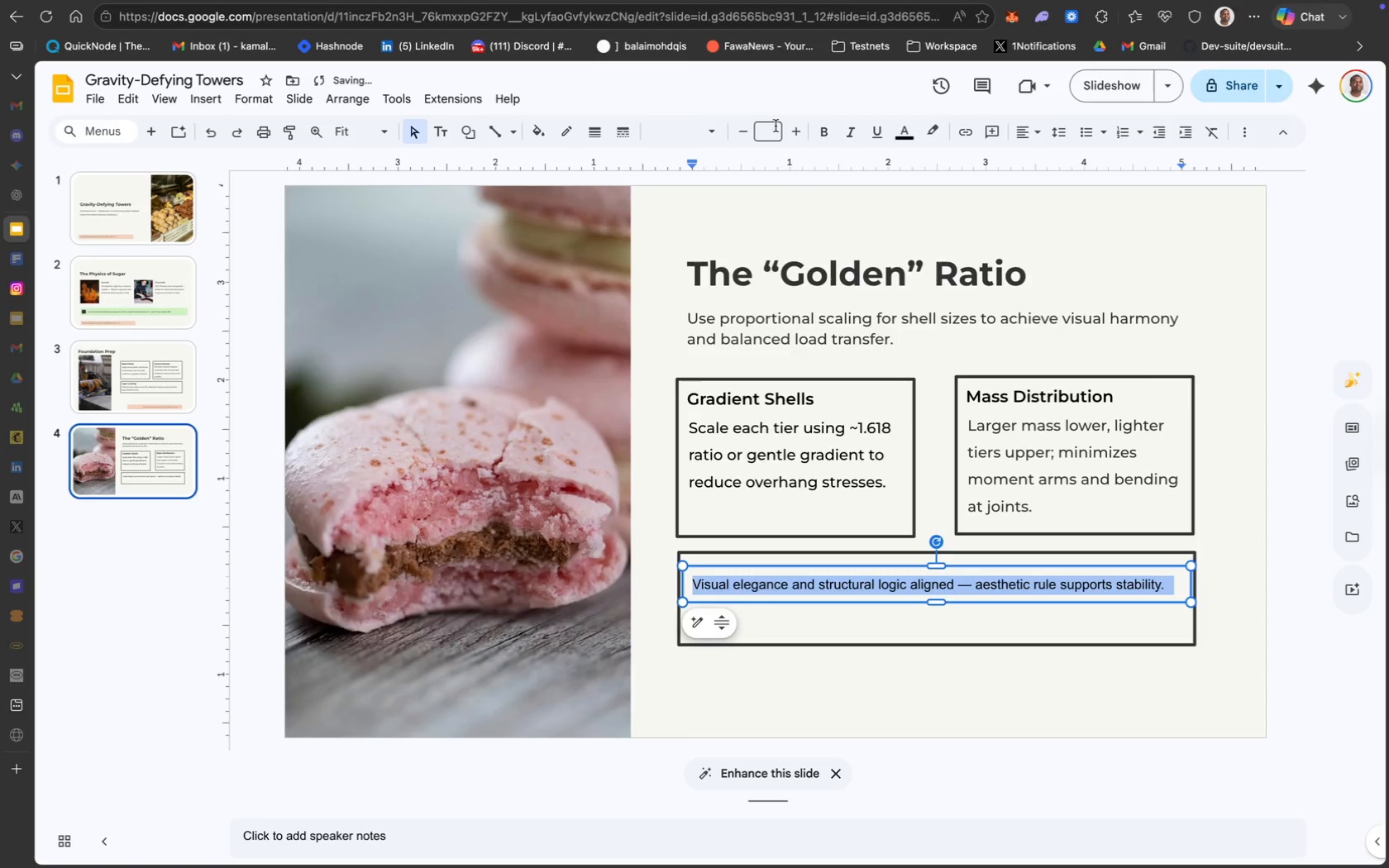 
left_click([714, 135])
 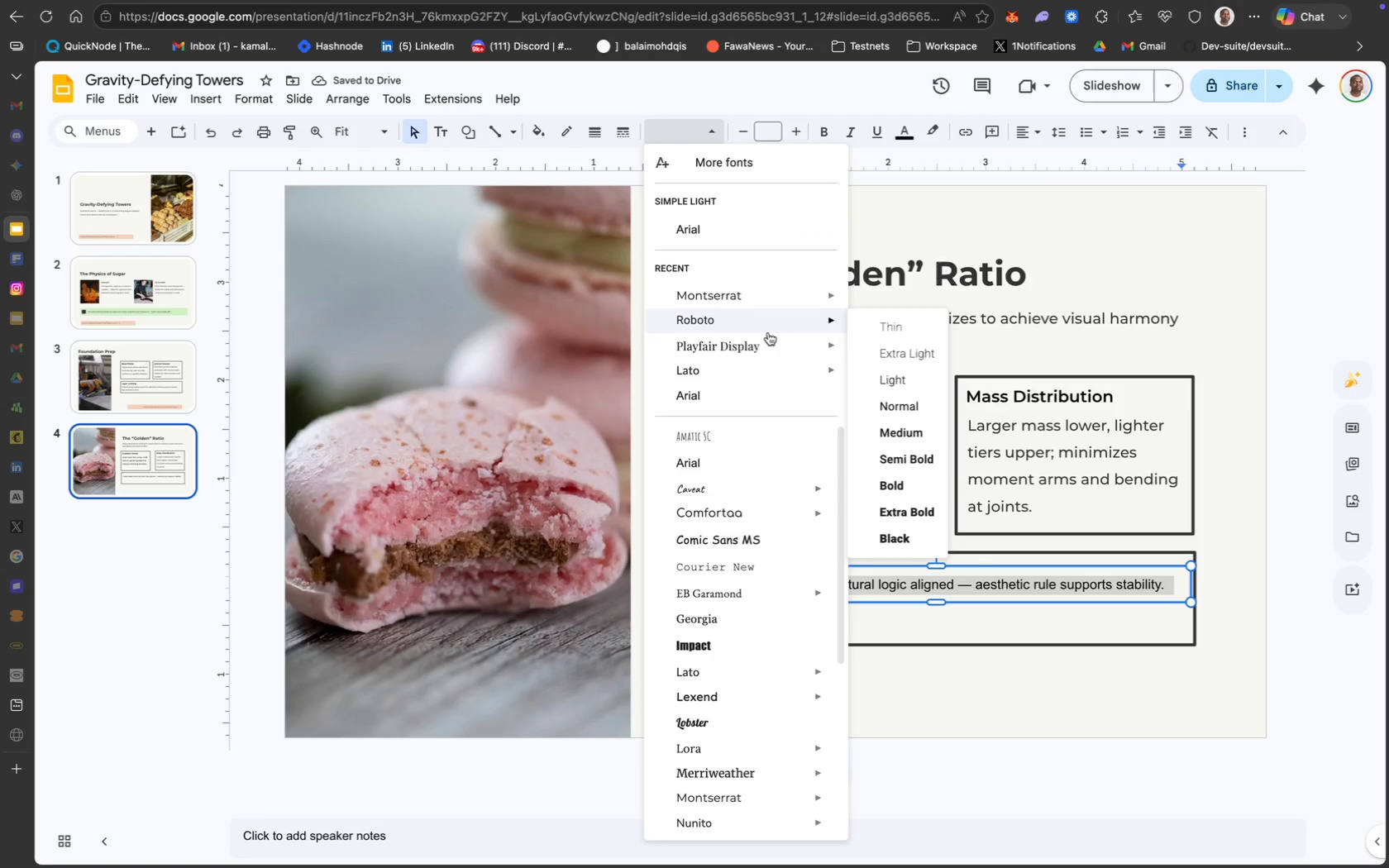 
mouse_move([791, 298])
 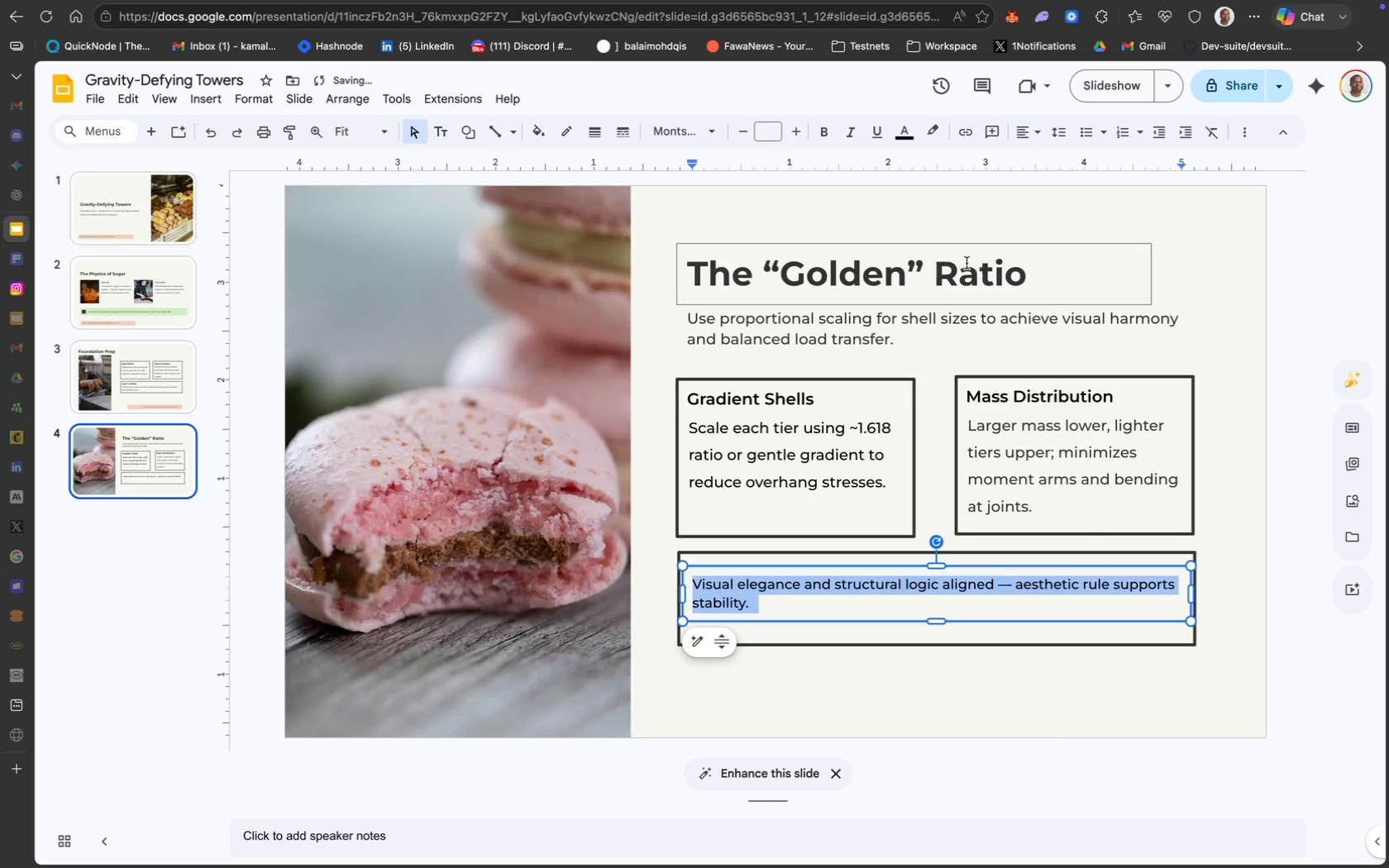 
left_click([904, 138])
 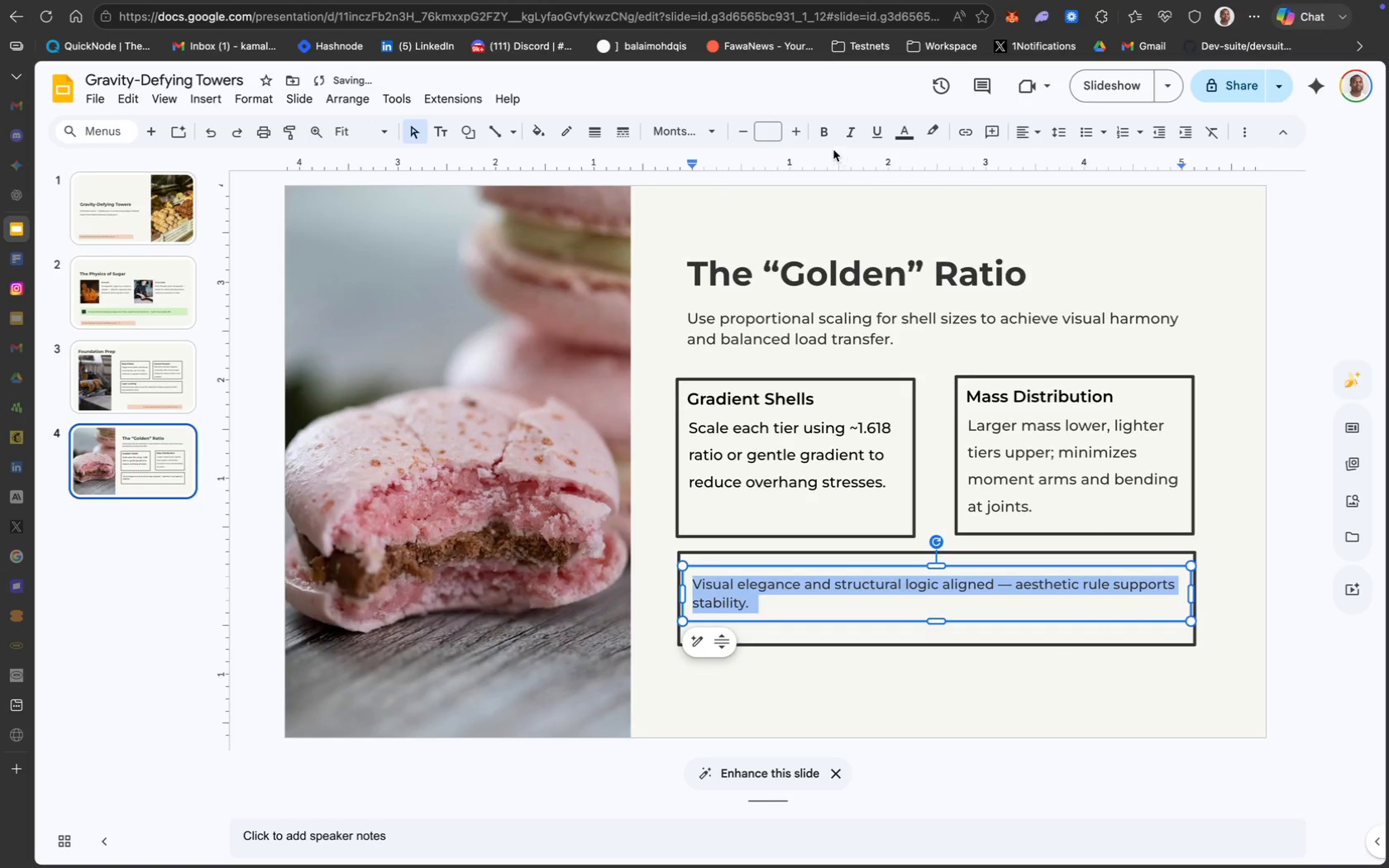 
left_click([772, 134])
 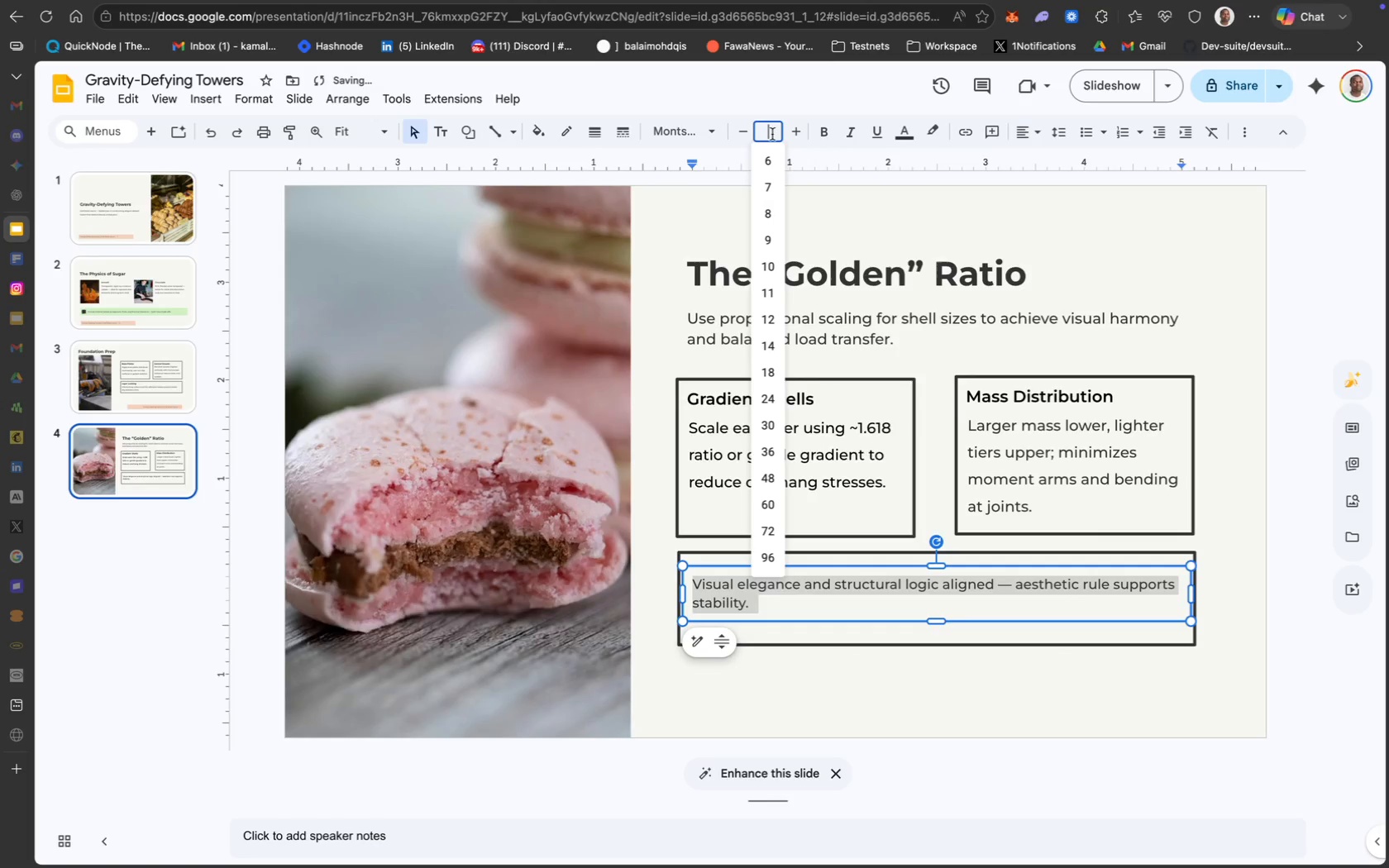 
type(11)
 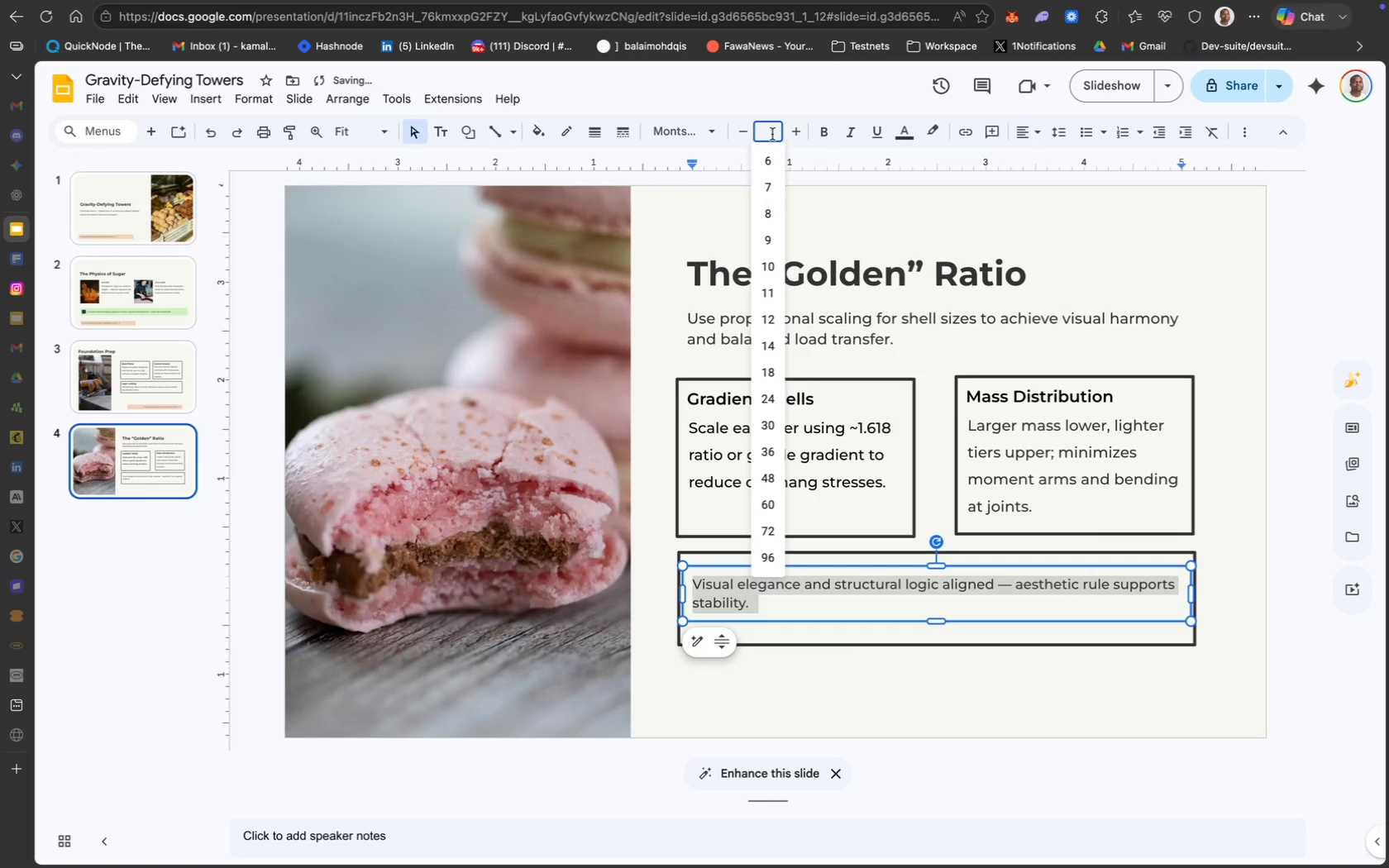 
key(Enter)
 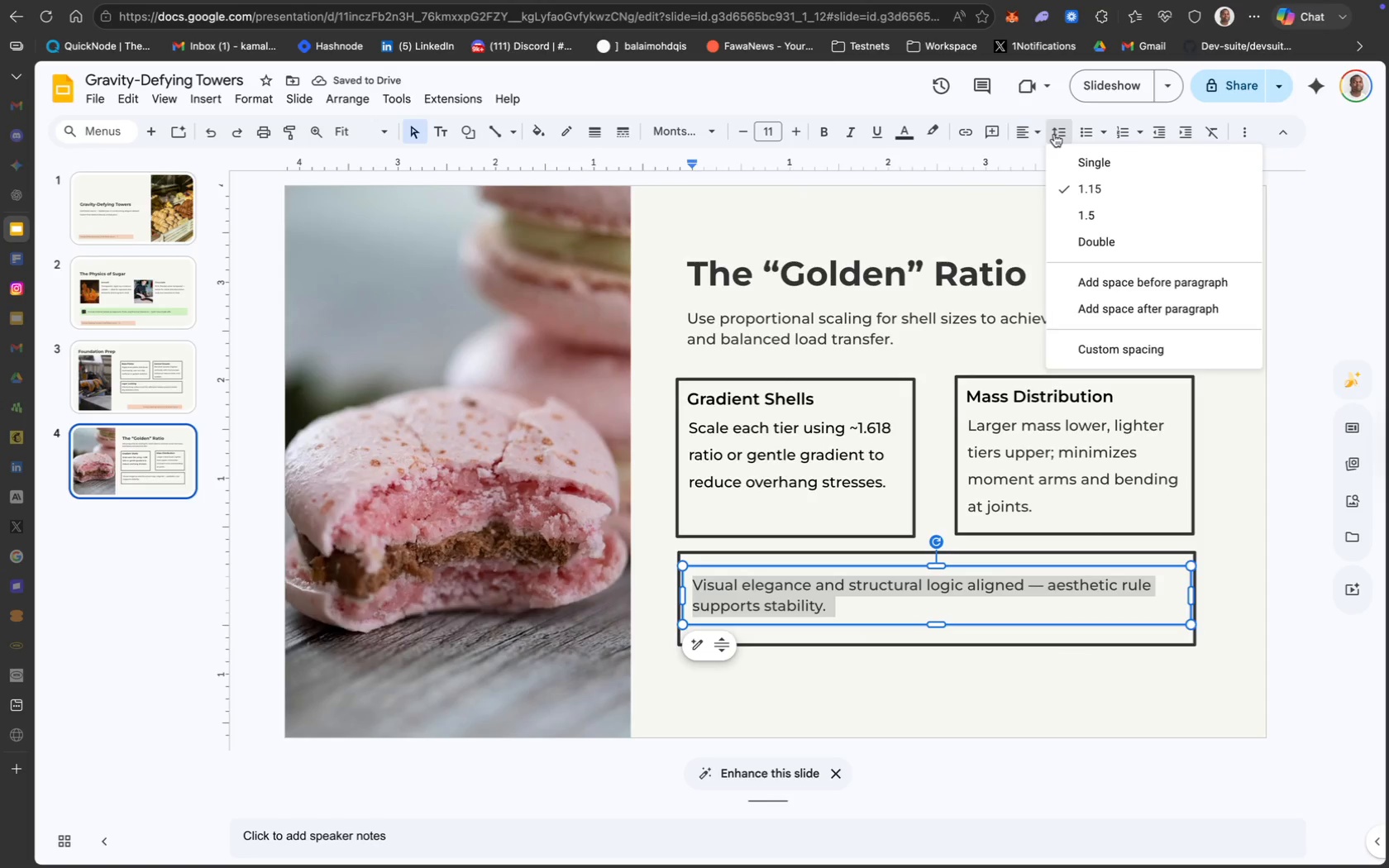 
left_click([1093, 208])
 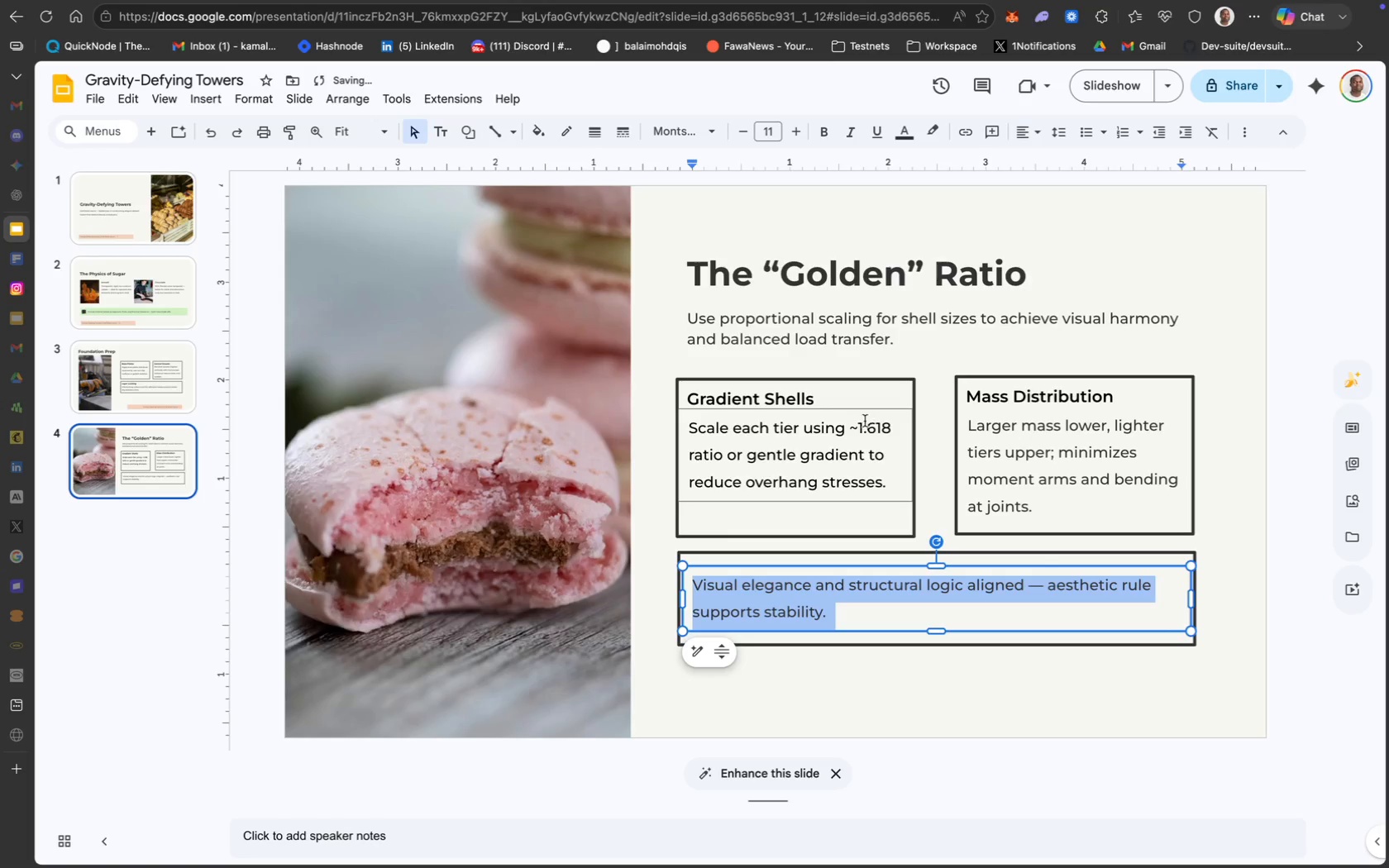 
key(Meta+A)
 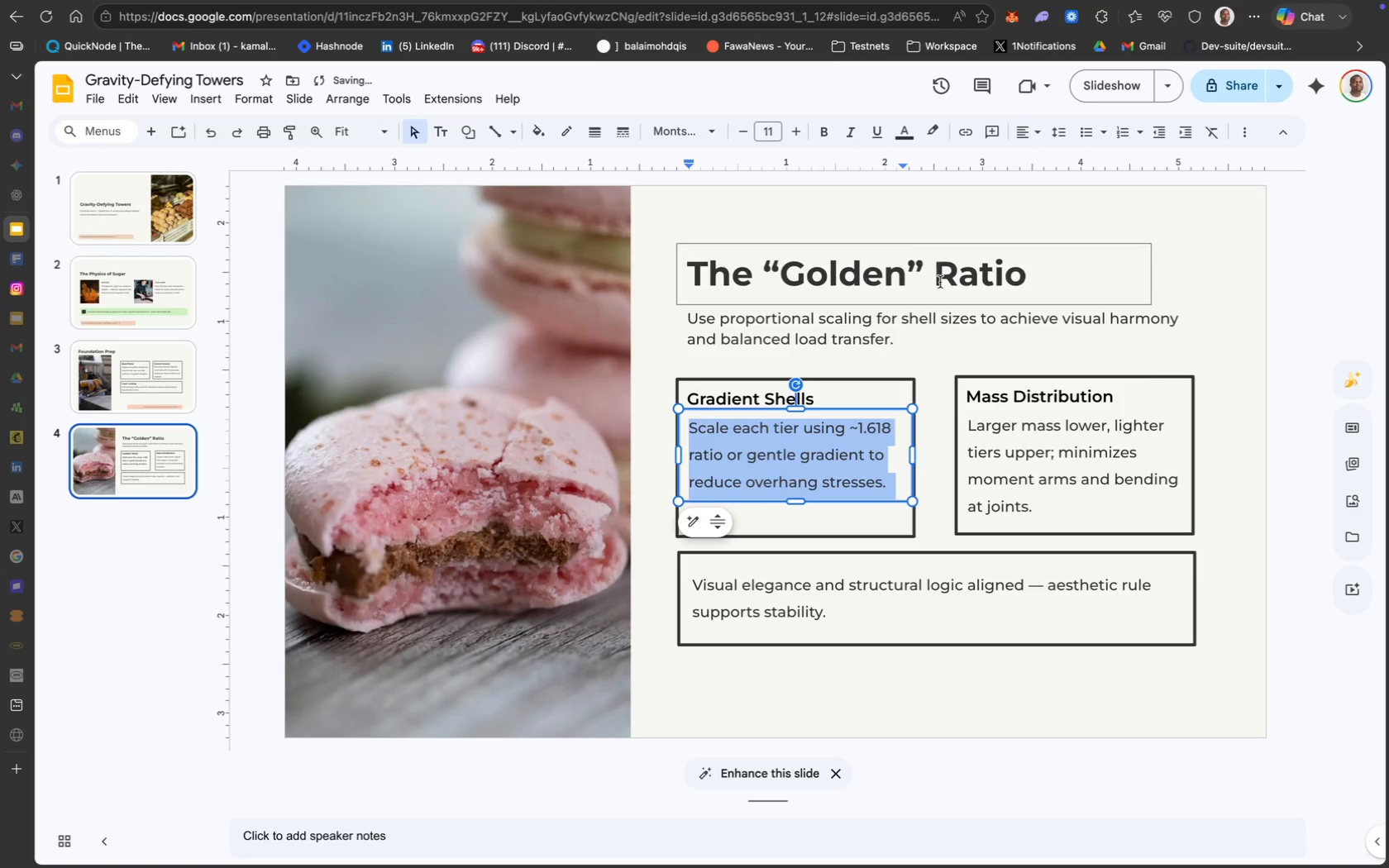 
key(Meta+CommandLeft)
 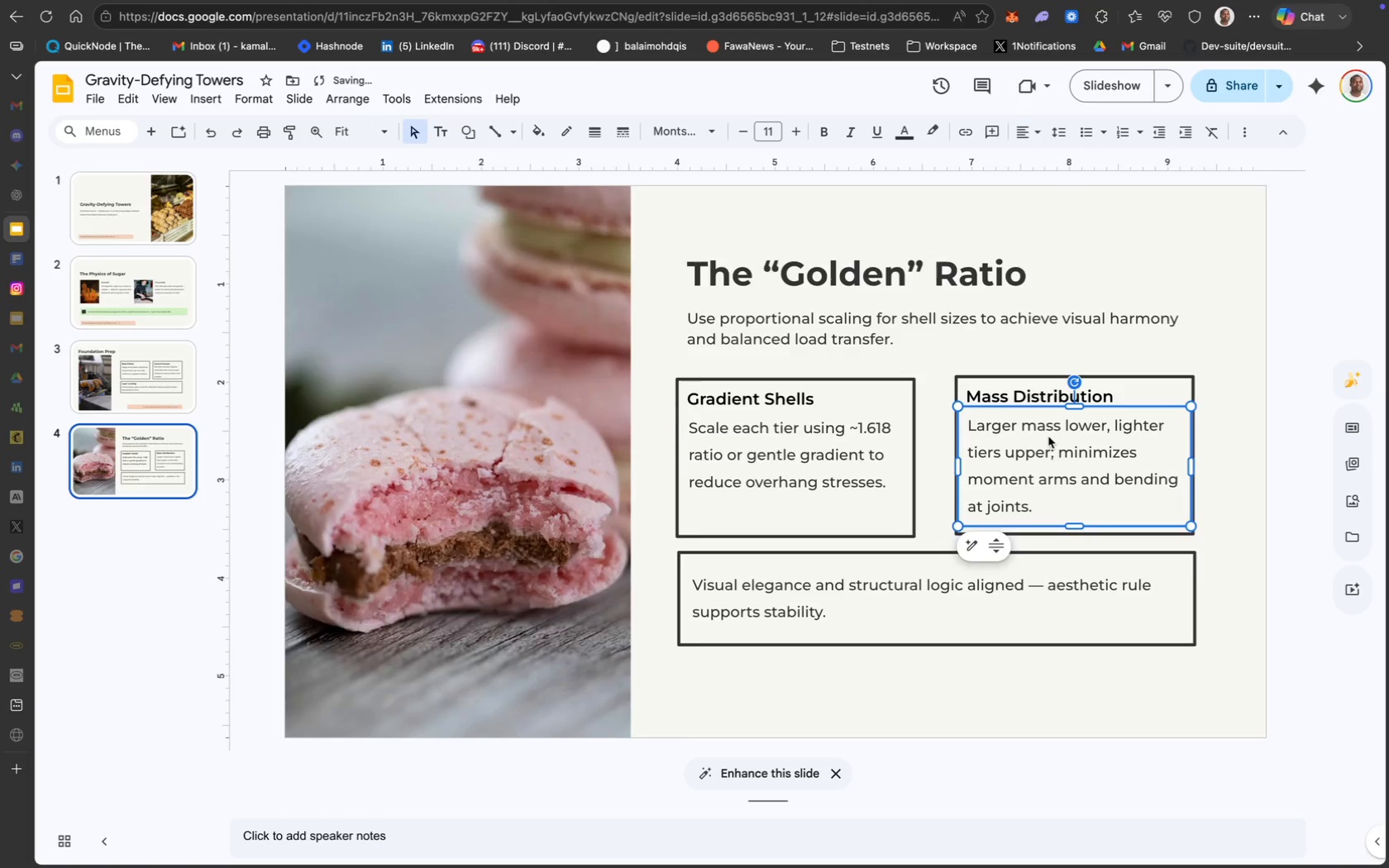 
left_click([1048, 436])
 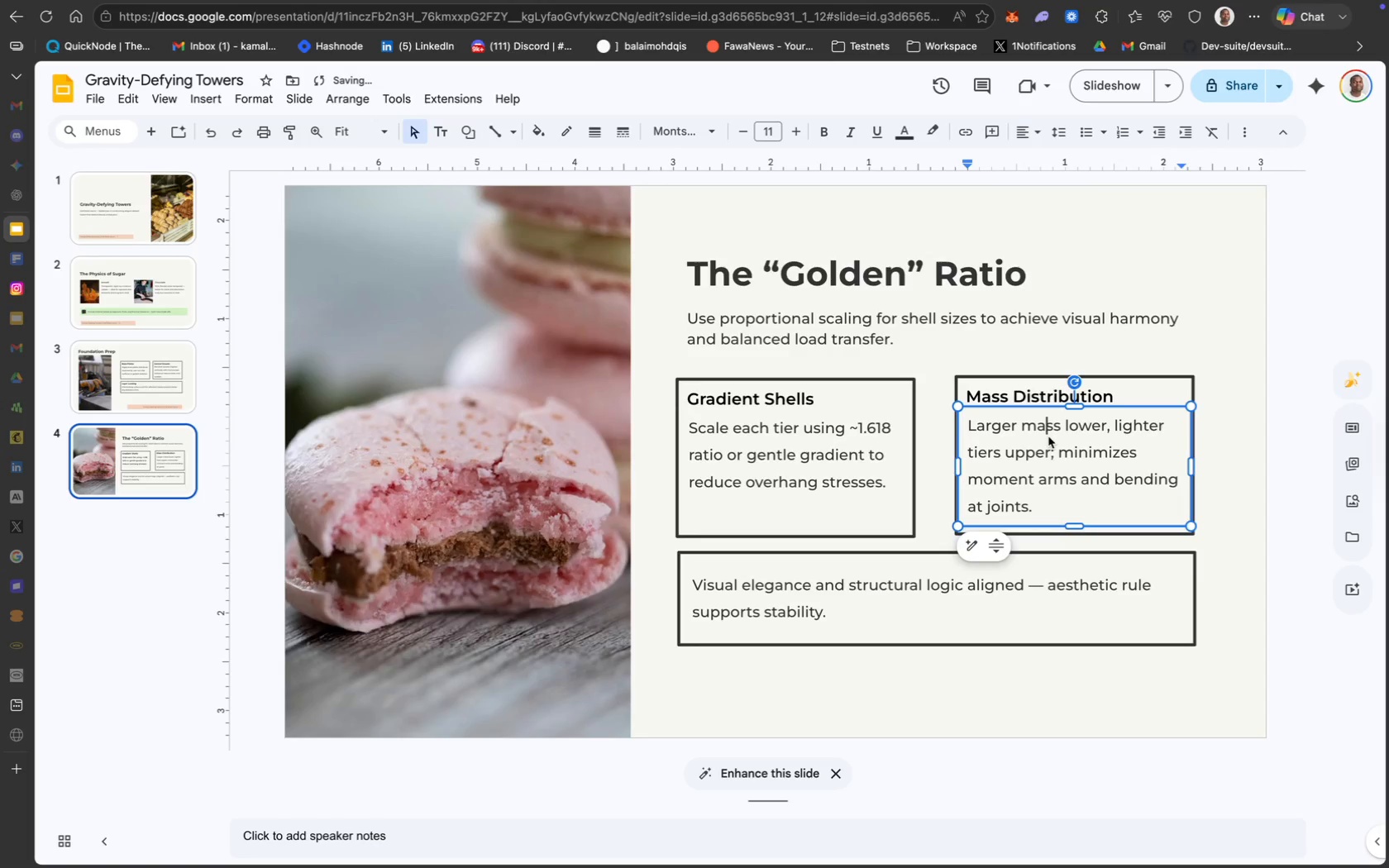 
key(Meta+A)
 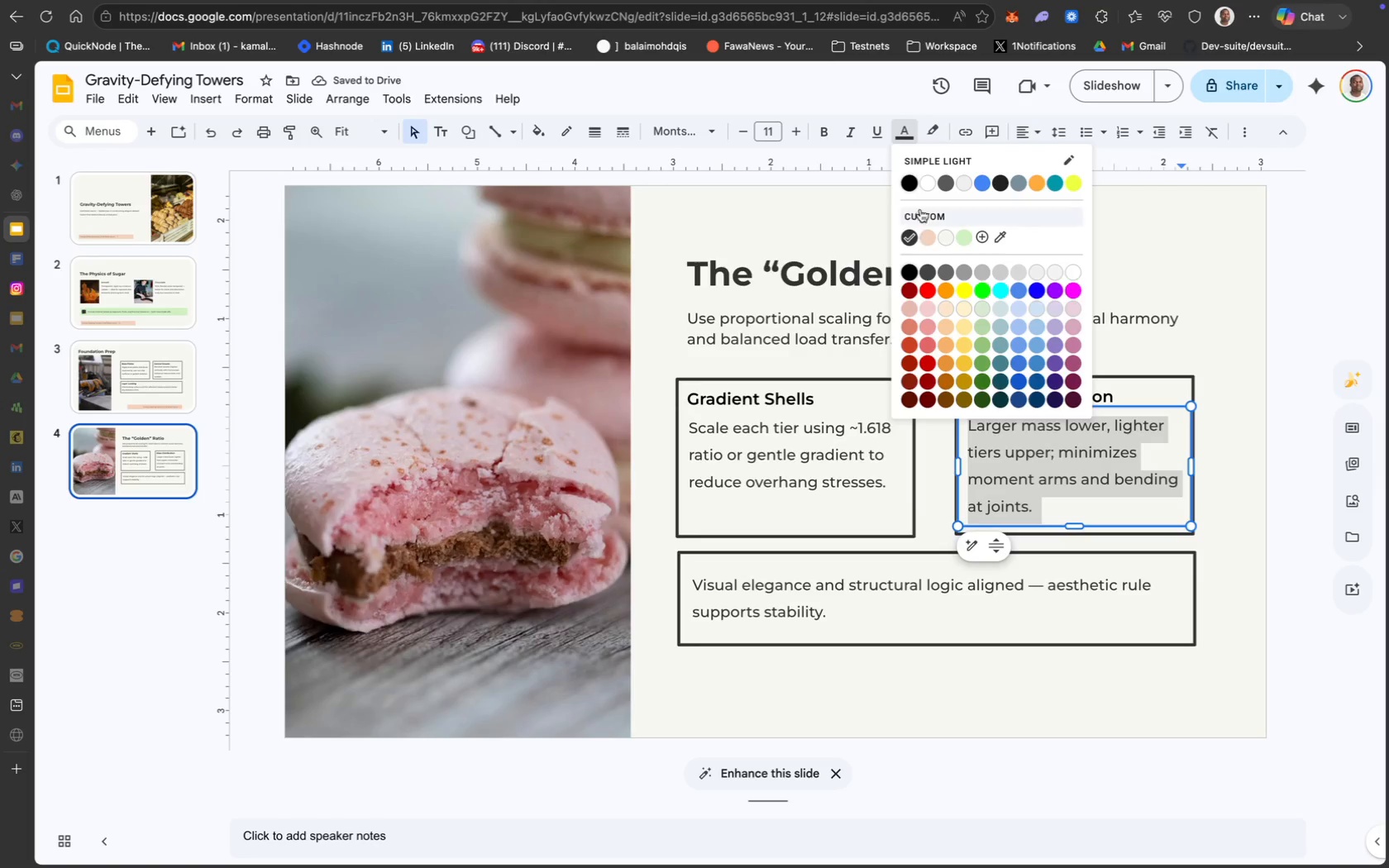 
left_click([909, 241])
 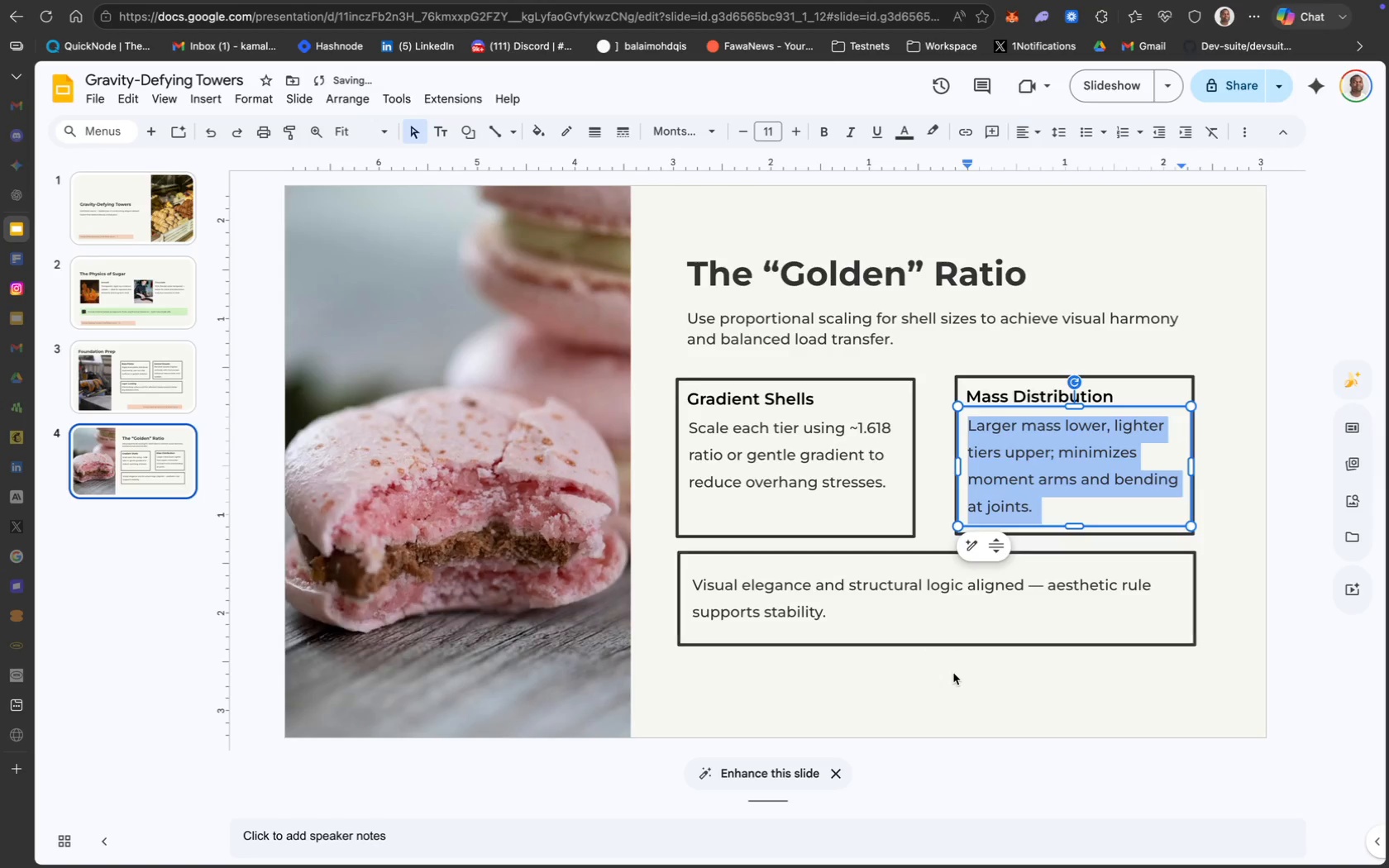 
left_click([953, 673])
 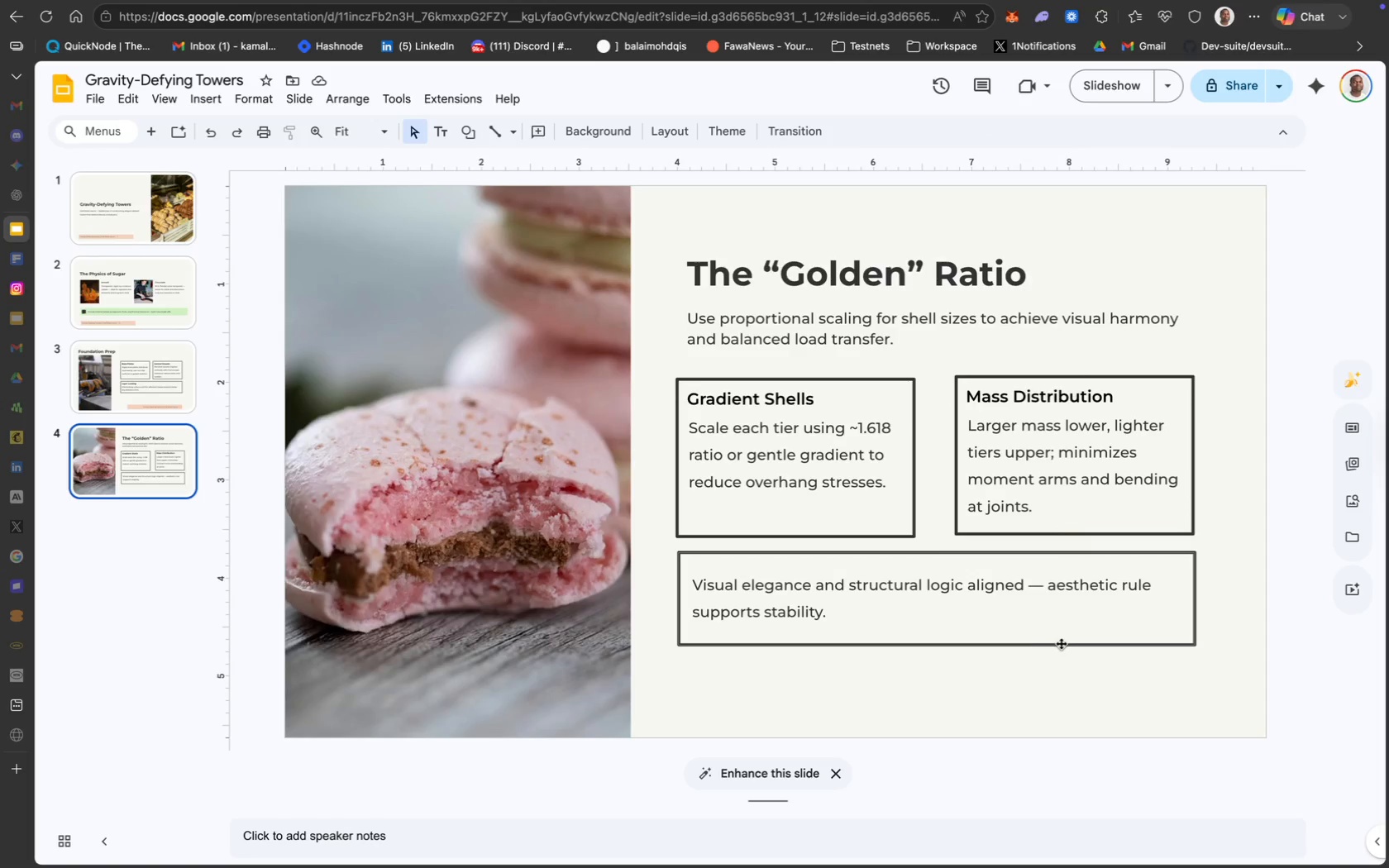 
wait(5.59)
 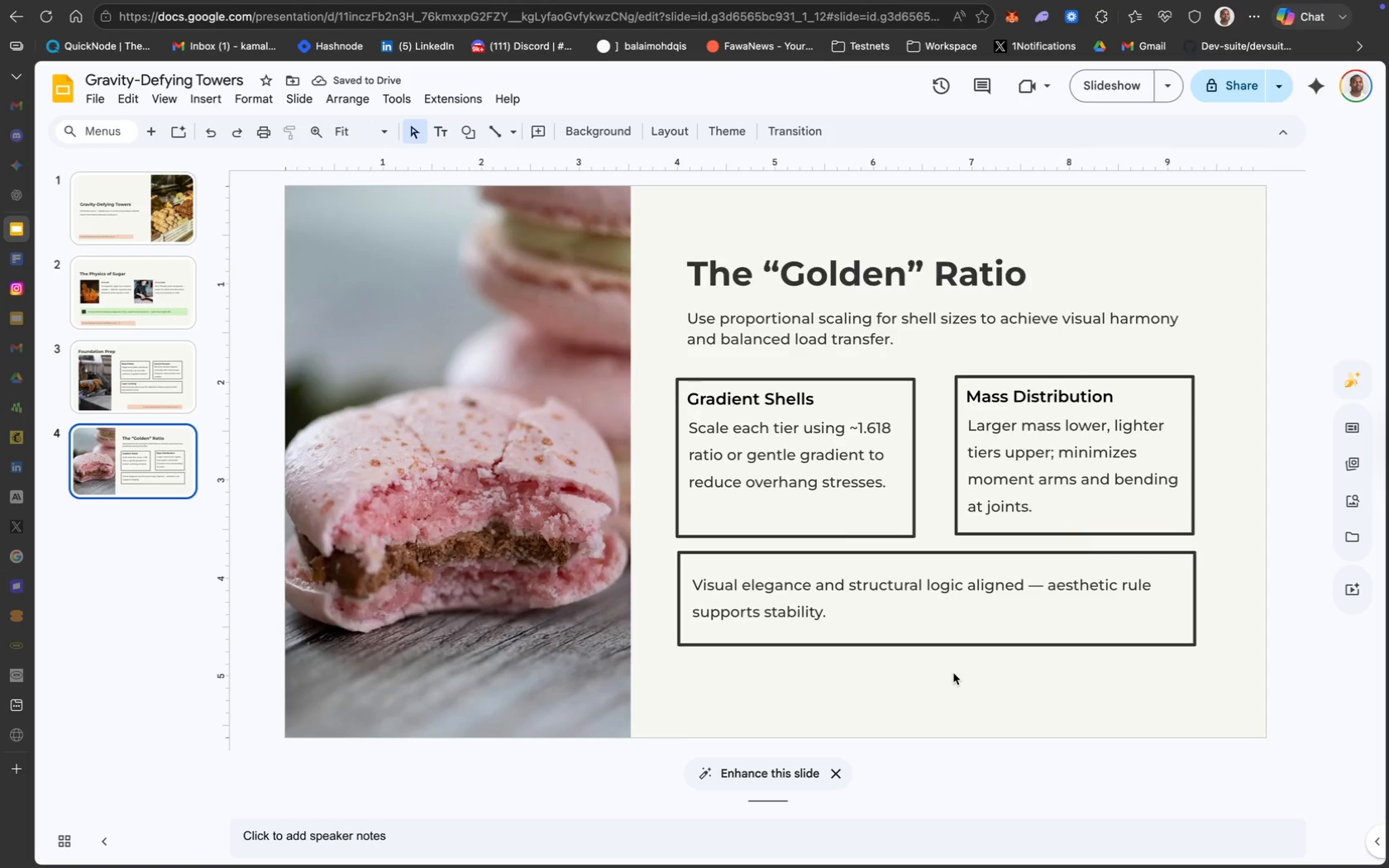 
left_click([1163, 559])
 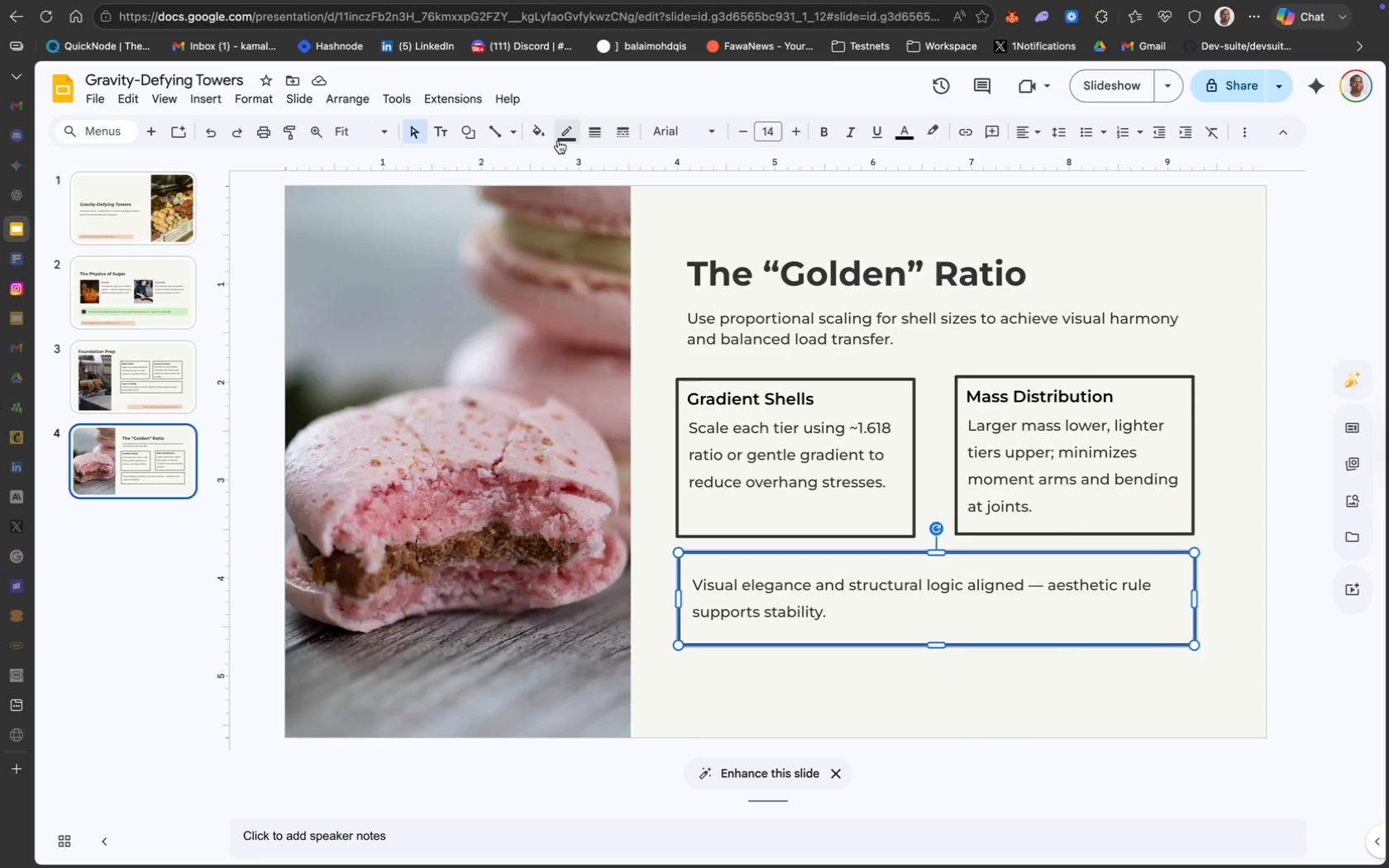 
left_click([546, 139])
 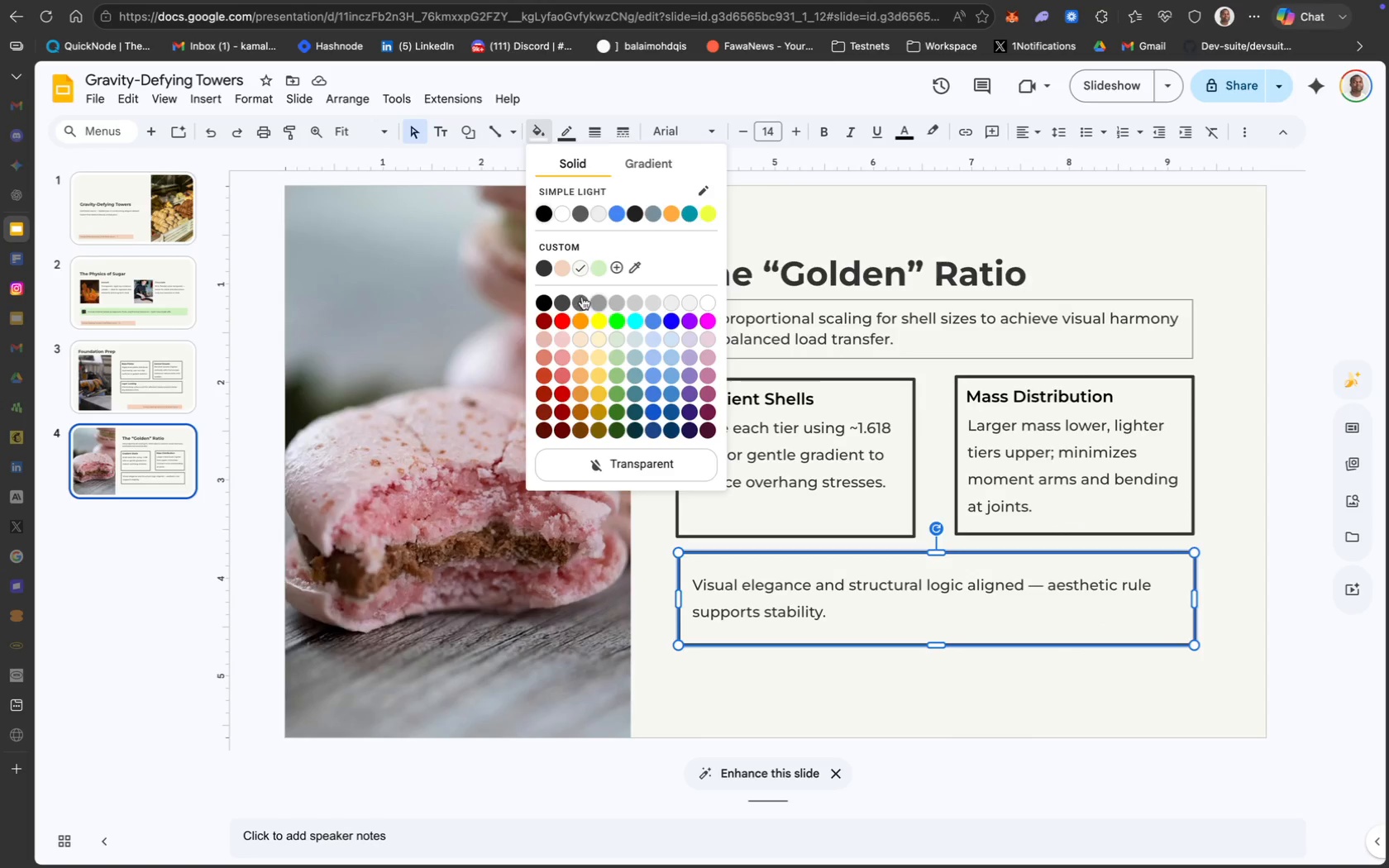 
left_click([560, 270])
 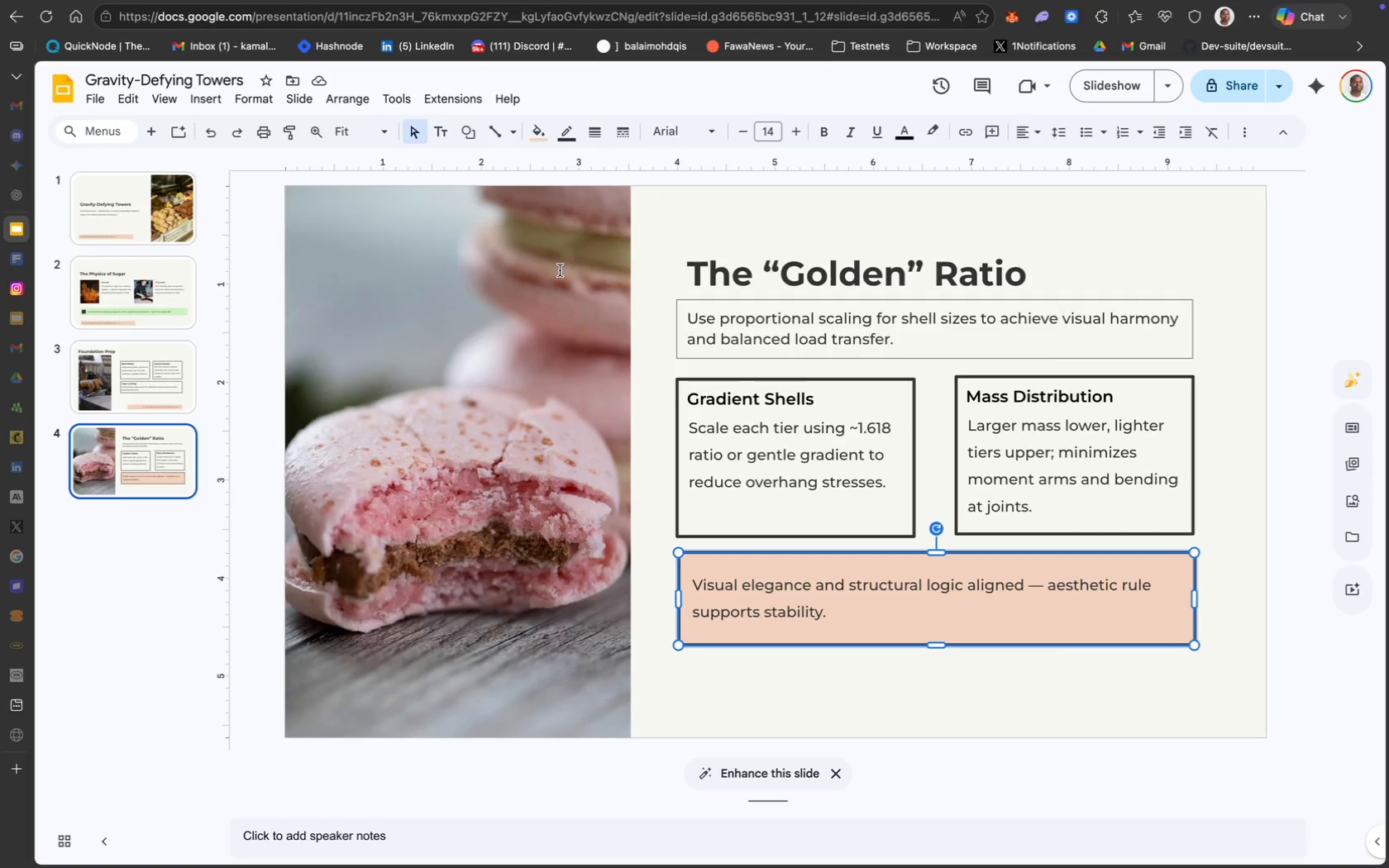 
wait(13.17)
 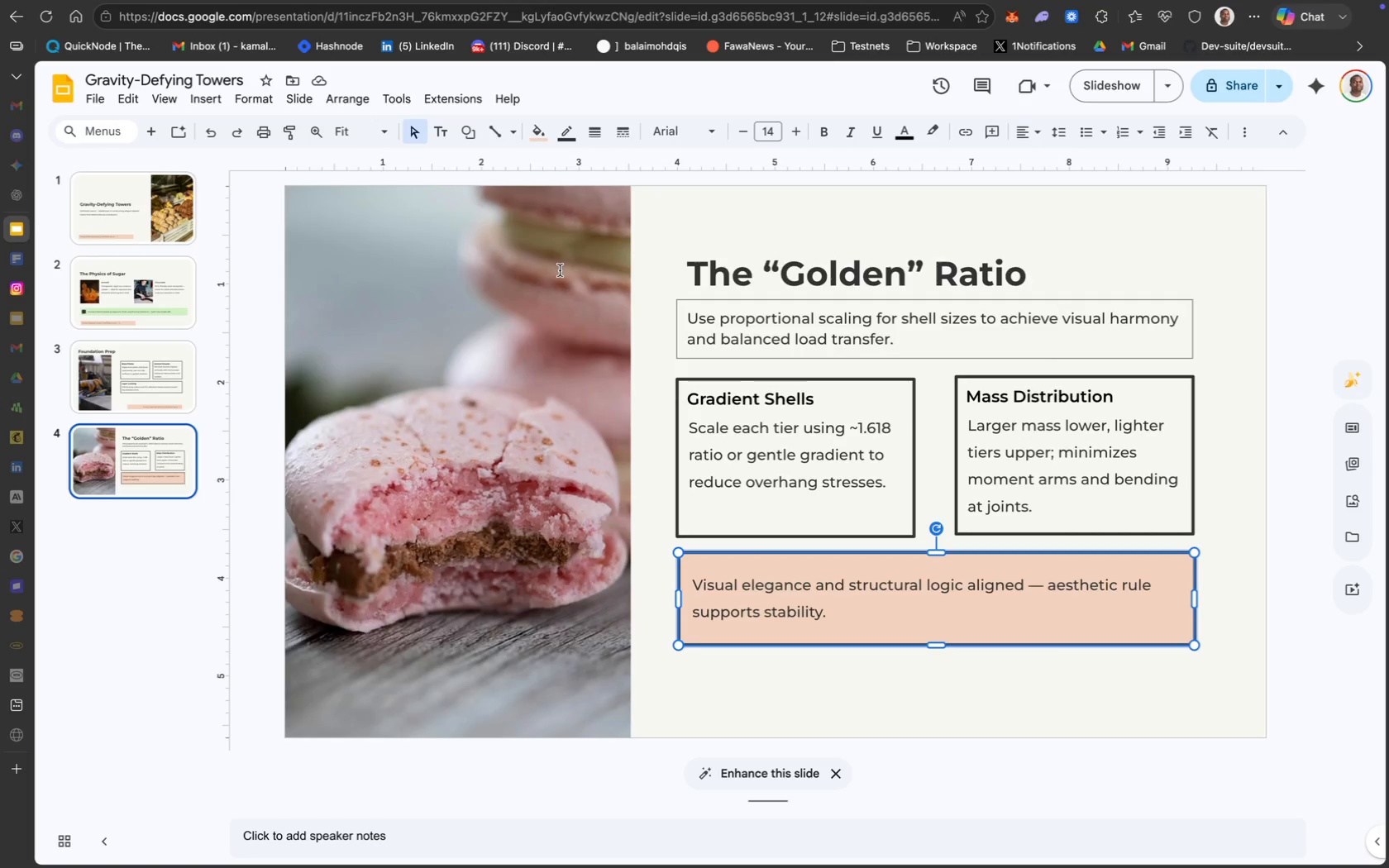 
left_click([962, 632])
 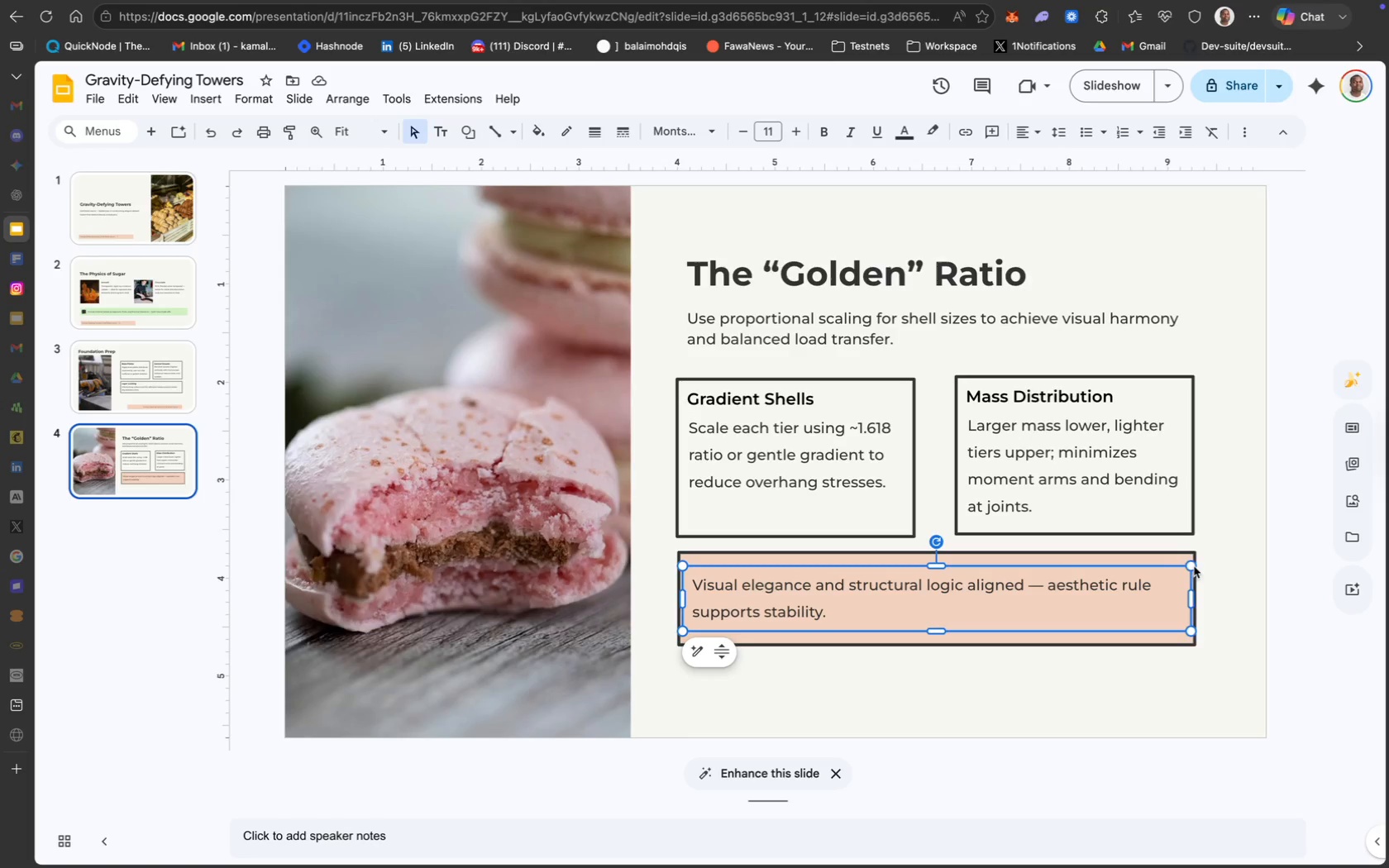 
left_click([1187, 551])
 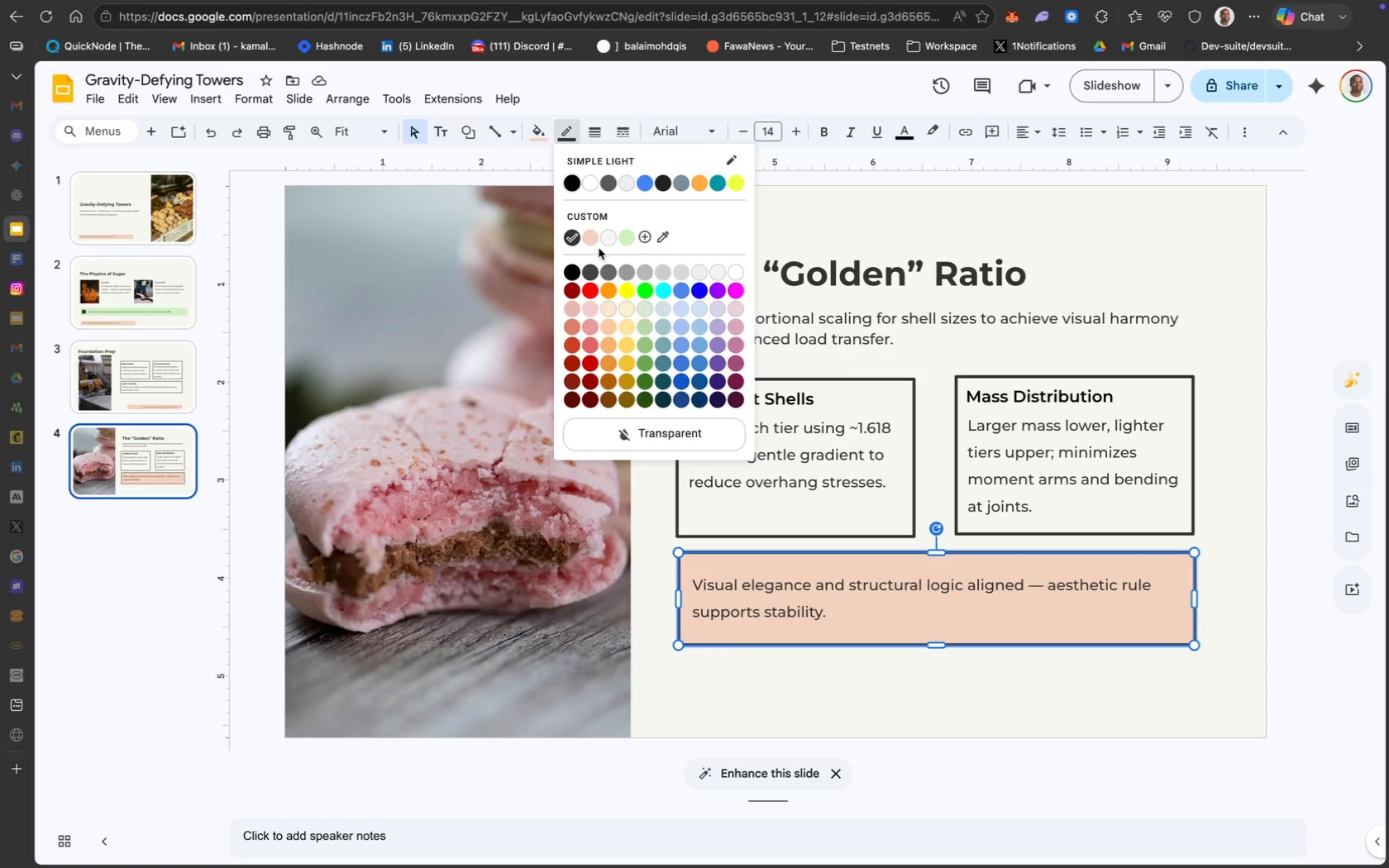 
left_click([593, 240])
 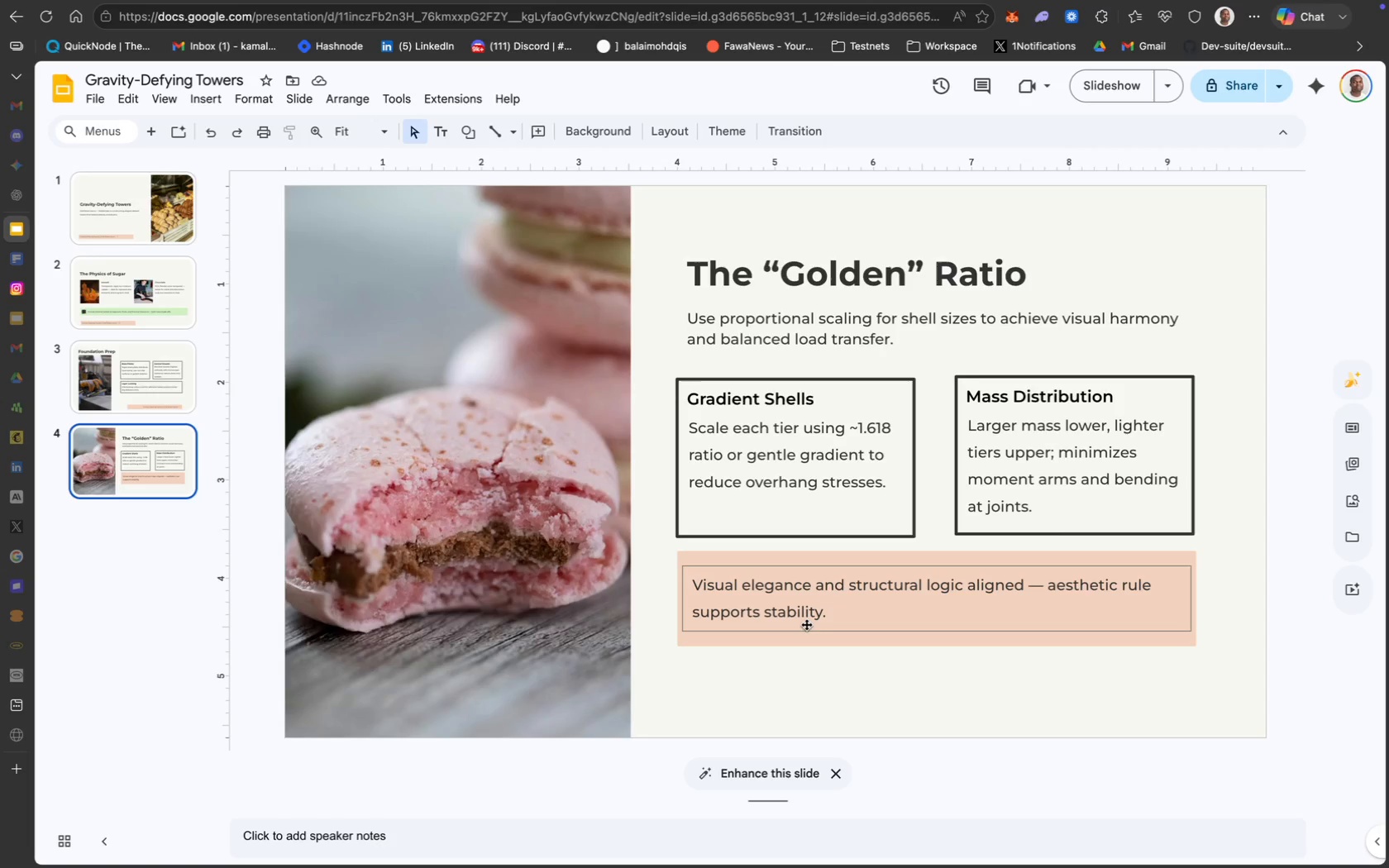 
wait(19.94)
 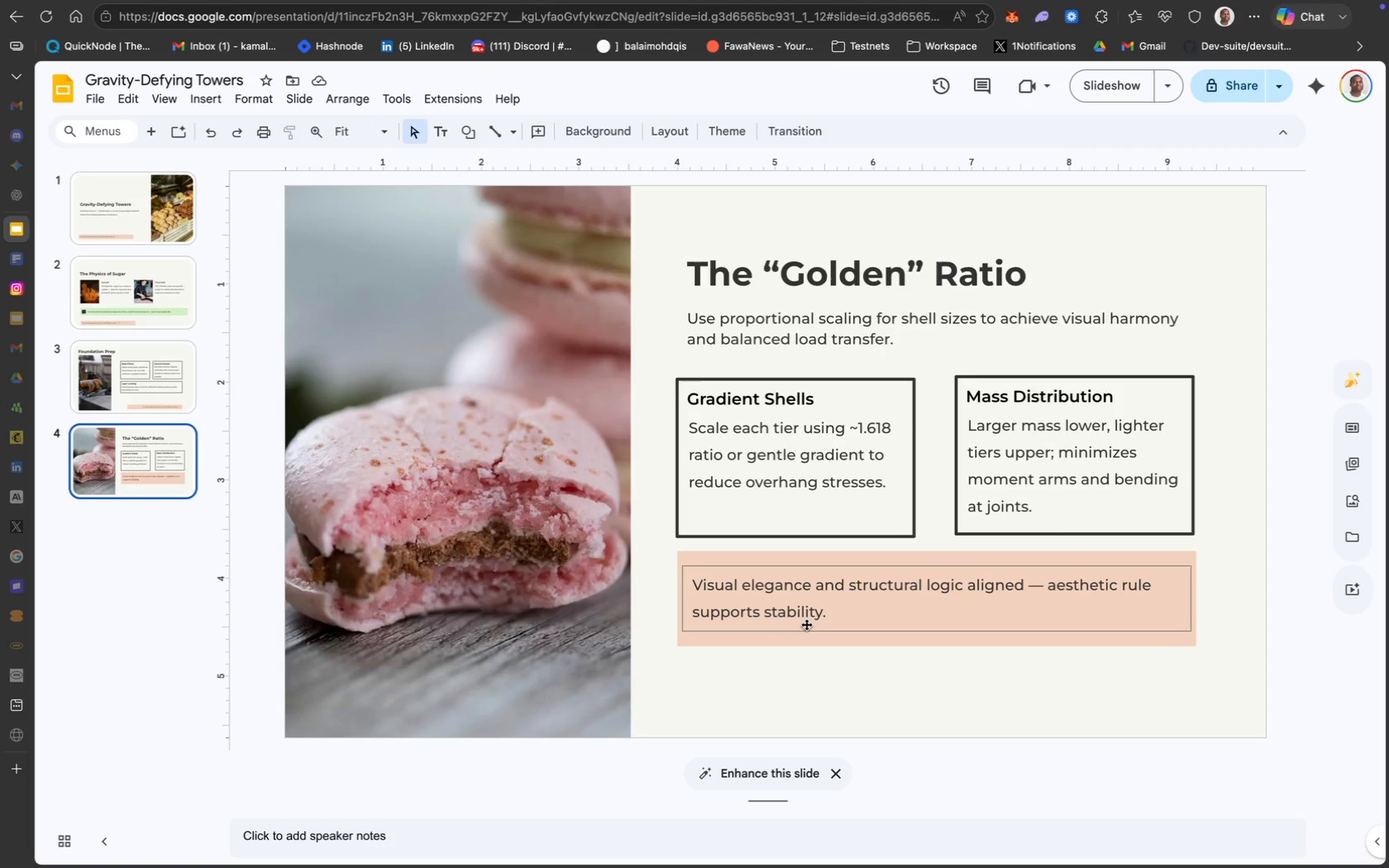 
left_click([151, 394])
 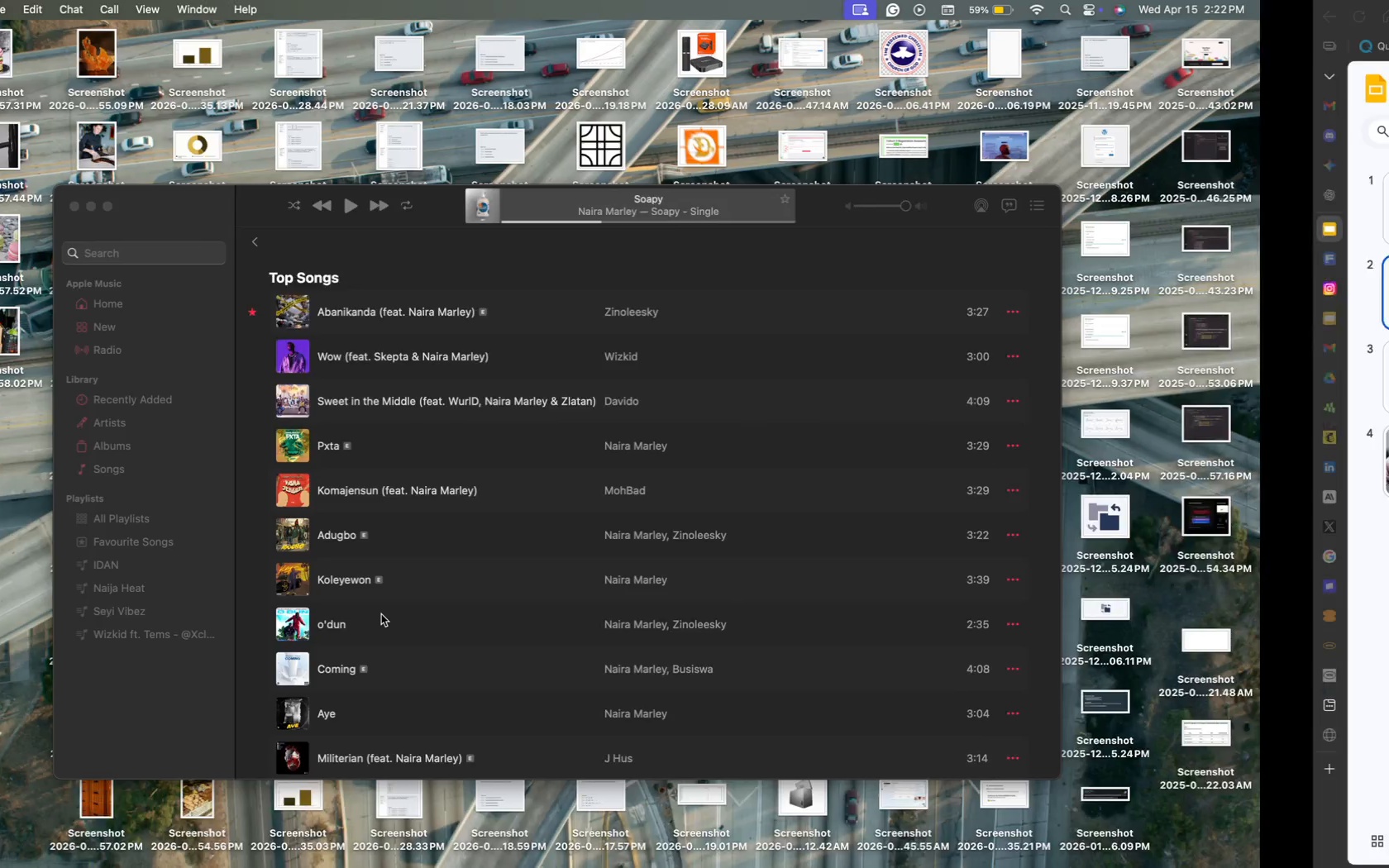 
wait(30.1)
 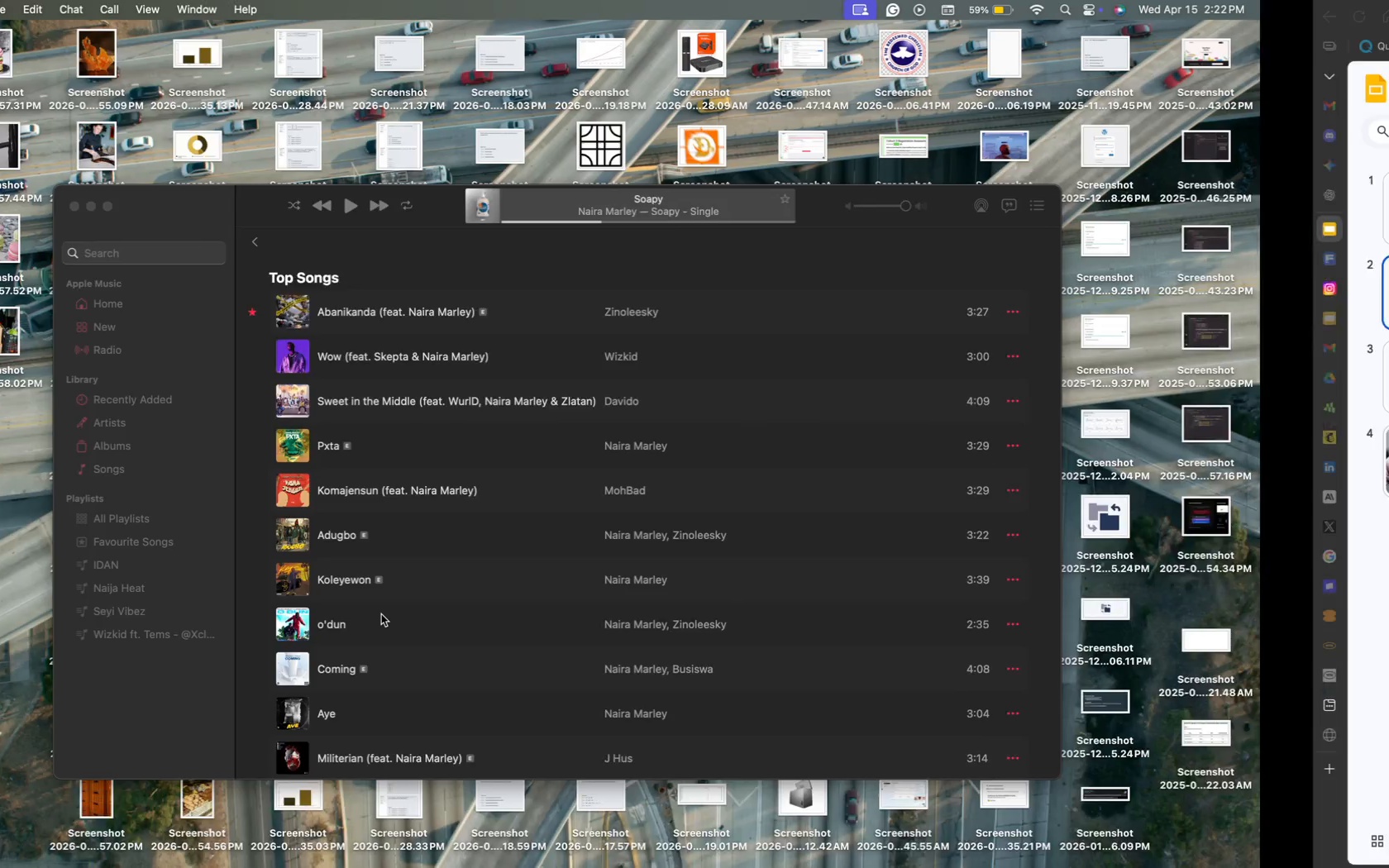 
left_click([594, 599])
 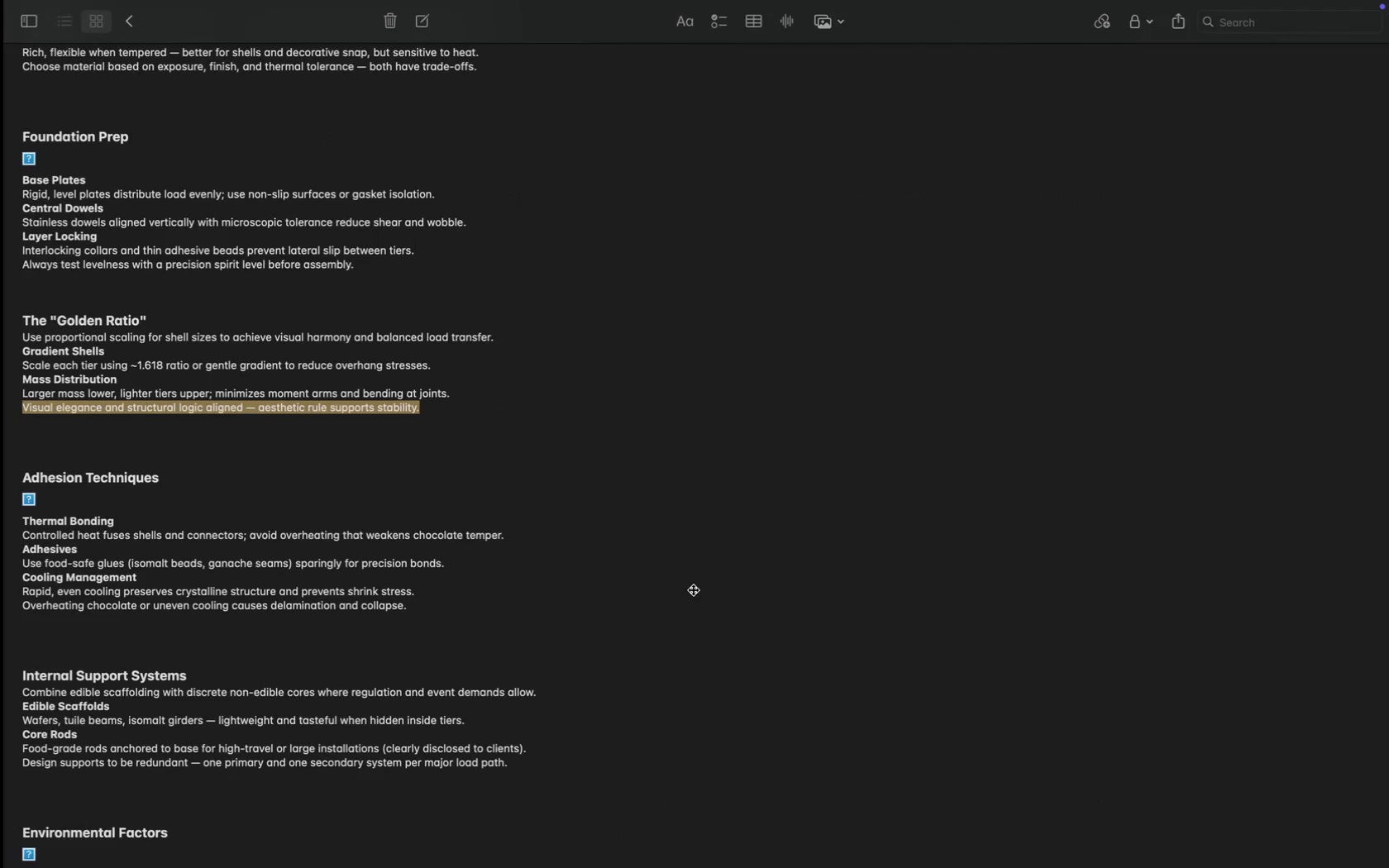 
wait(7.64)
 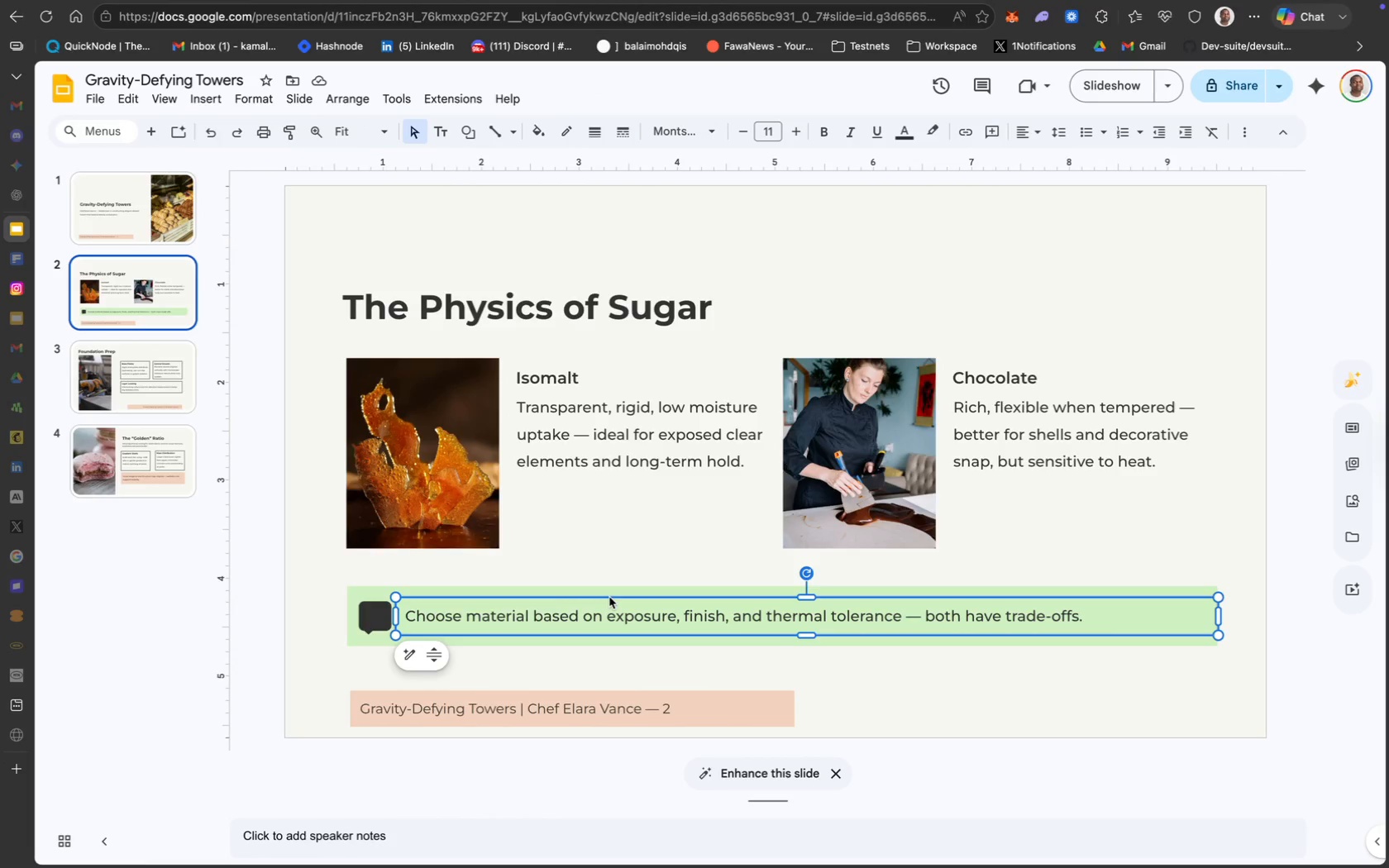 
scroll: coordinate [324, 249], scroll_direction: up, amount: 87.0
 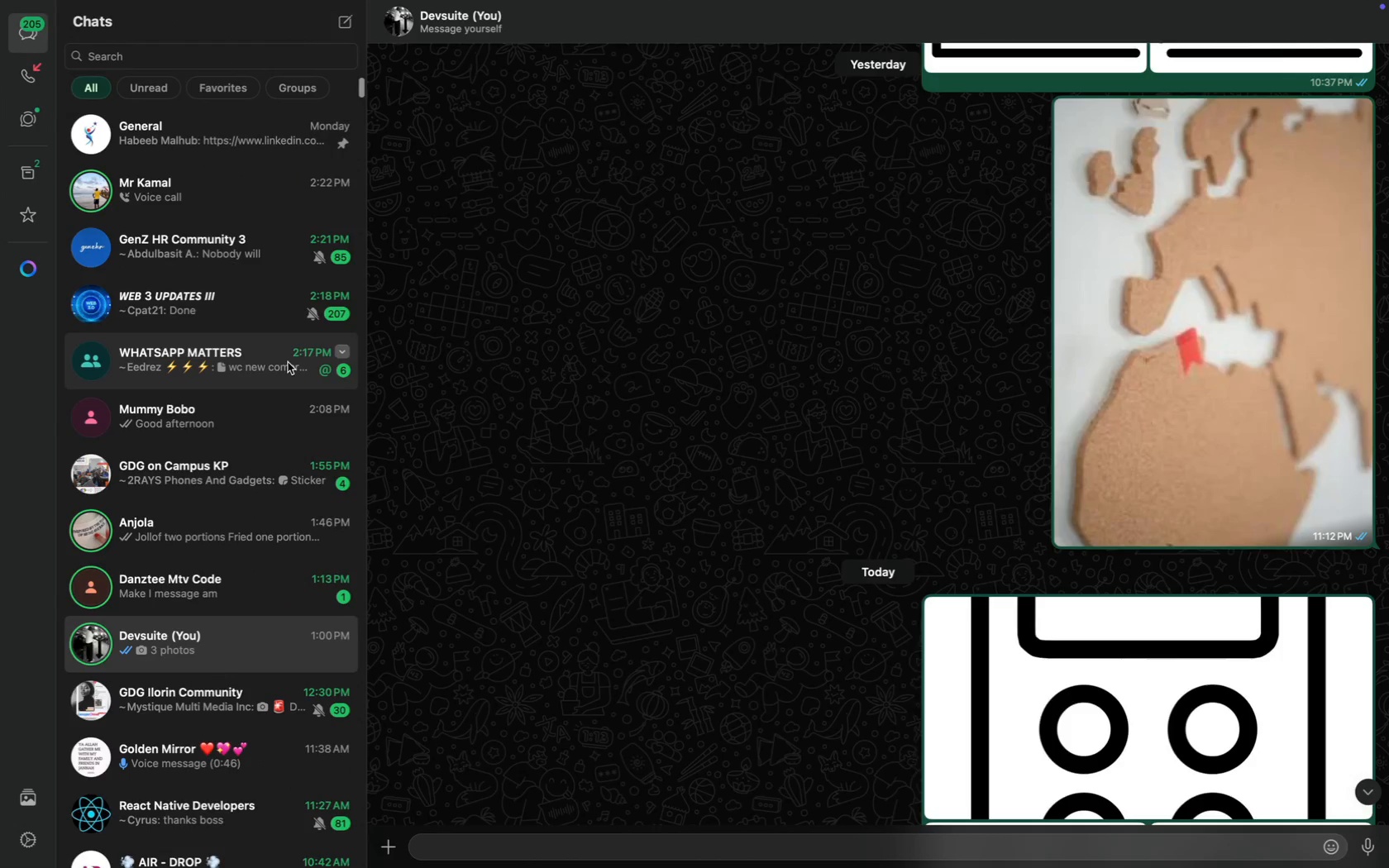 
left_click([297, 369])
 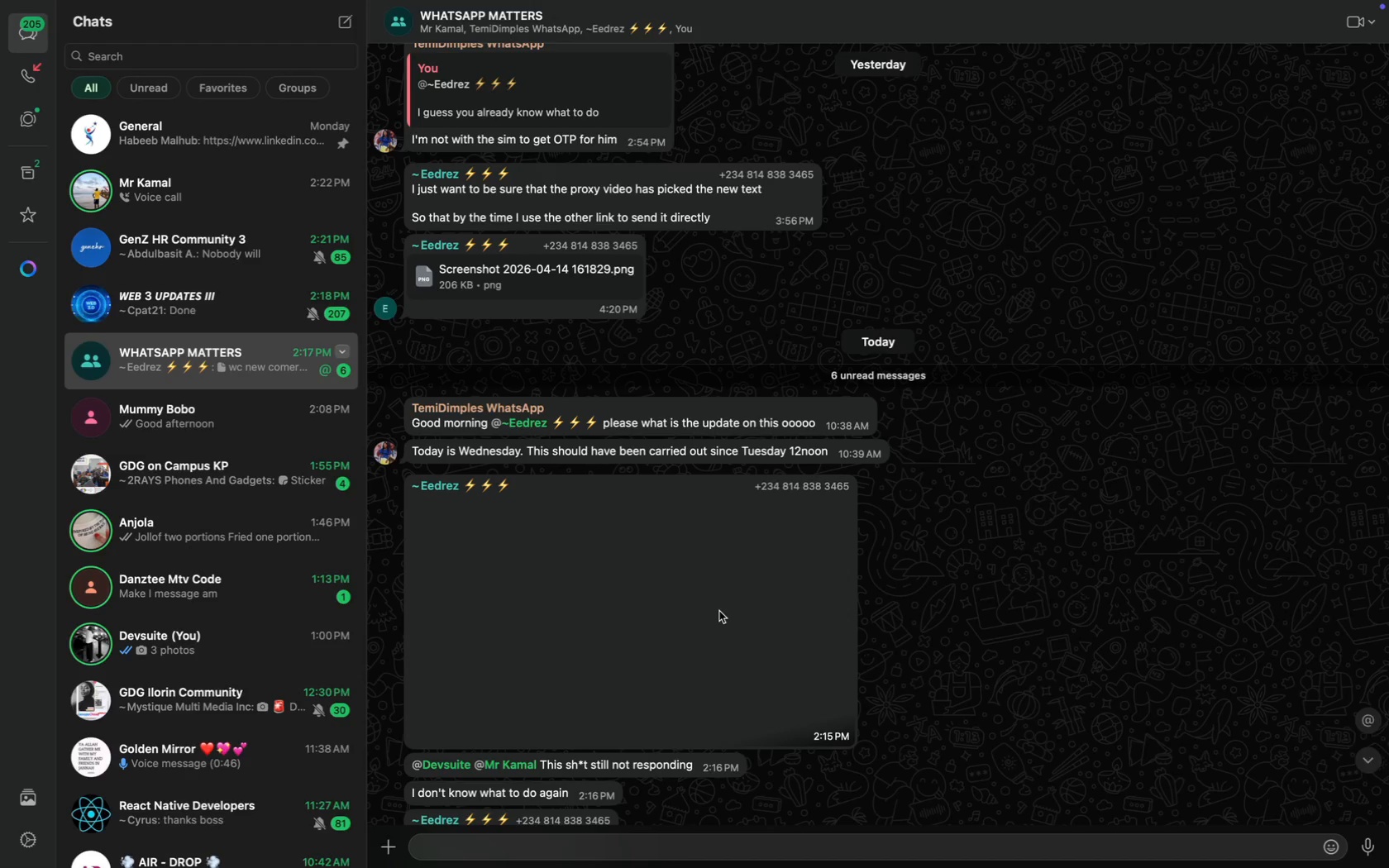 
scroll: coordinate [717, 742], scroll_direction: down, amount: 209.0
 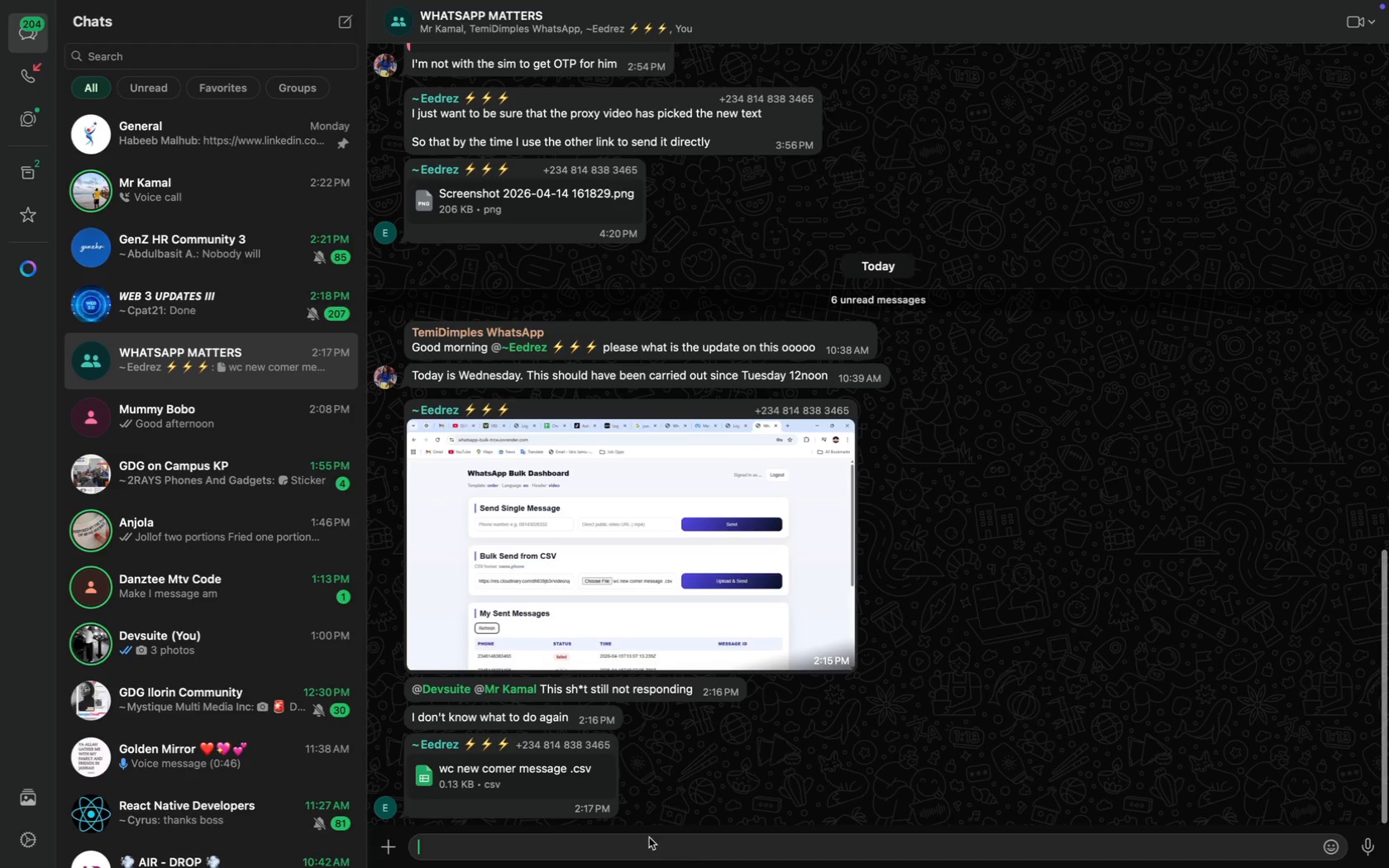 
left_click([528, 844])
 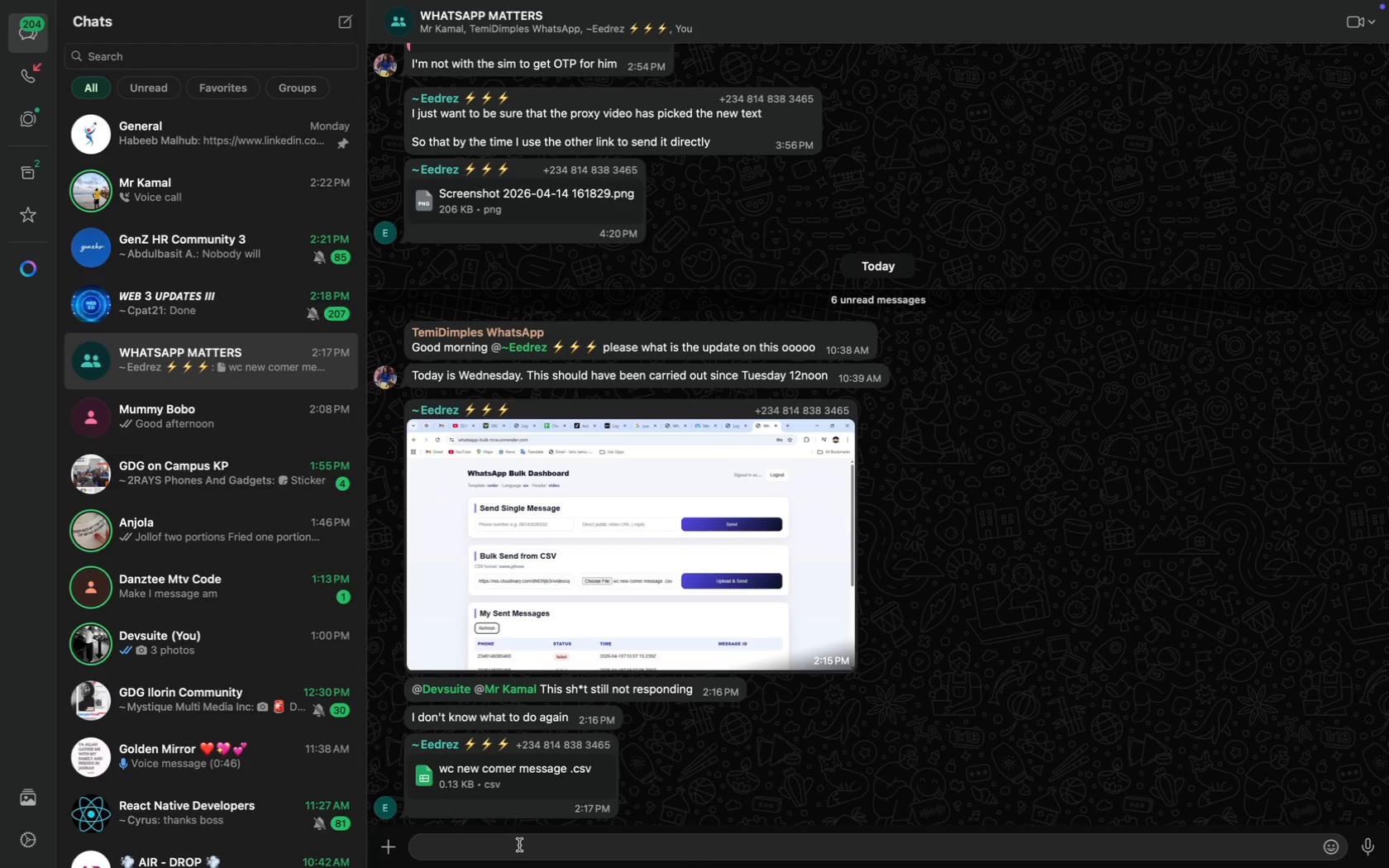 
key(Shift+2)
 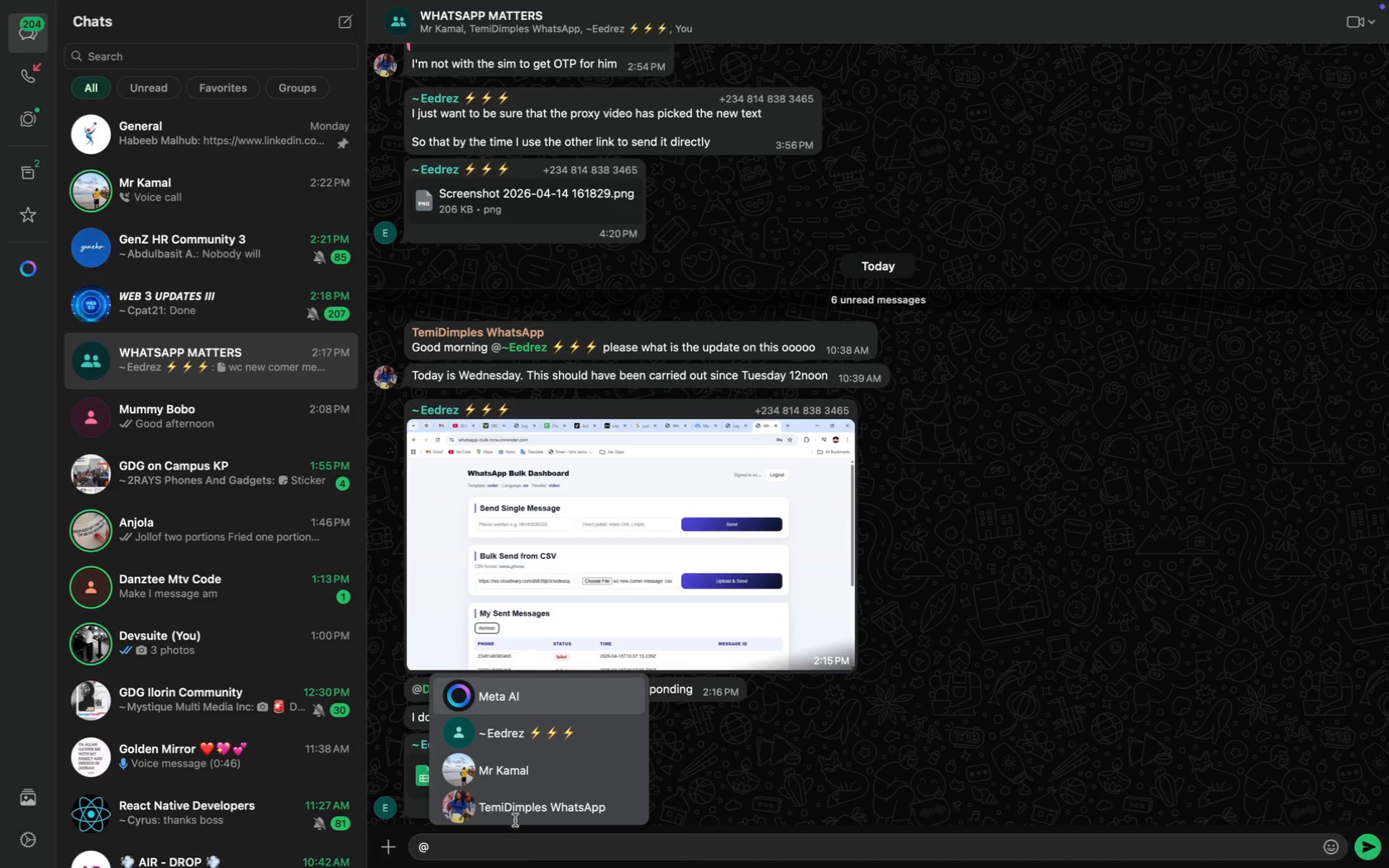 
left_click([511, 731])
 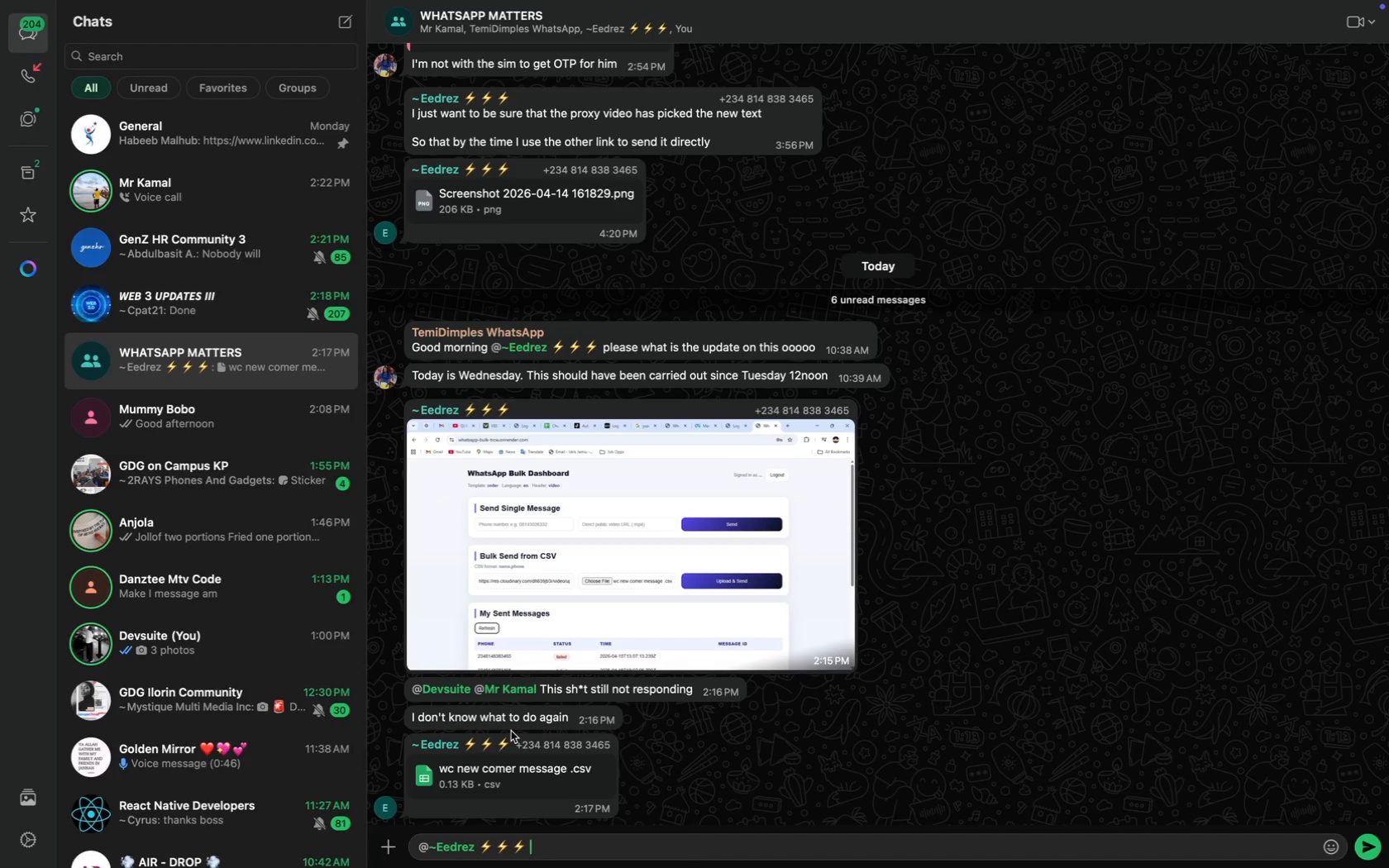 
type(HOLD )
key(Backspace)
key(Backspace)
key(Backspace)
key(Backspace)
key(Backspace)
type(hold on)
 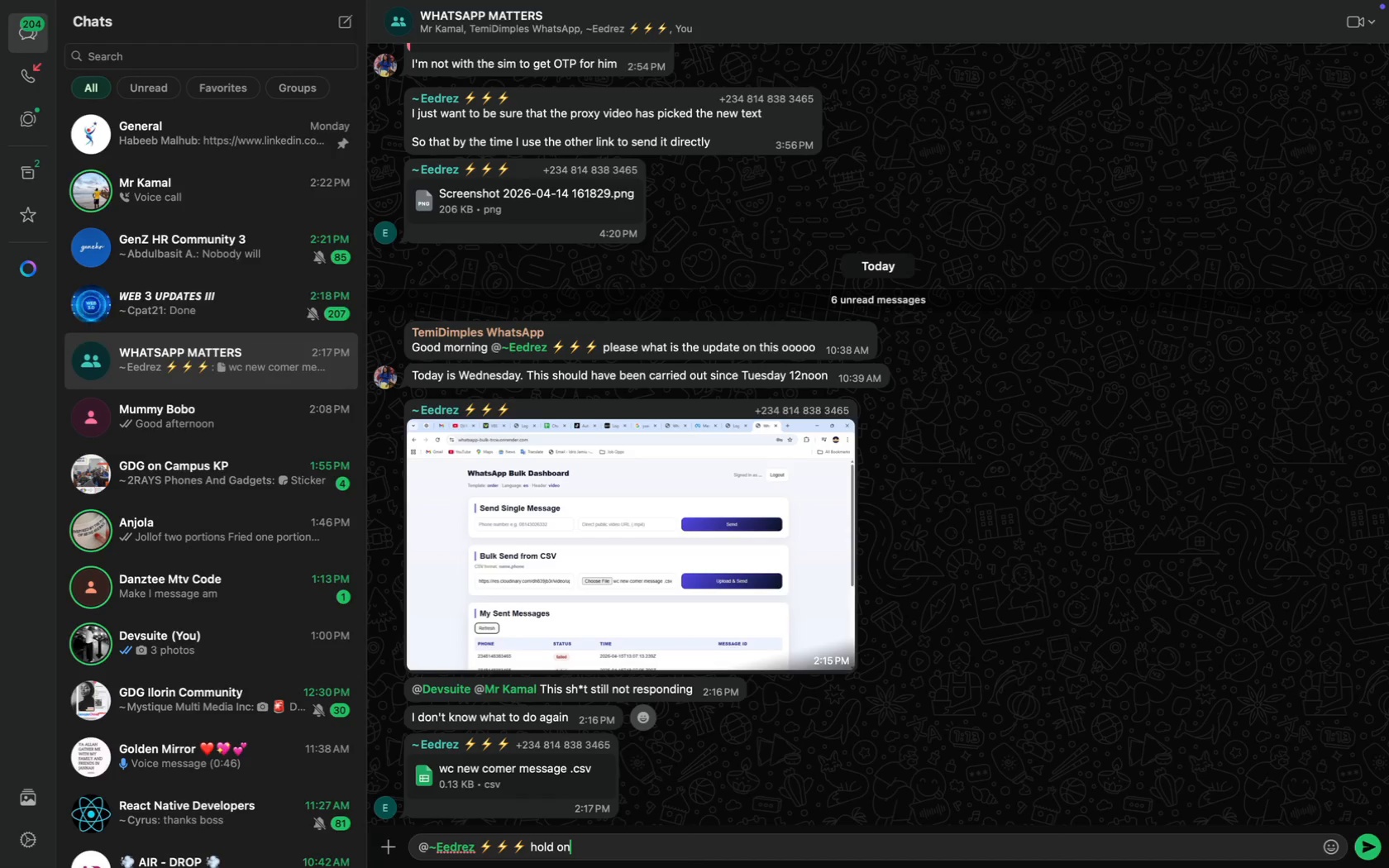 
key(Enter)
 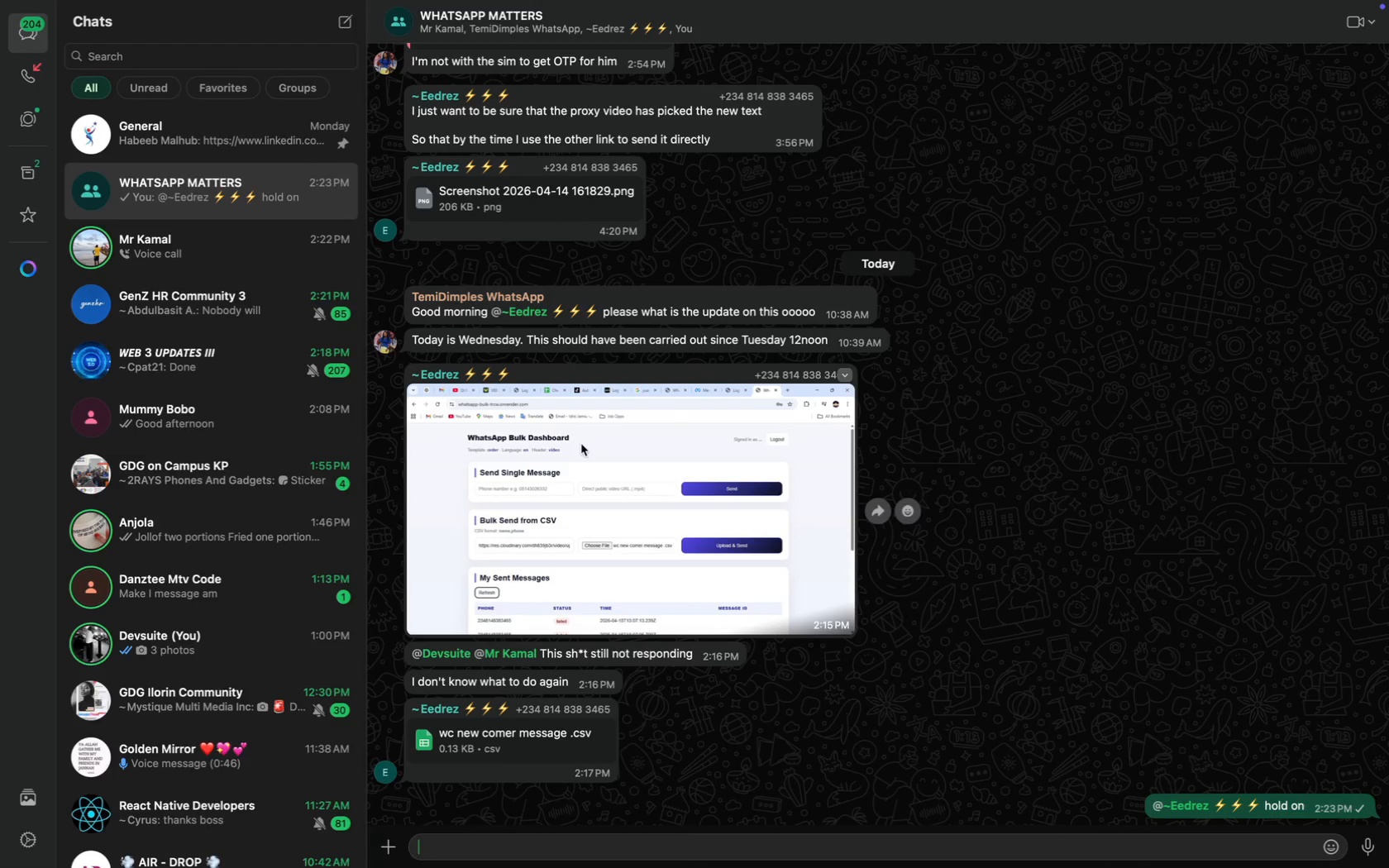 
wait(5.35)
 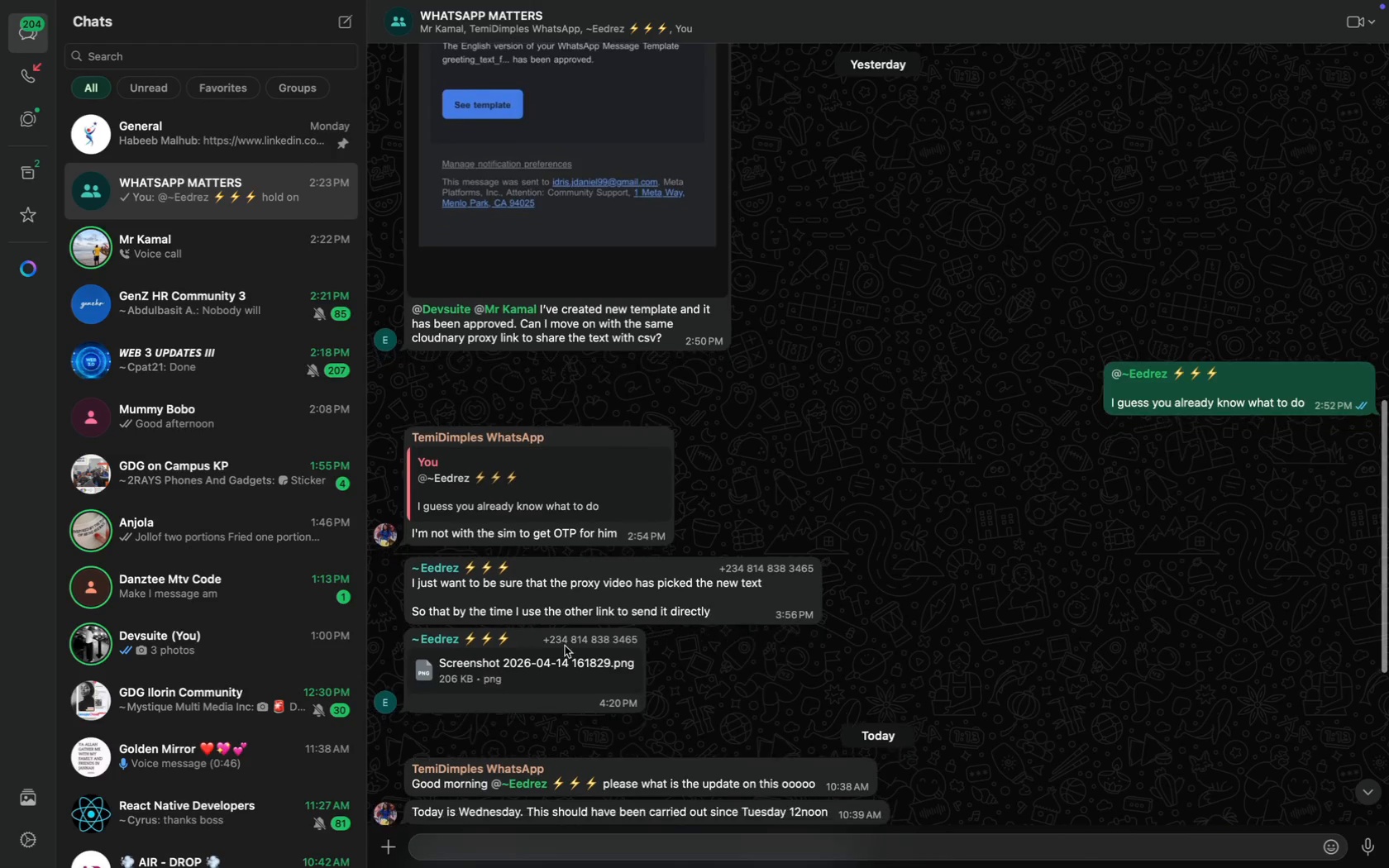 
left_click([582, 680])
 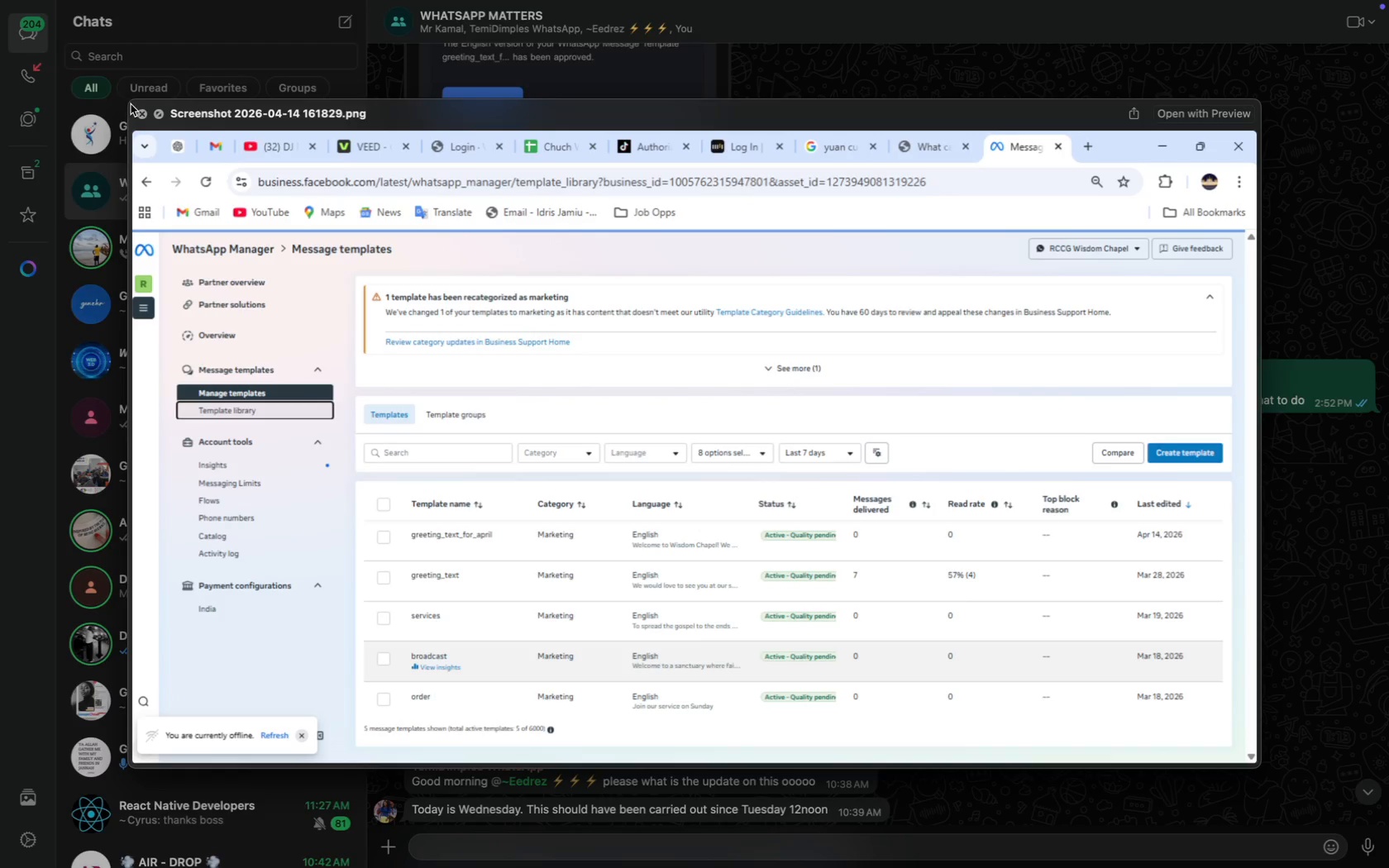 
scroll: coordinate [580, 519], scroll_direction: up, amount: 86.0
 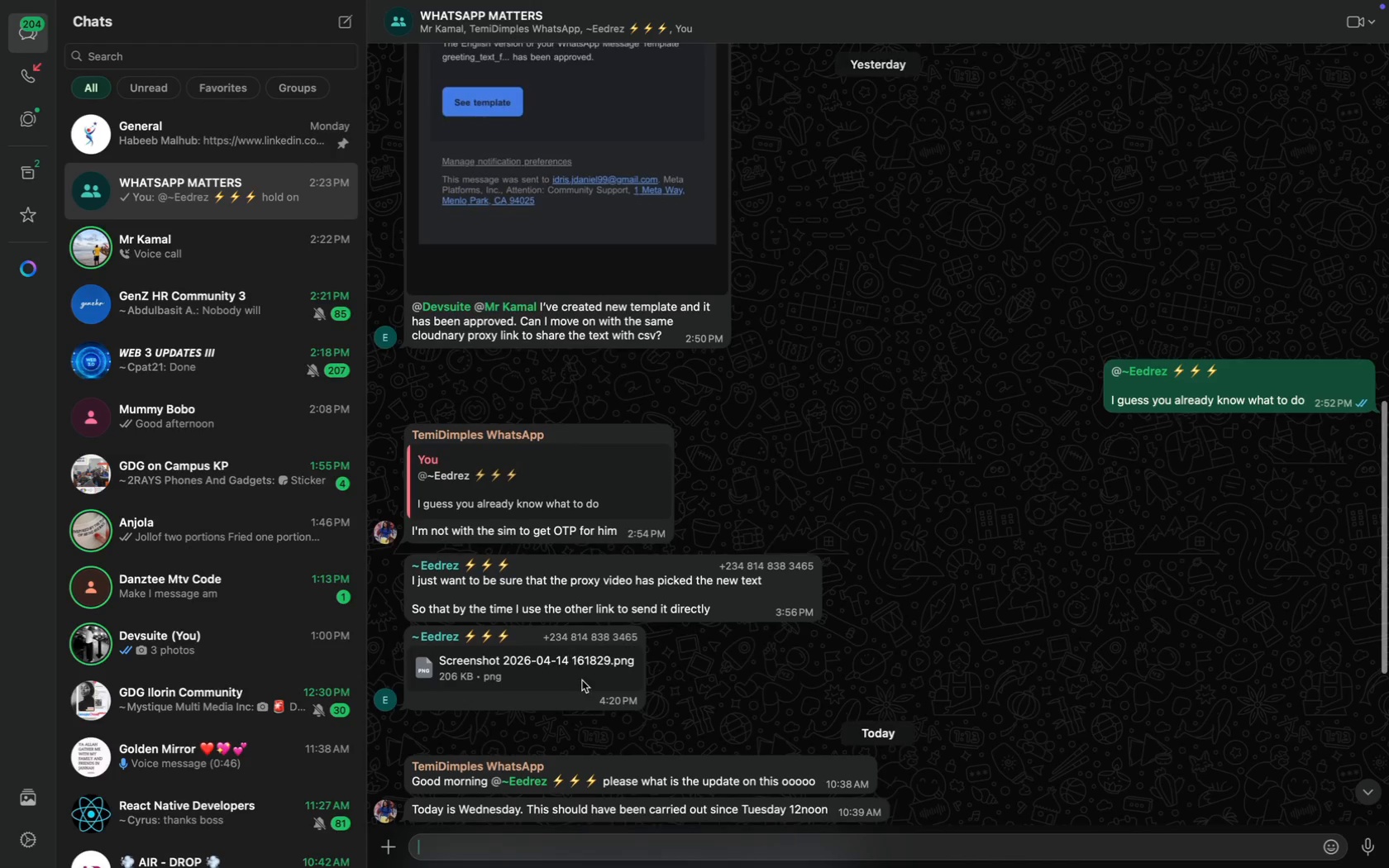 
wait(6.52)
 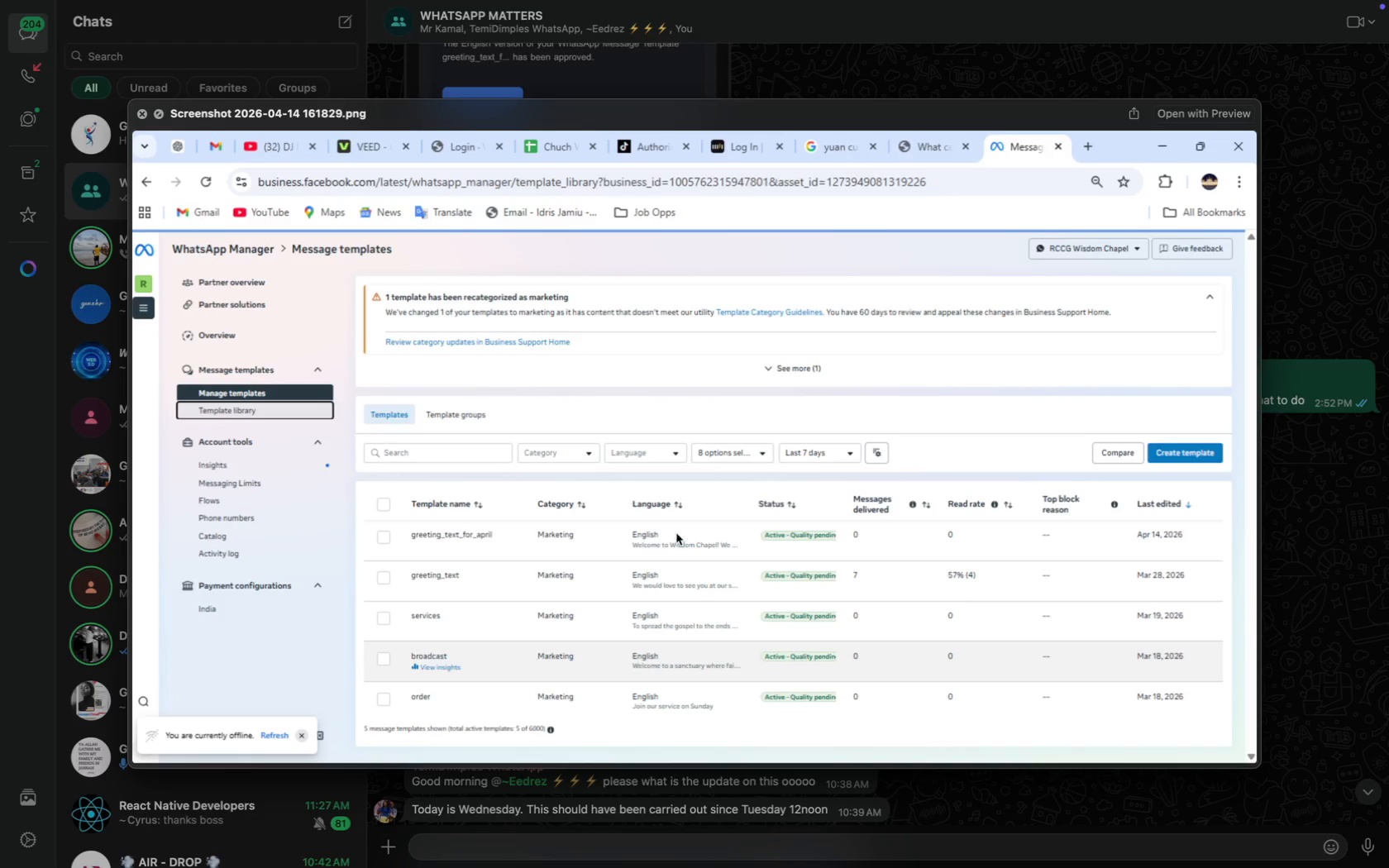 
left_click([145, 114])
 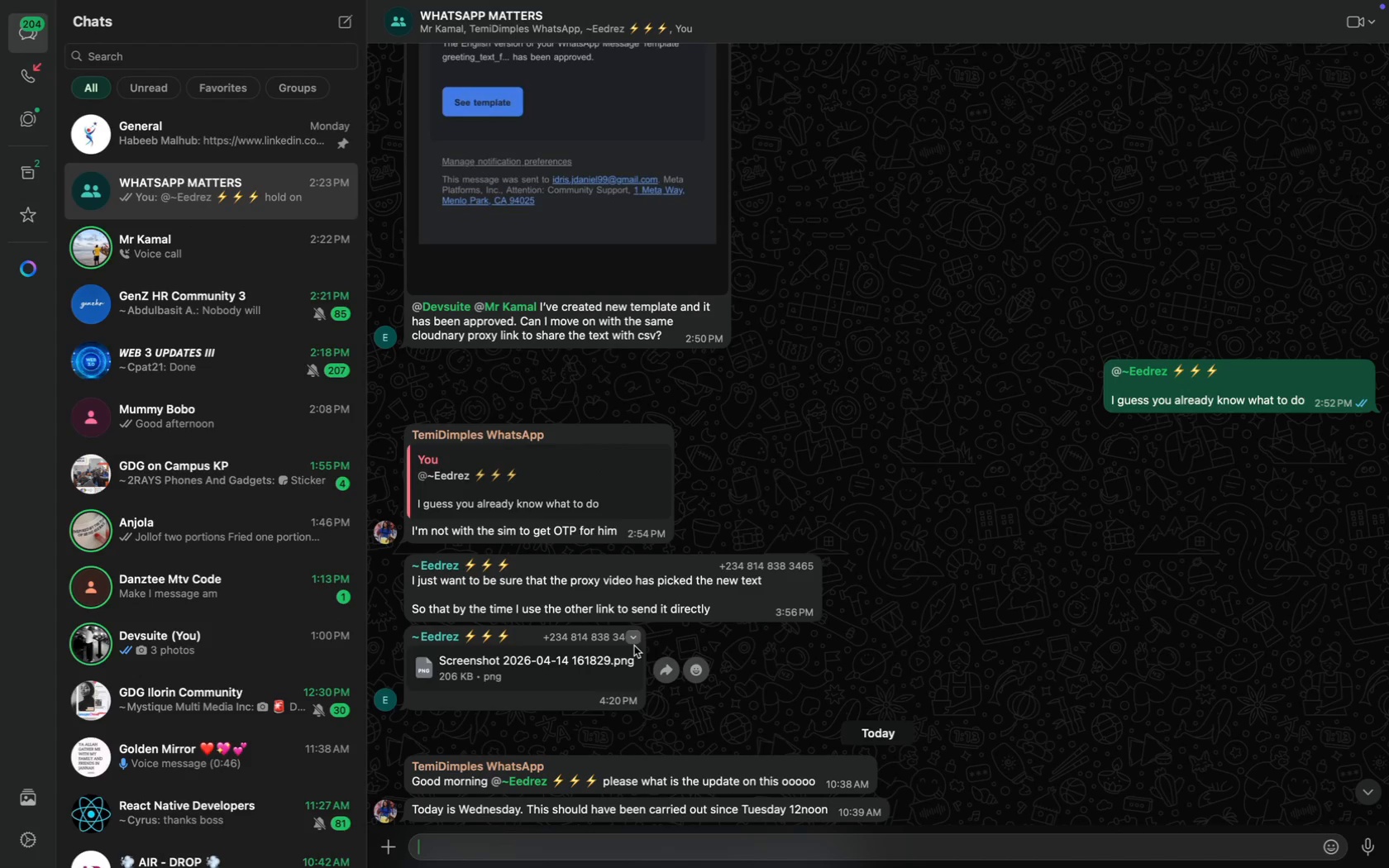 
left_click([634, 640])
 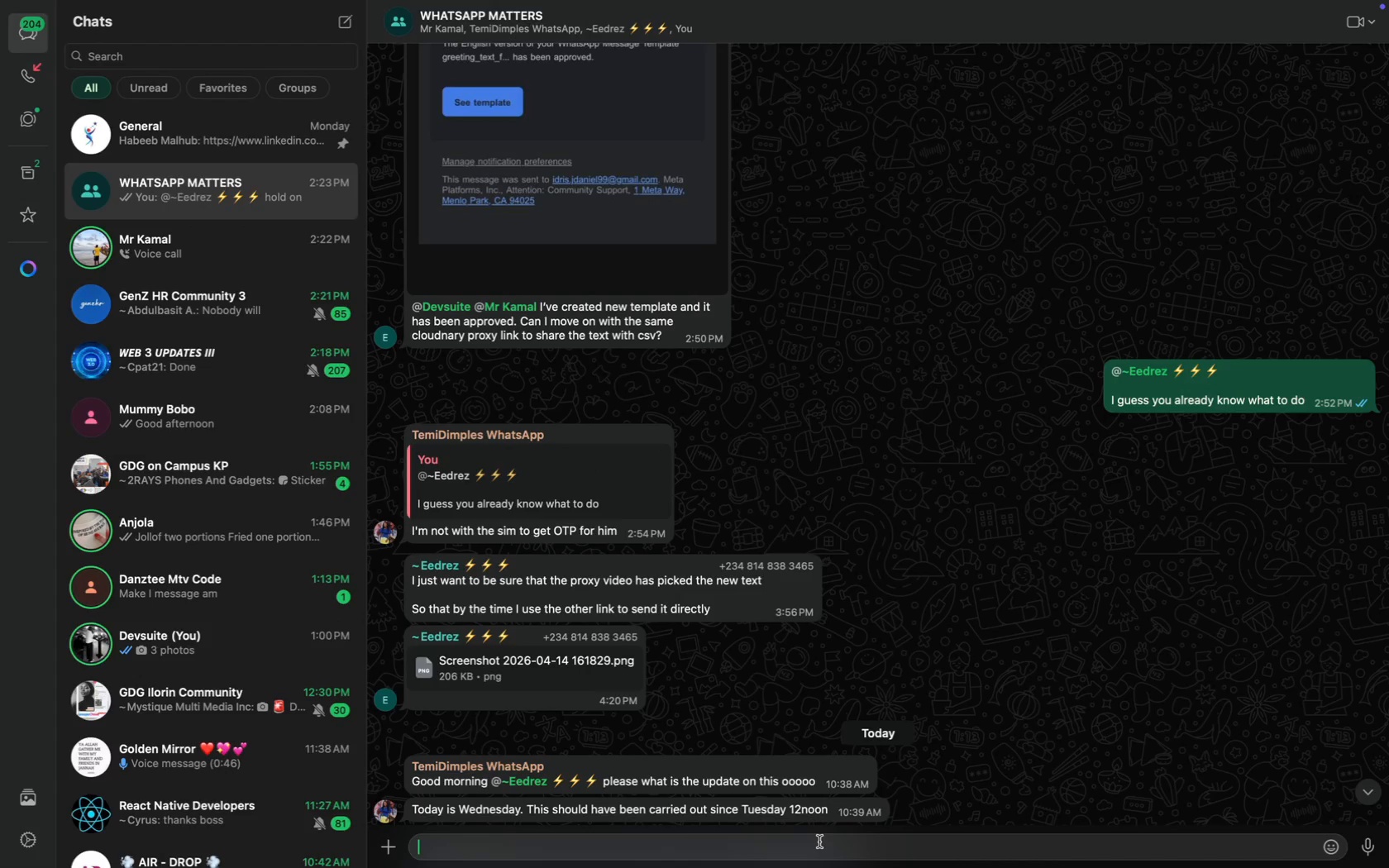 
type(@wg)
key(Backspace)
type(hat is the name of t)
 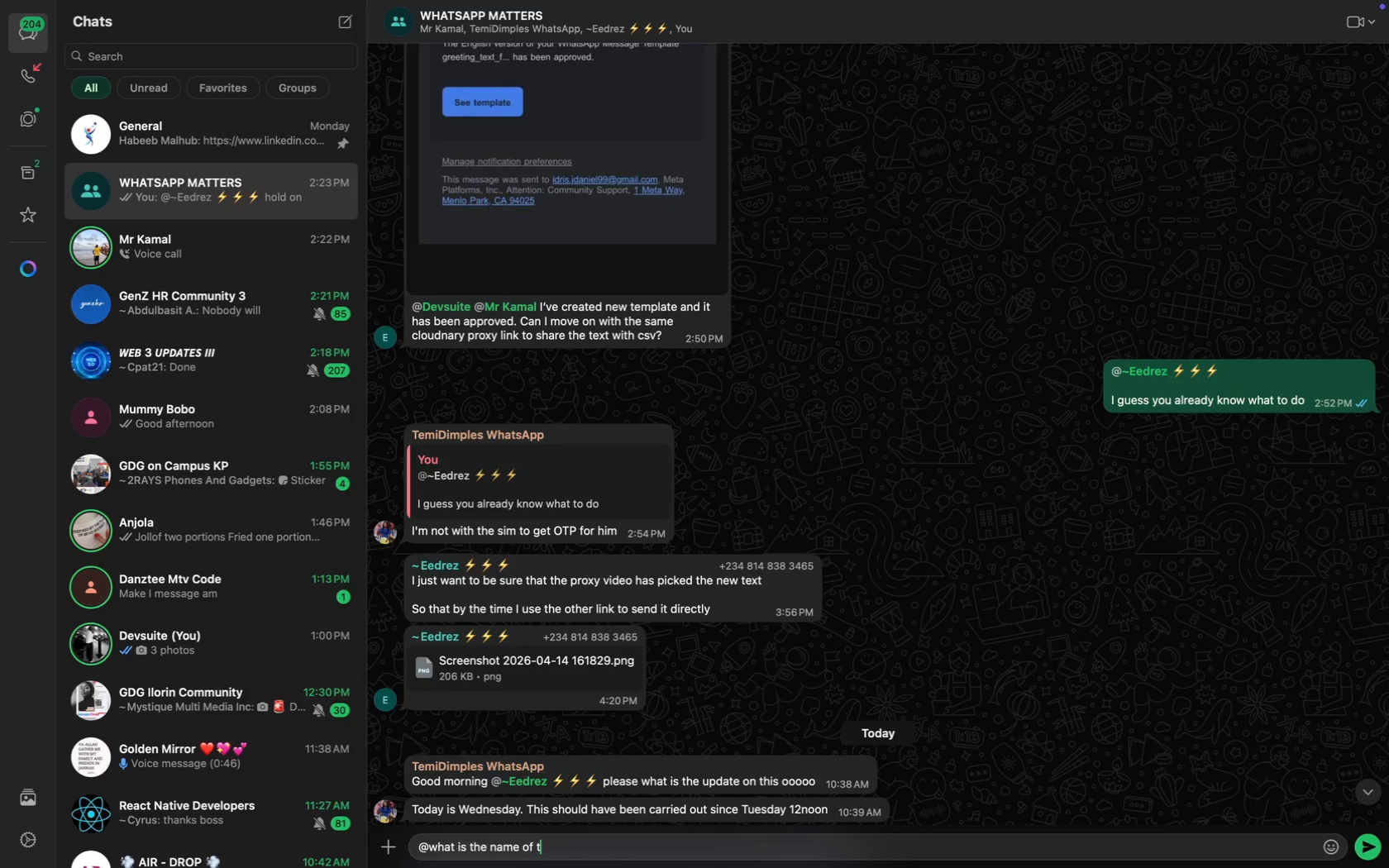 
wait(7.15)
 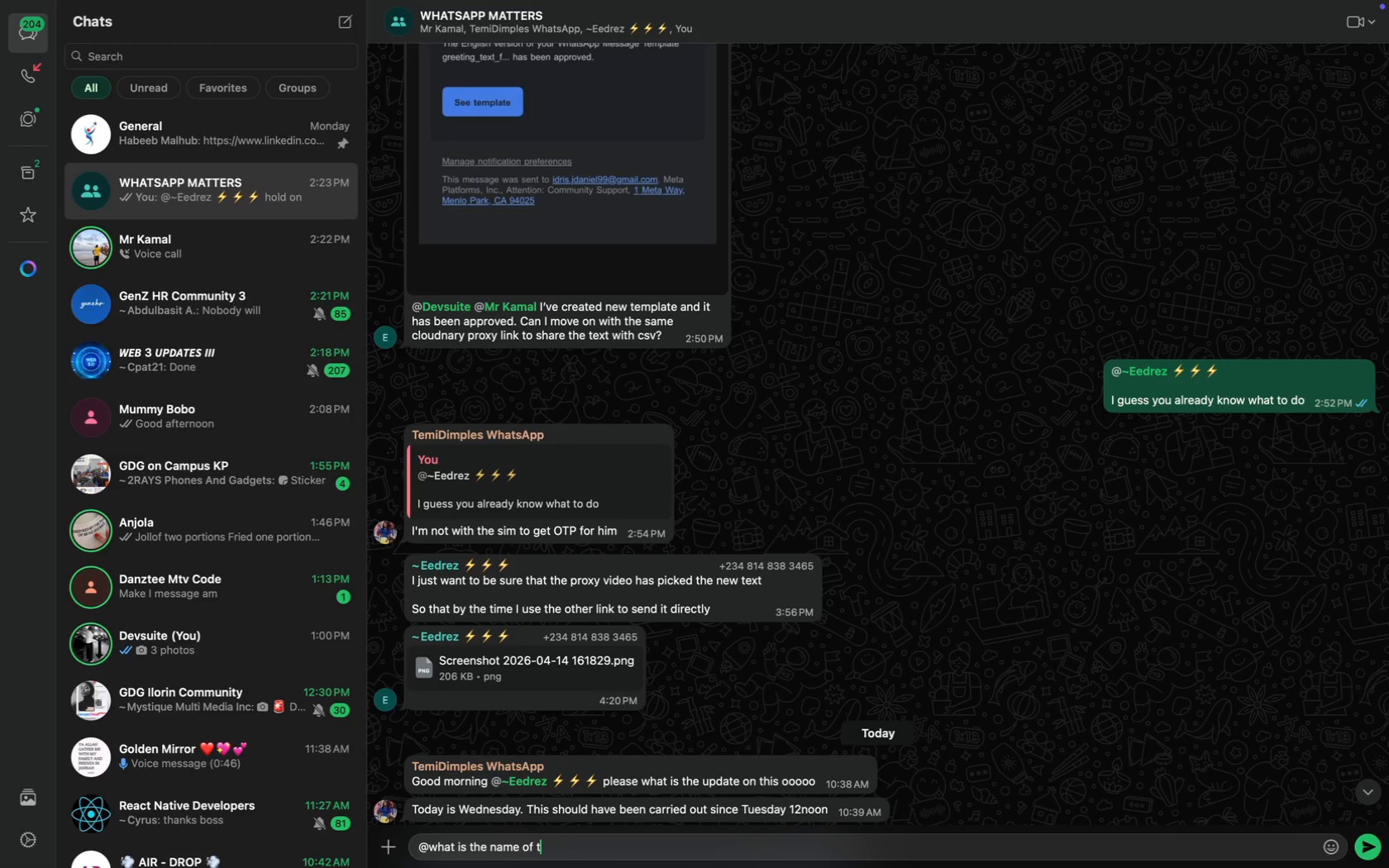 
type(he tempyou created?)
 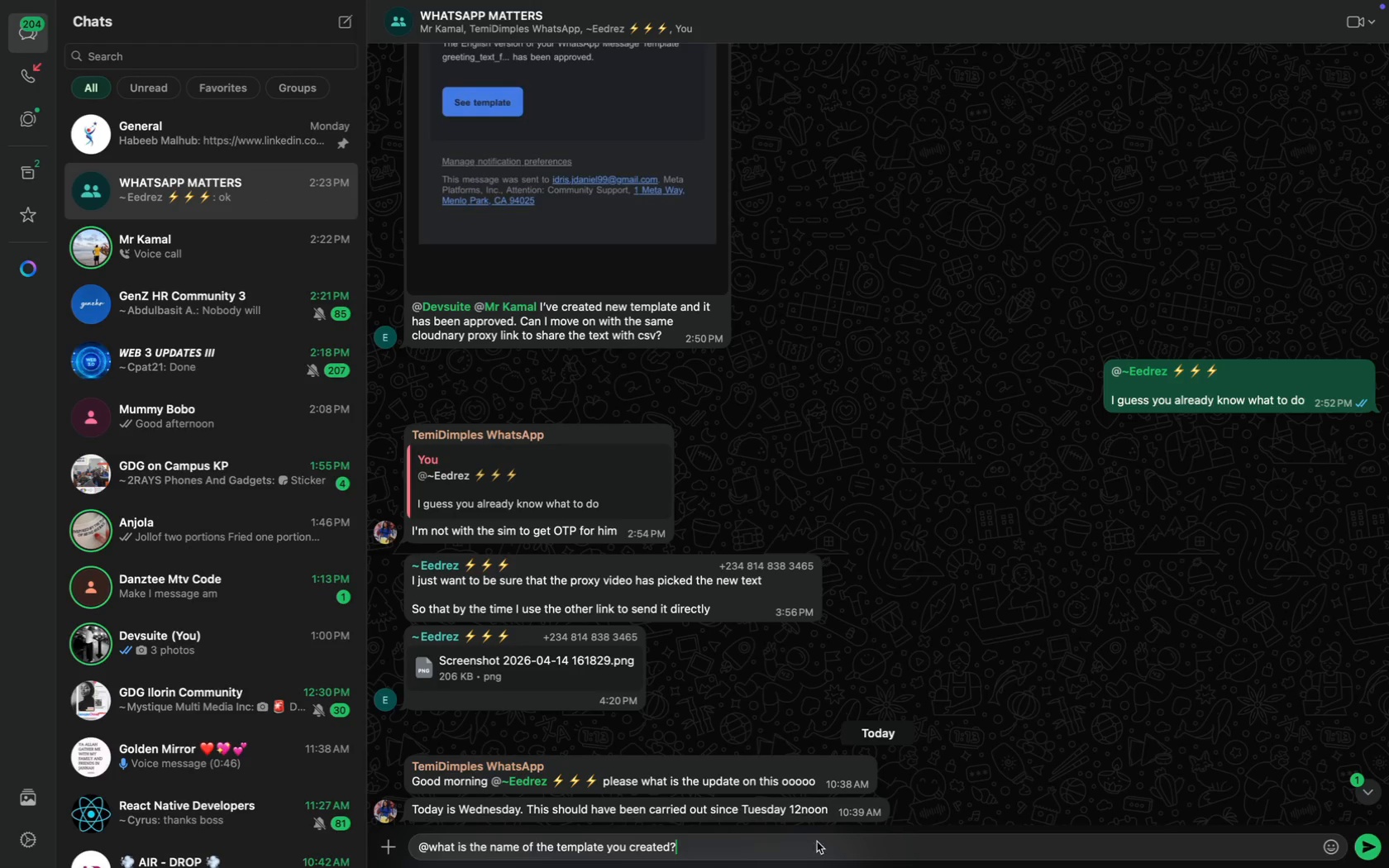 
key(Backspace)
 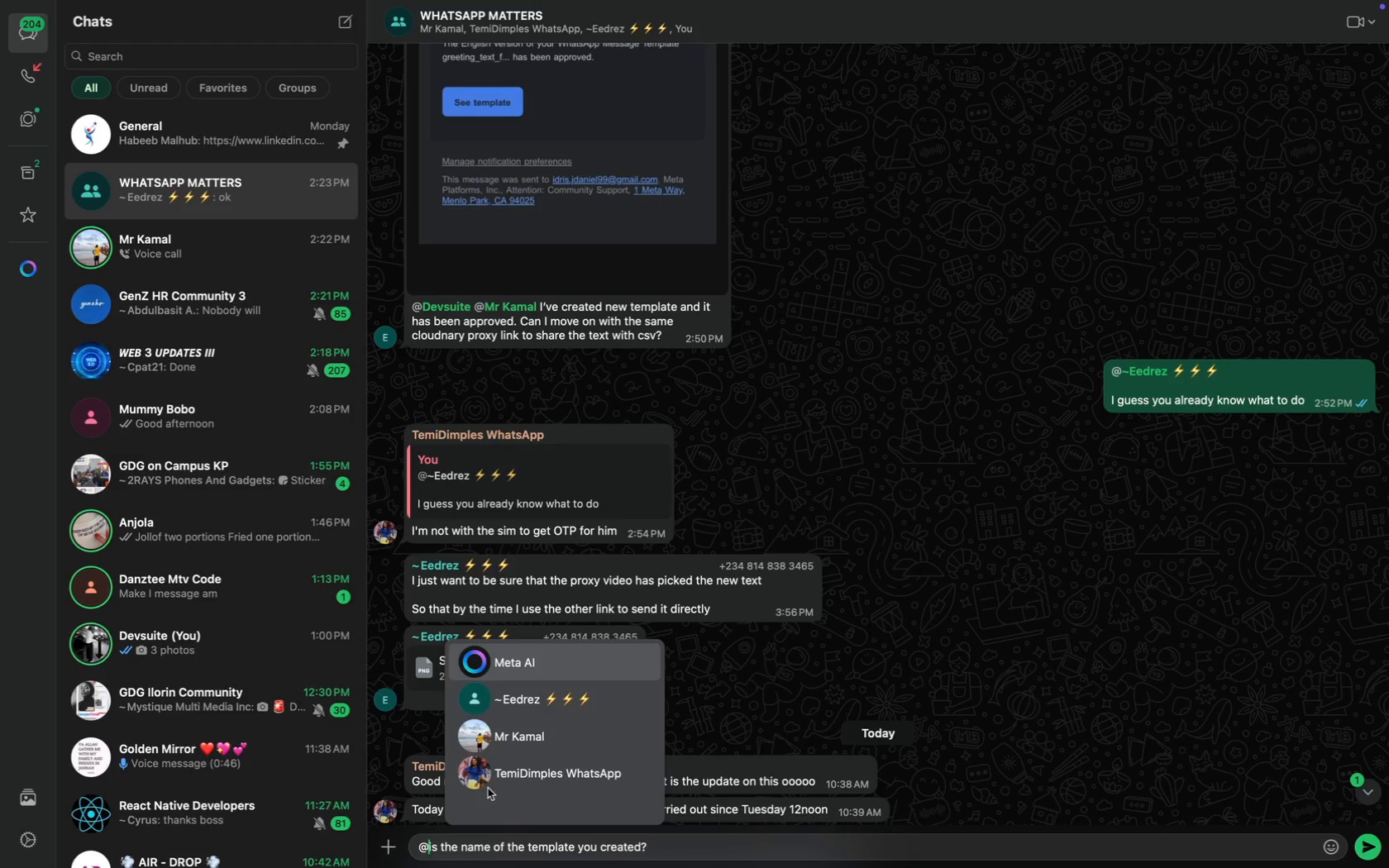 
left_click([612, 698])
 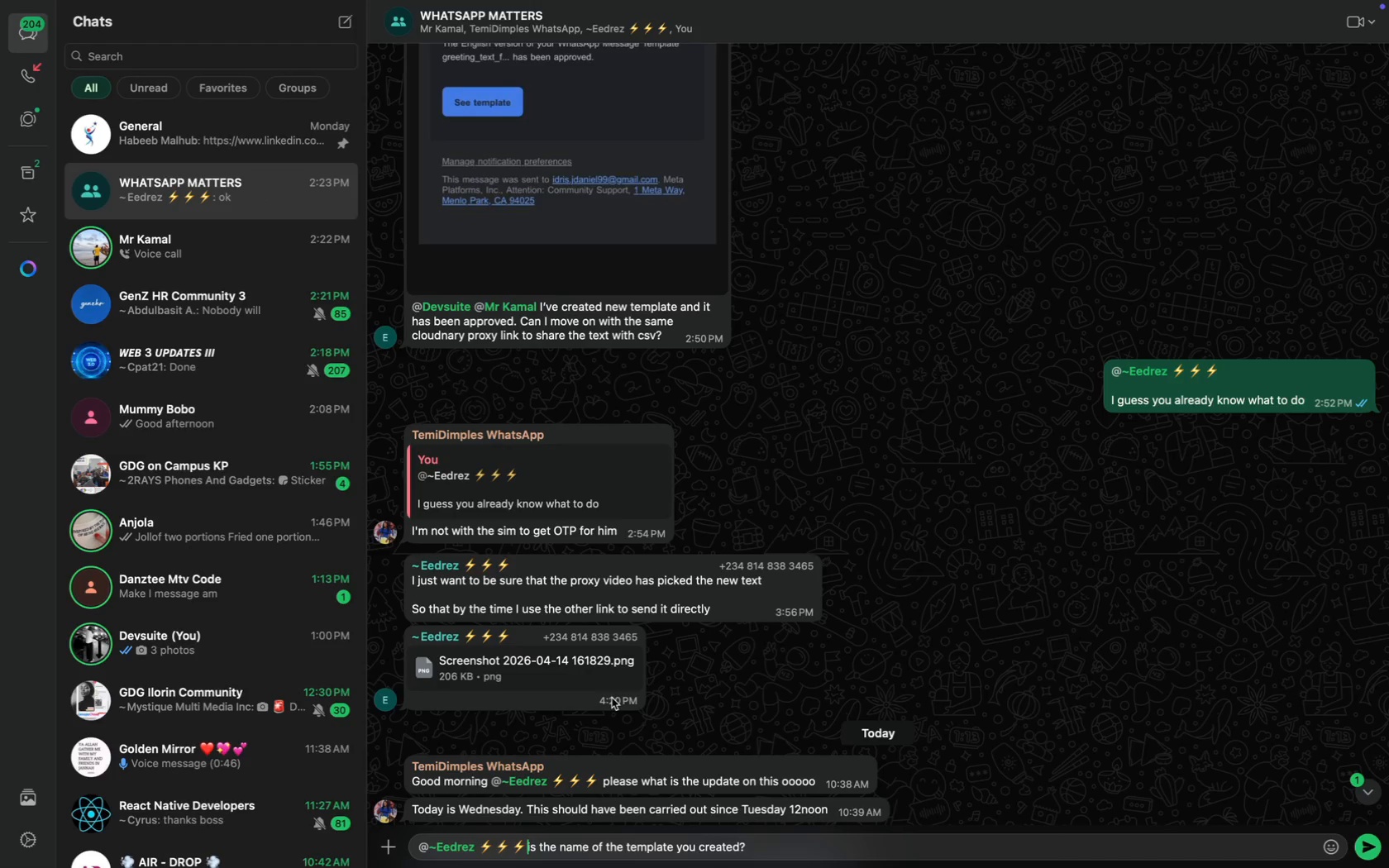 
type( what )
 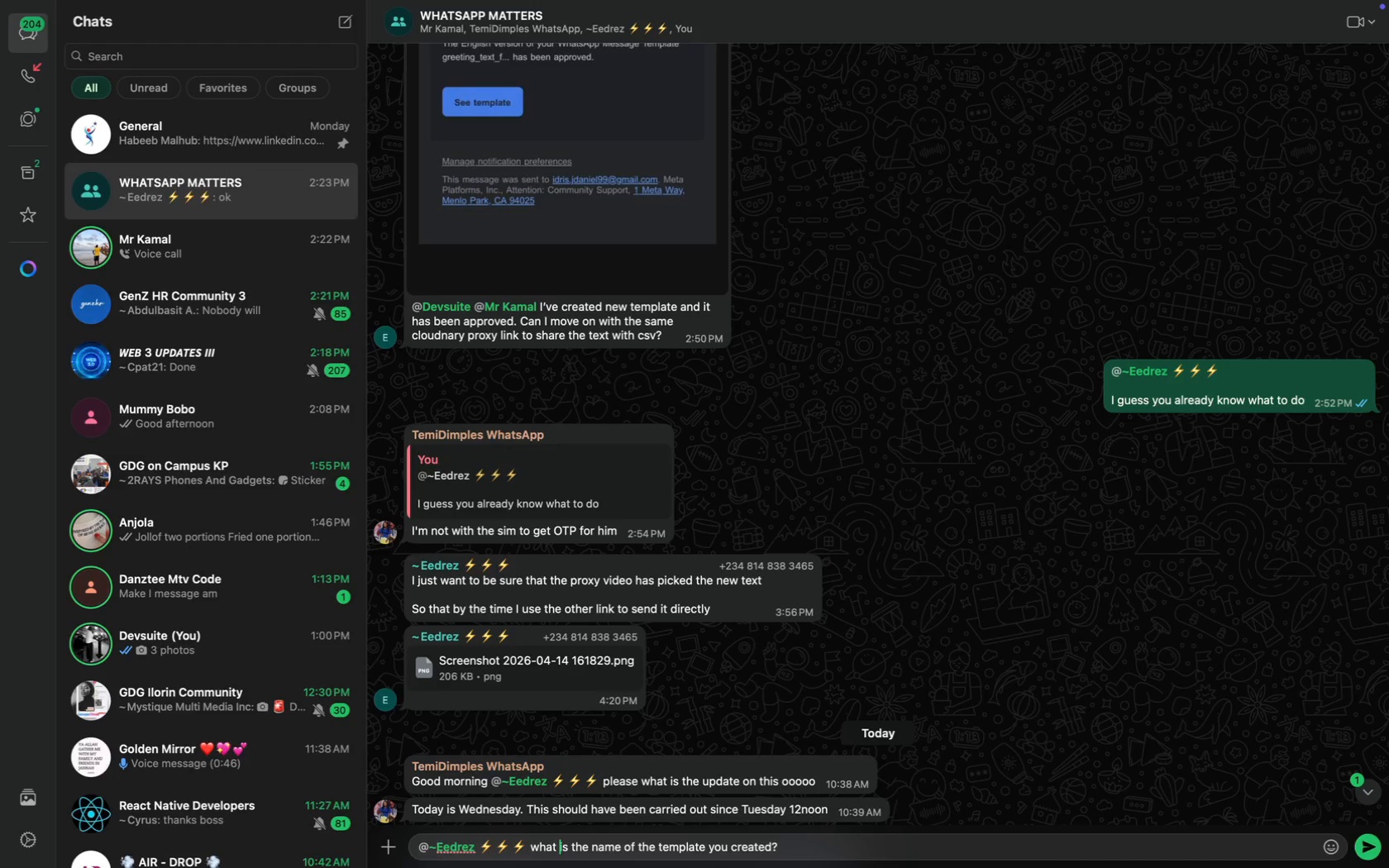 
key(Enter)
 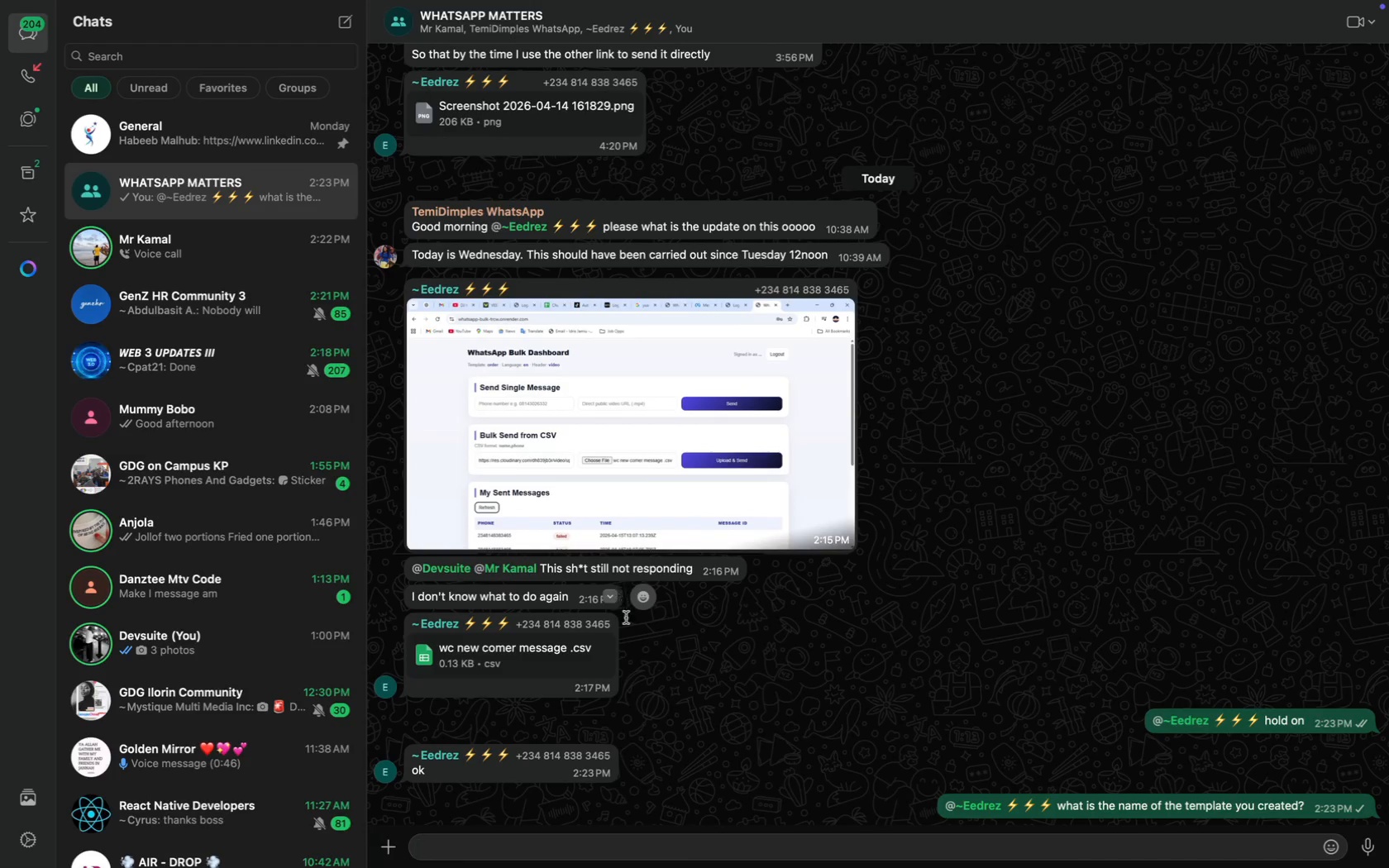 
scroll: coordinate [665, 748], scroll_direction: down, amount: 39.0
 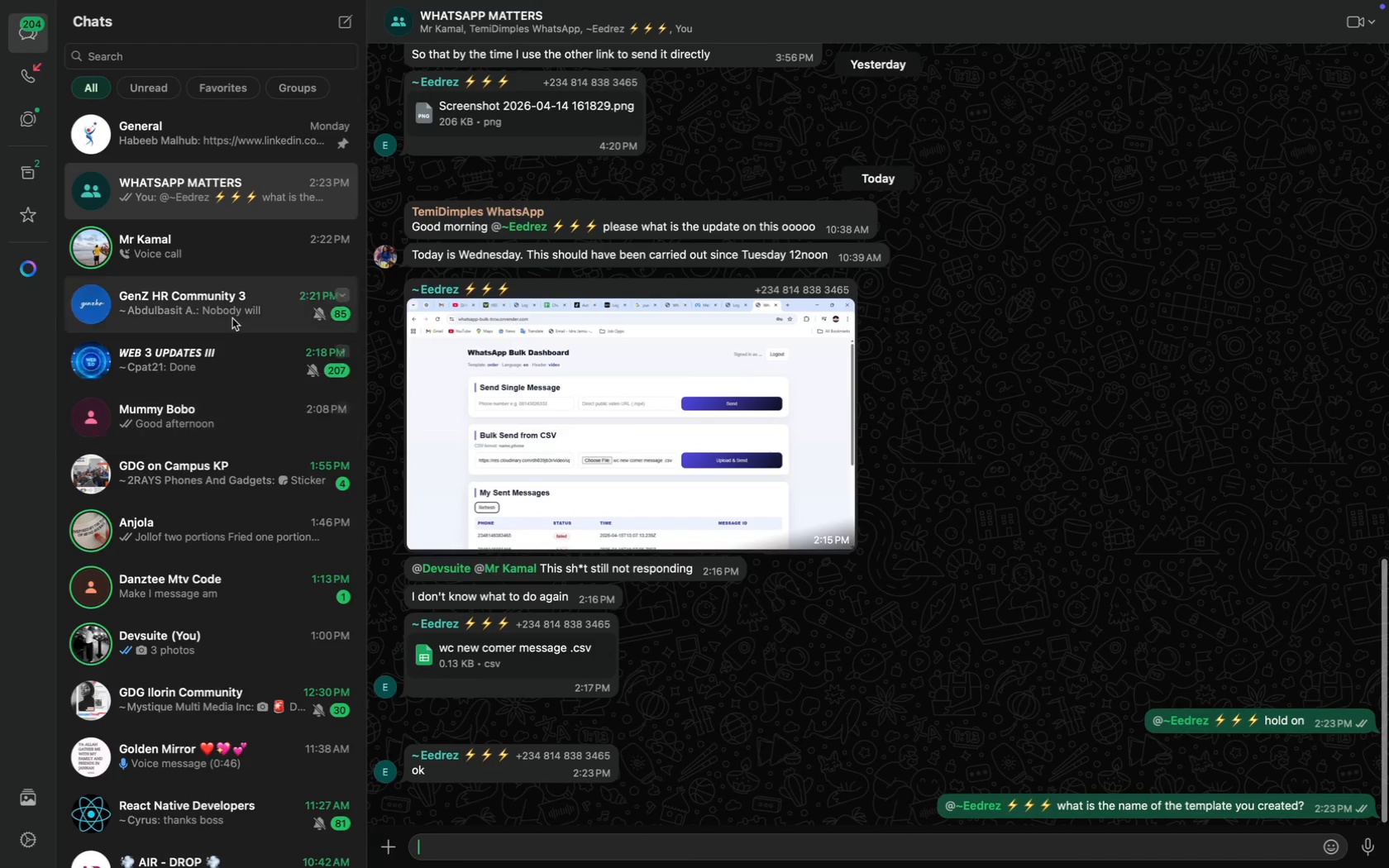 
left_click([35, 175])
 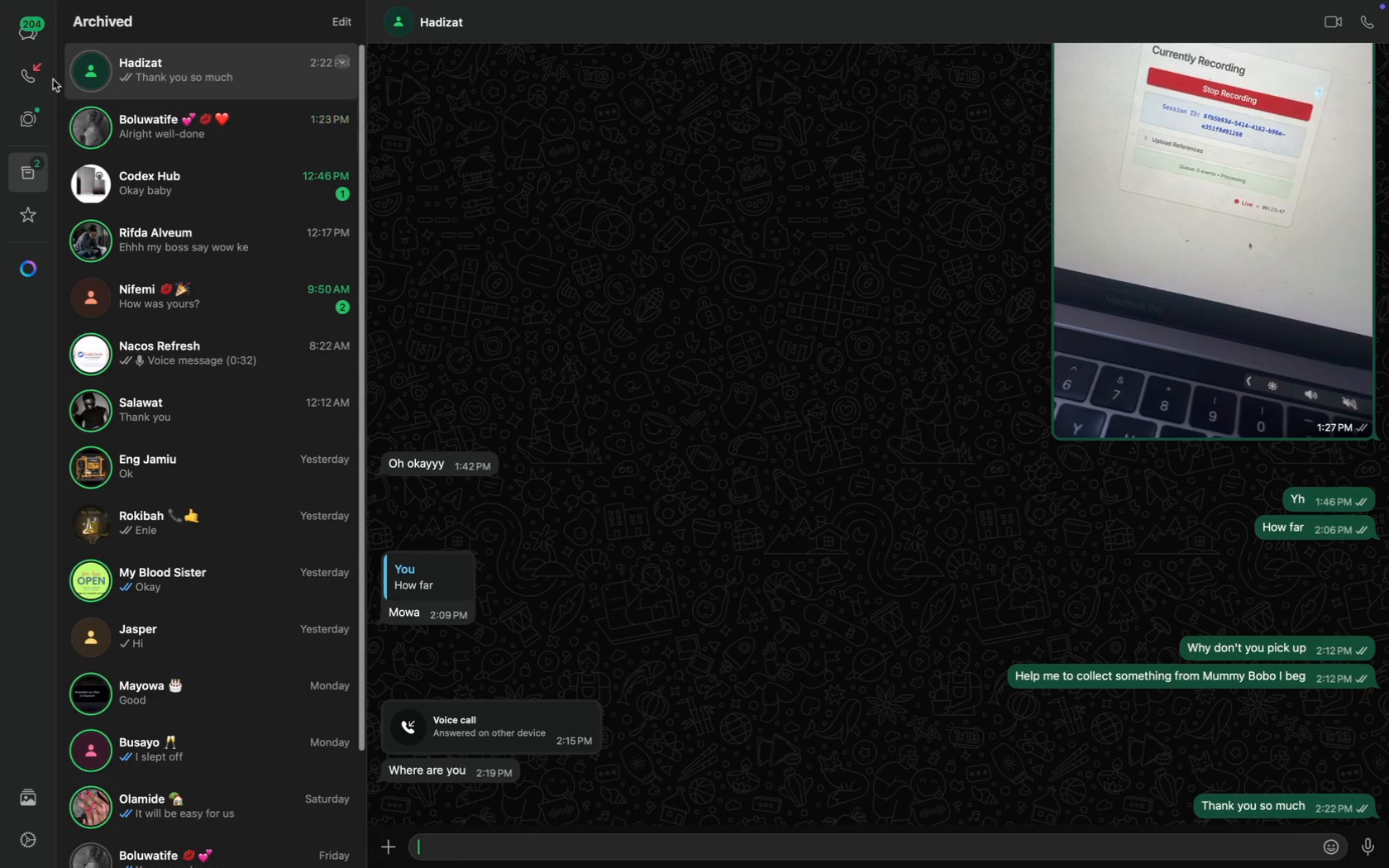 
scroll: coordinate [232, 318], scroll_direction: up, amount: 65.0
 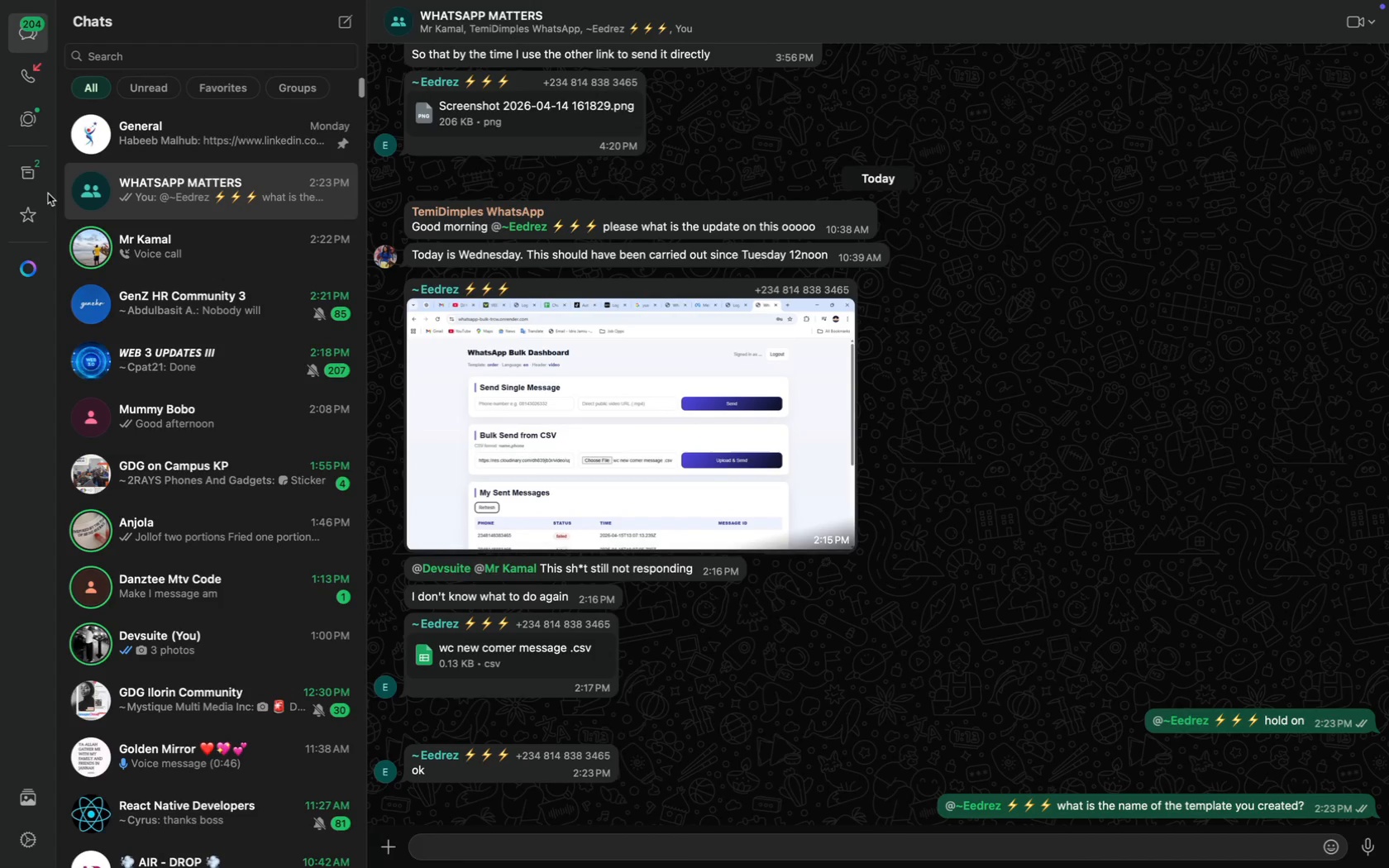 
left_click([39, 37])
 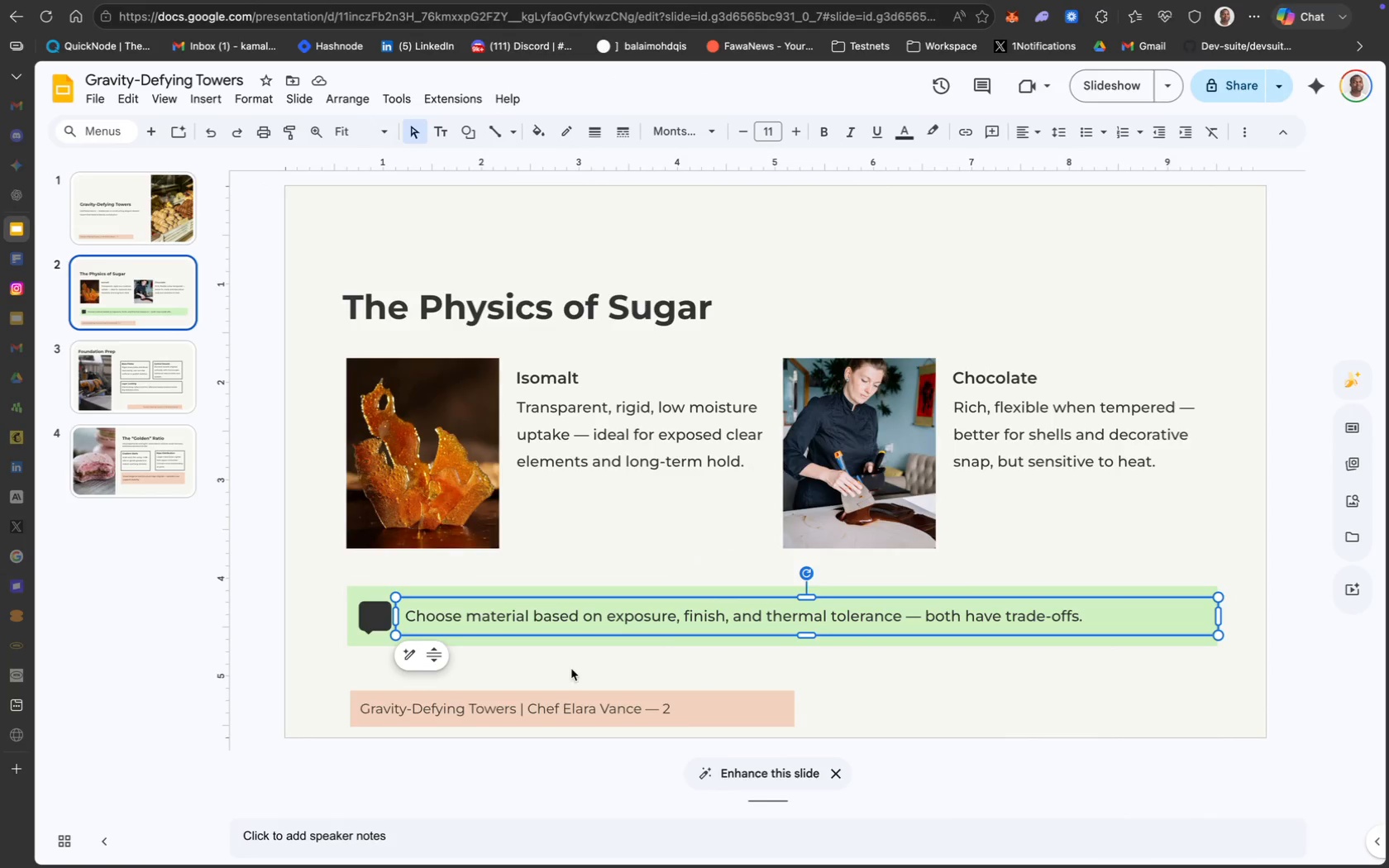 
wait(5.62)
 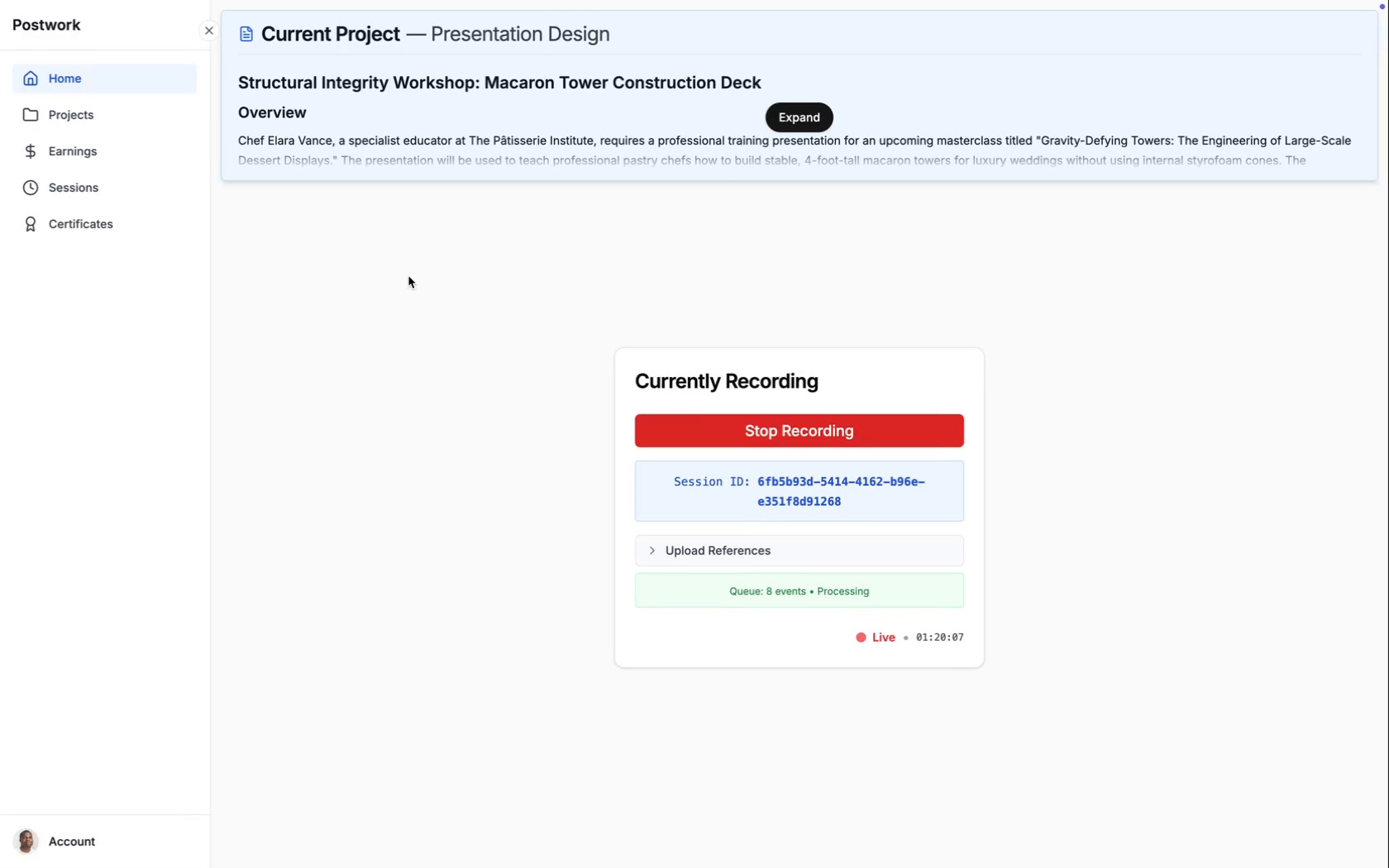 
left_click([829, 674])
 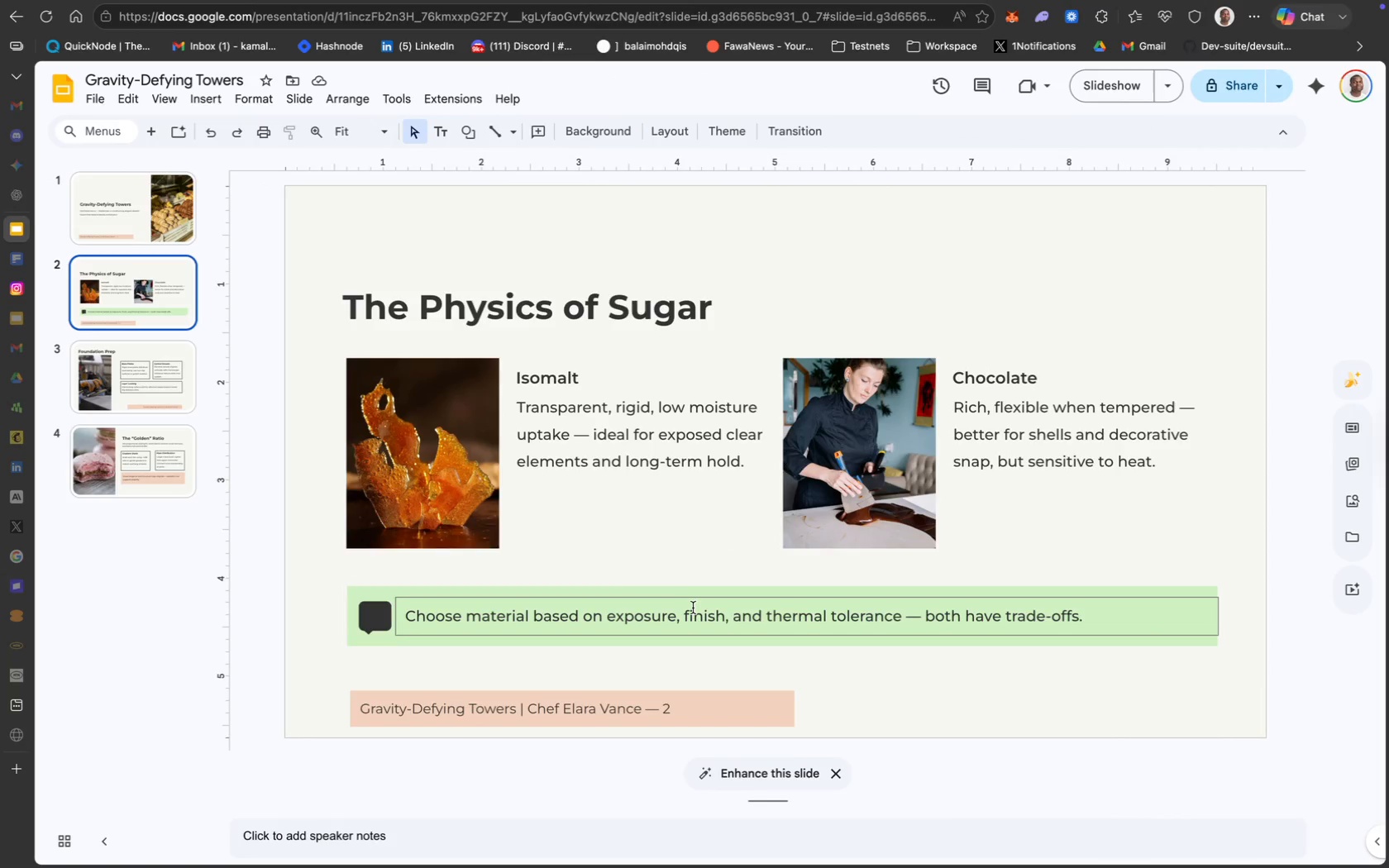 
wait(7.71)
 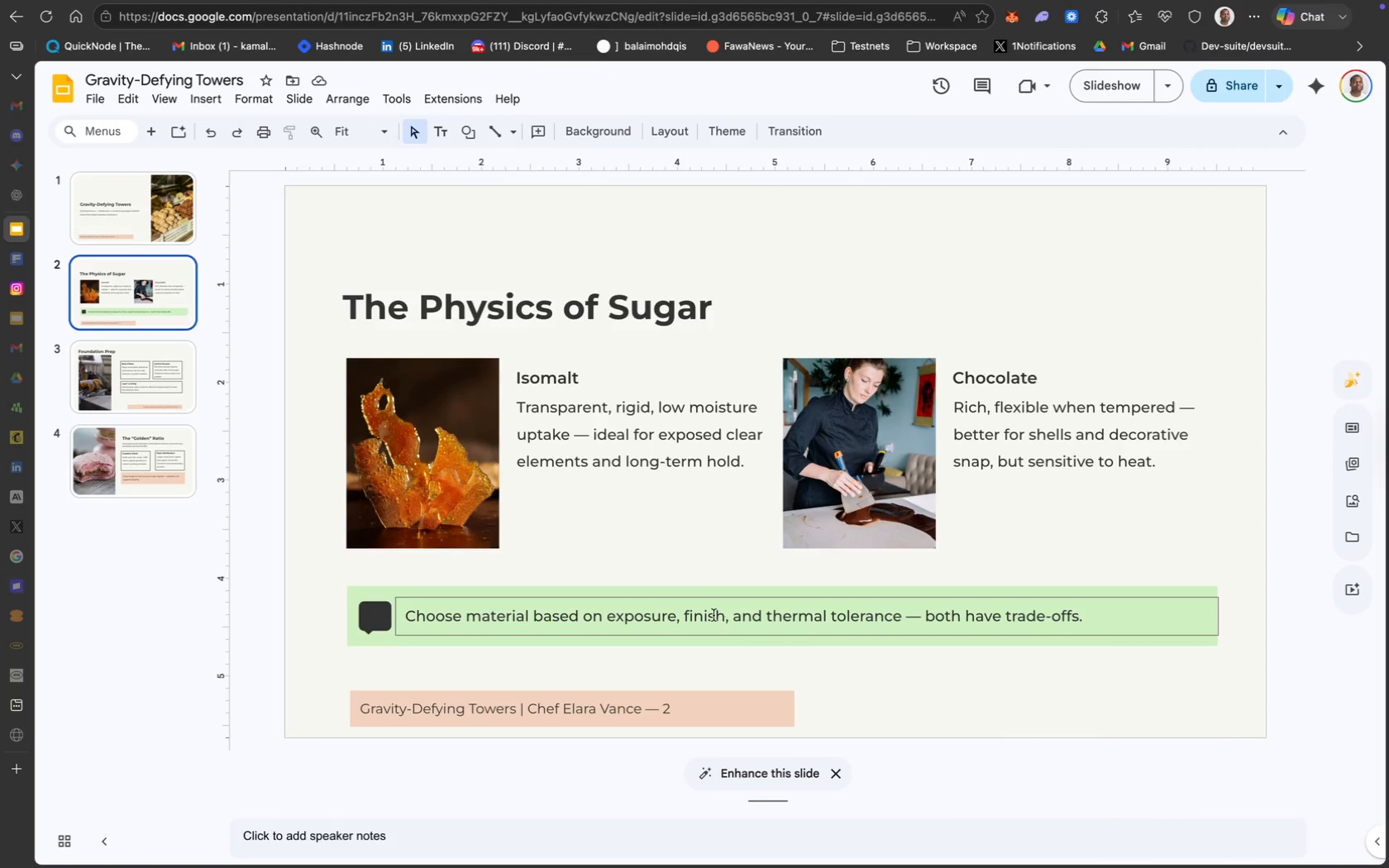 
left_click([698, 589])
 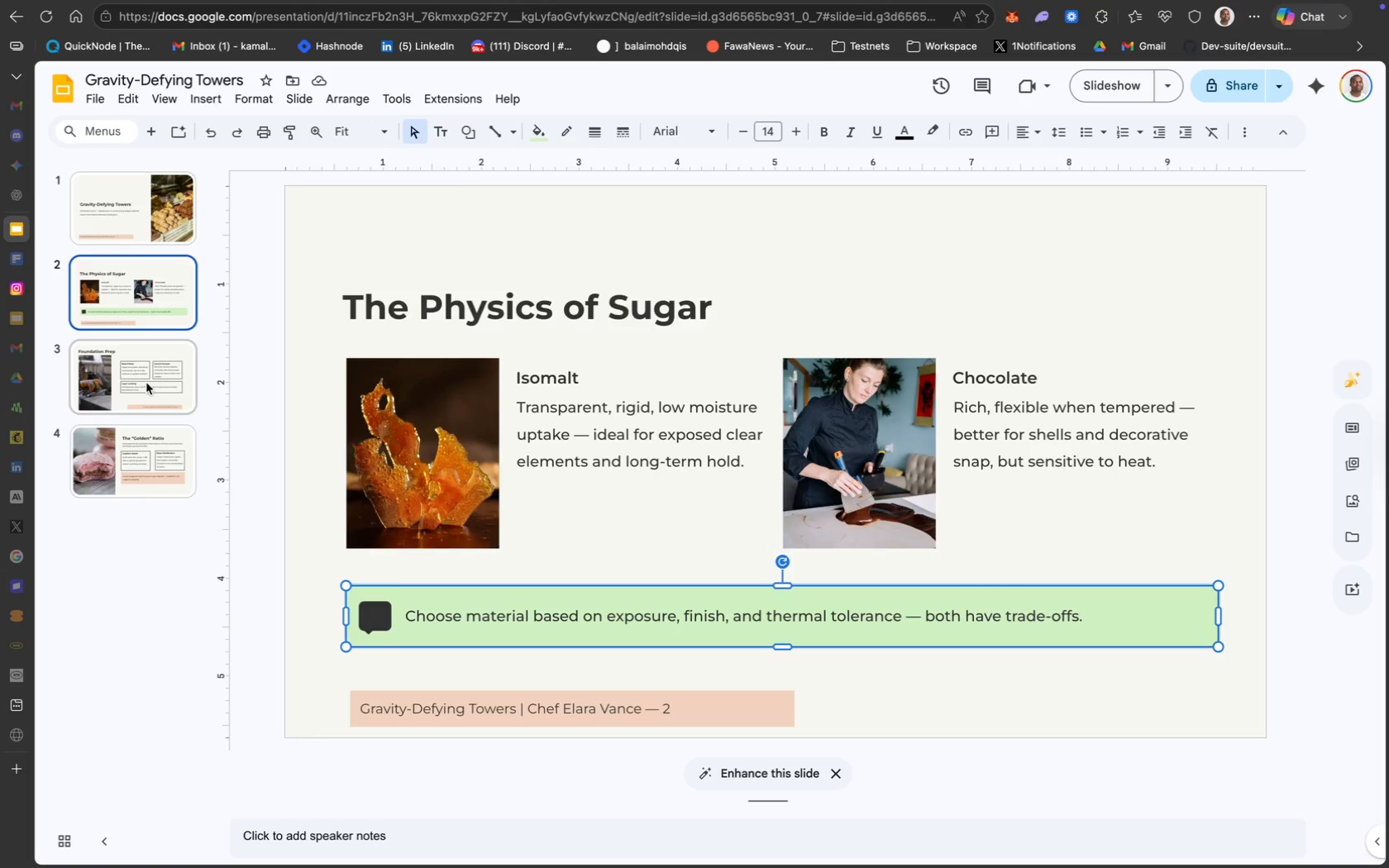 
left_click([156, 436])
 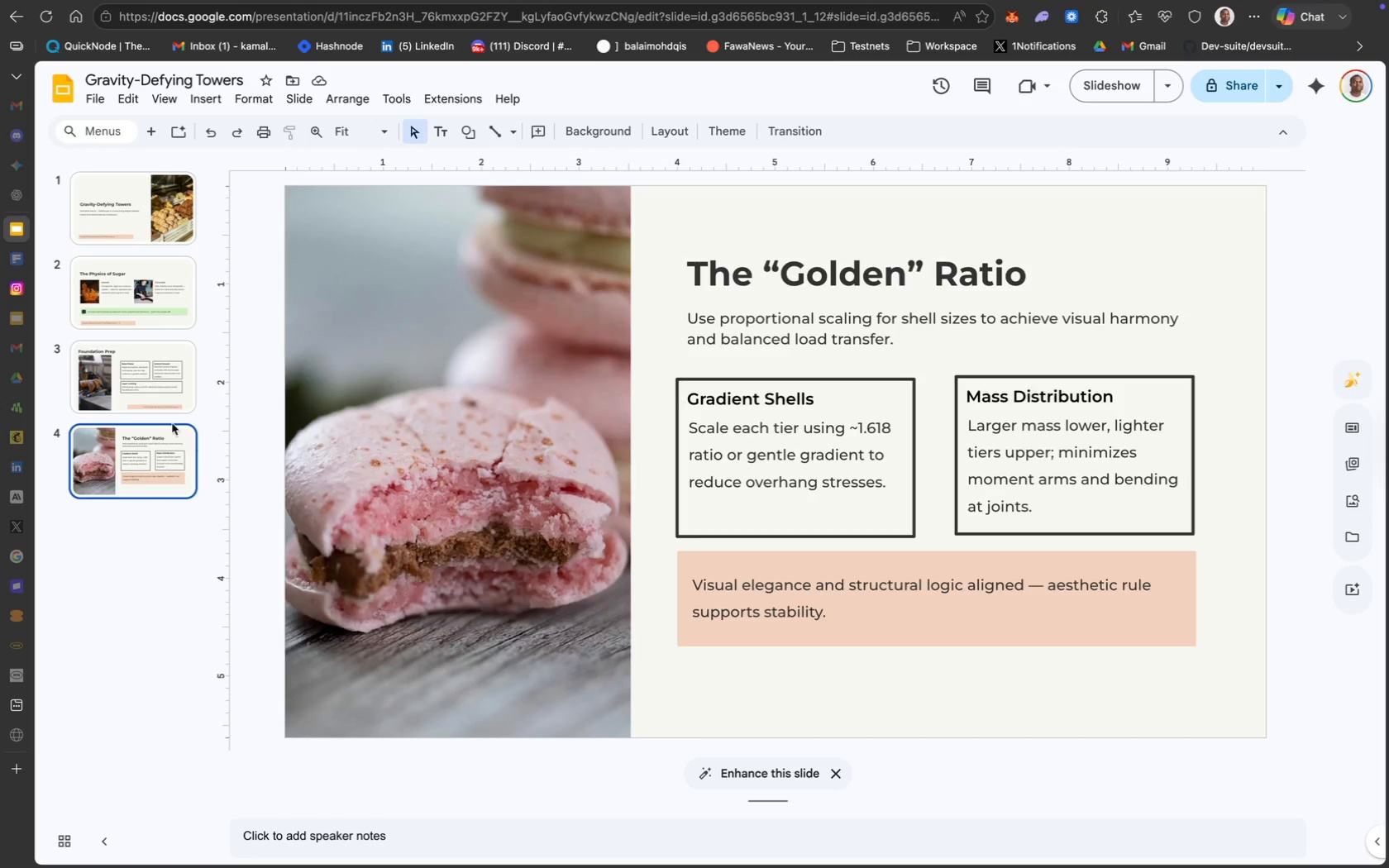 
left_click([135, 360])
 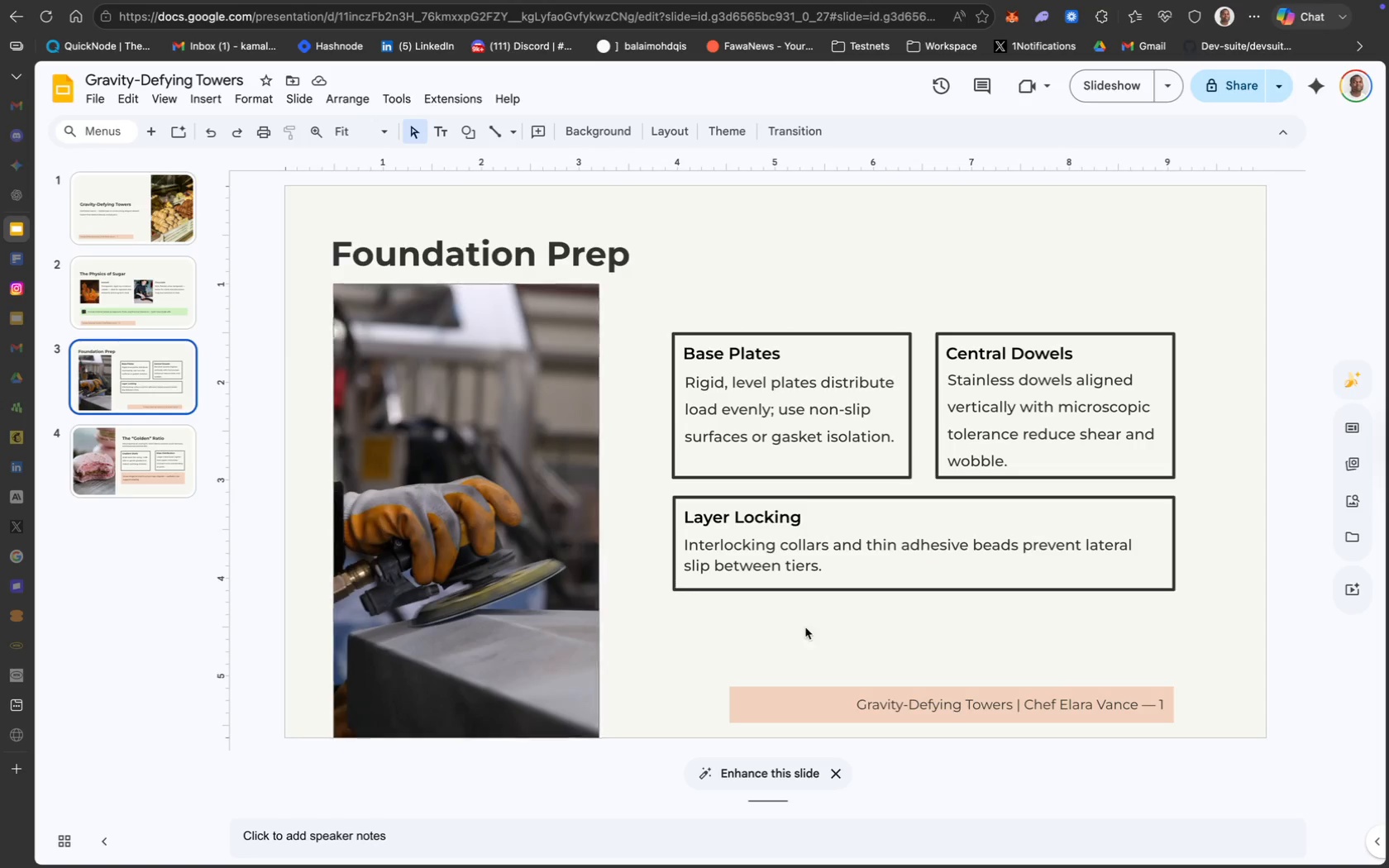 
left_click([944, 703])
 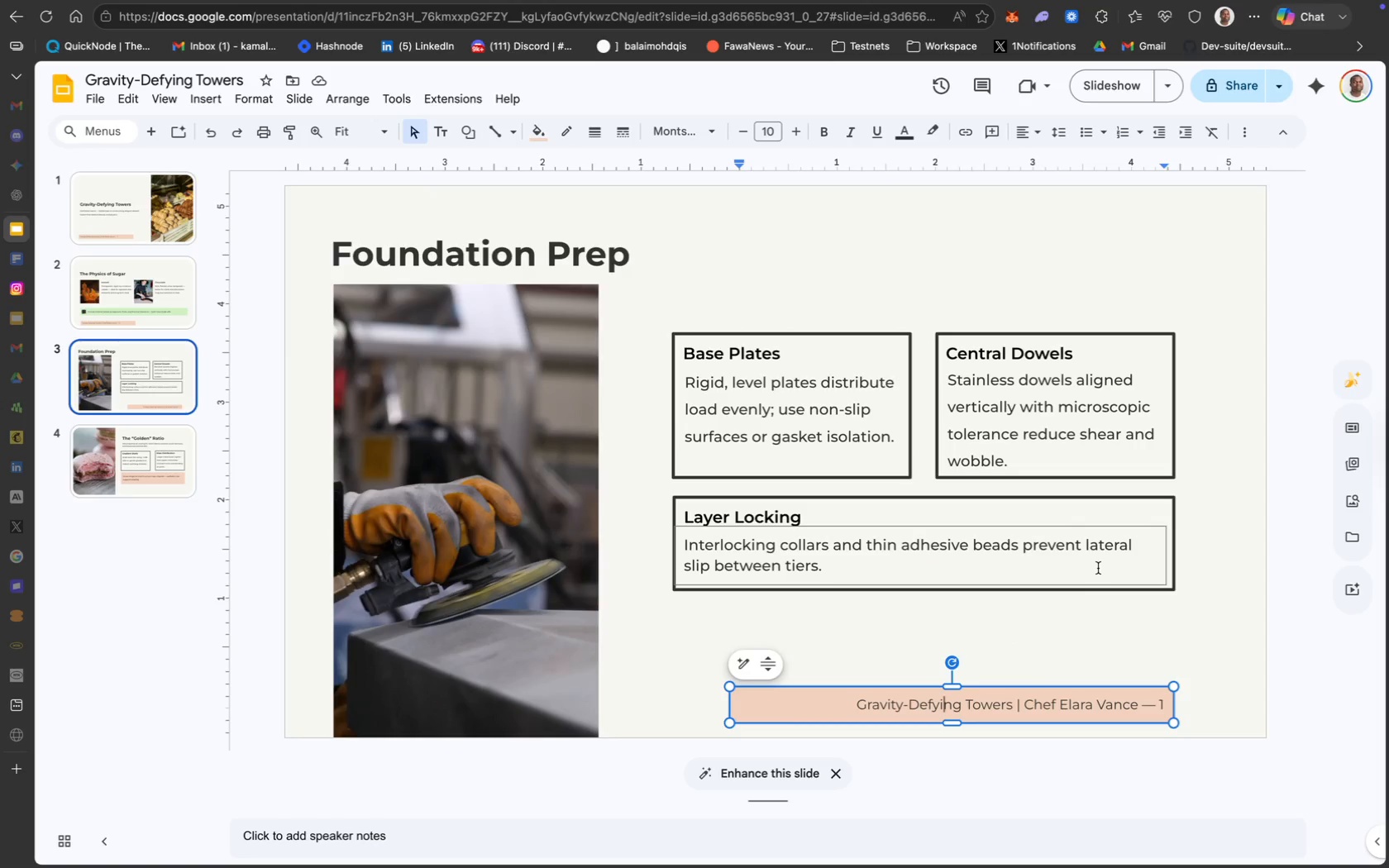 
key(Meta+Z)
 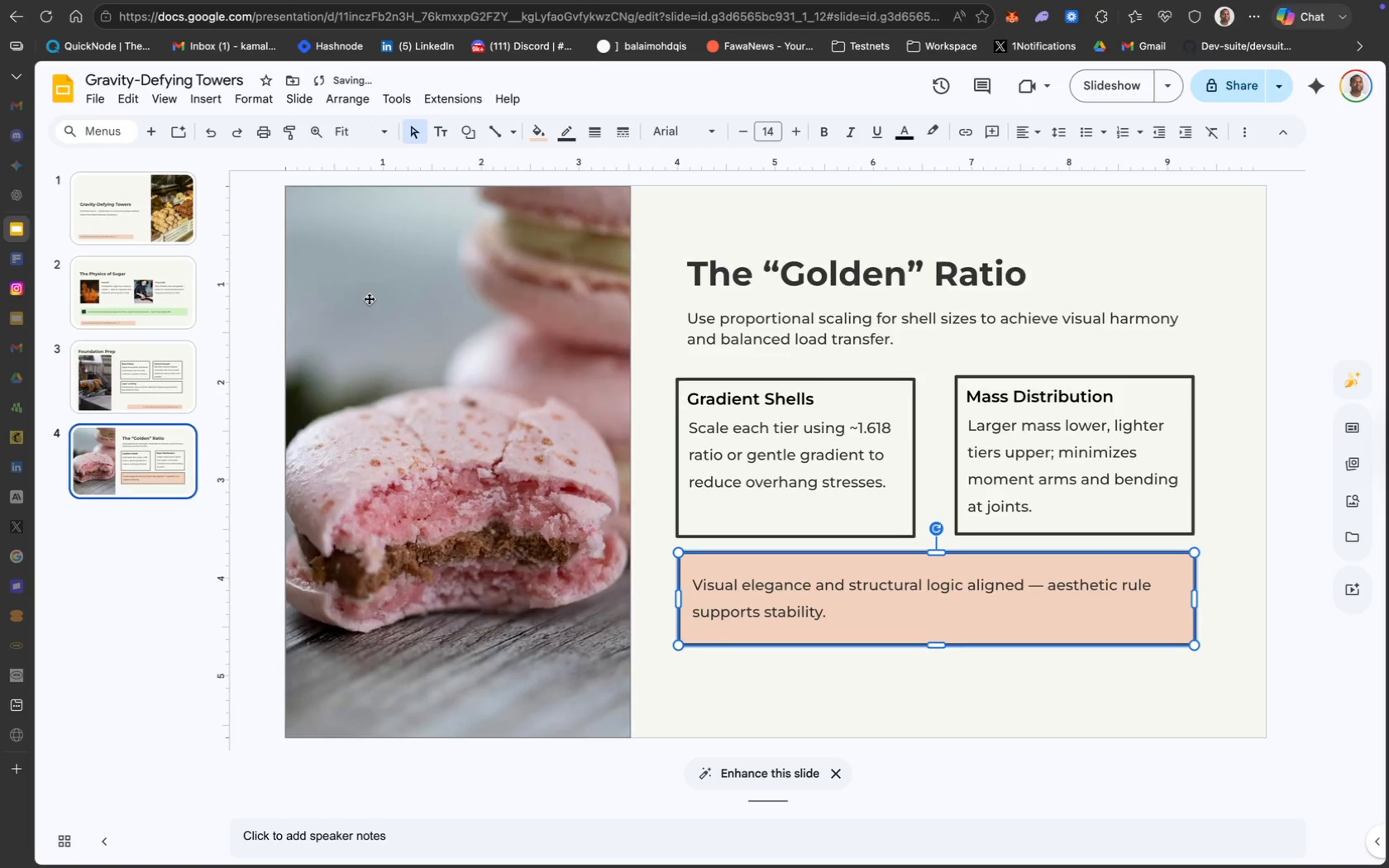 
left_click([134, 368])
 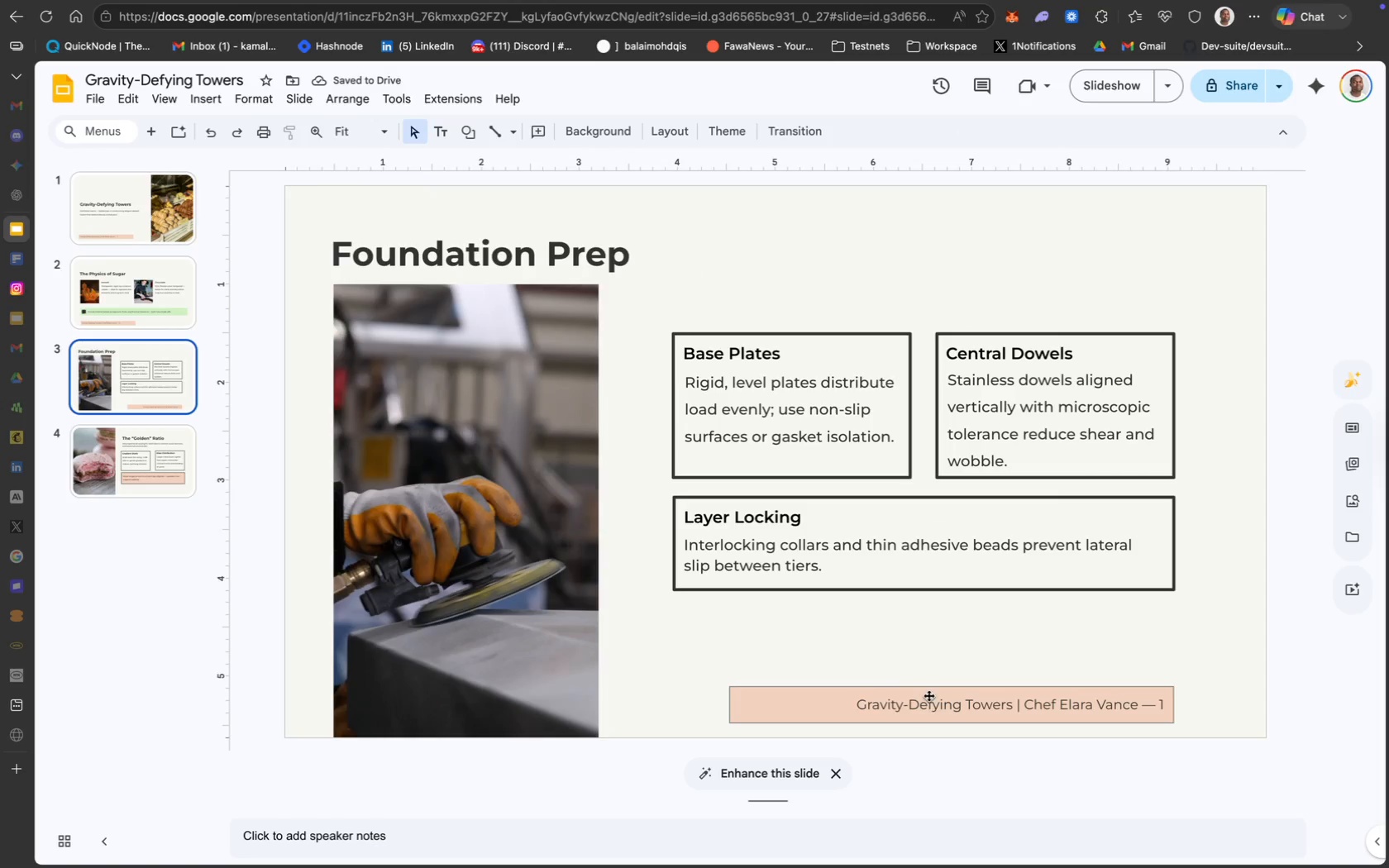 
left_click([938, 705])
 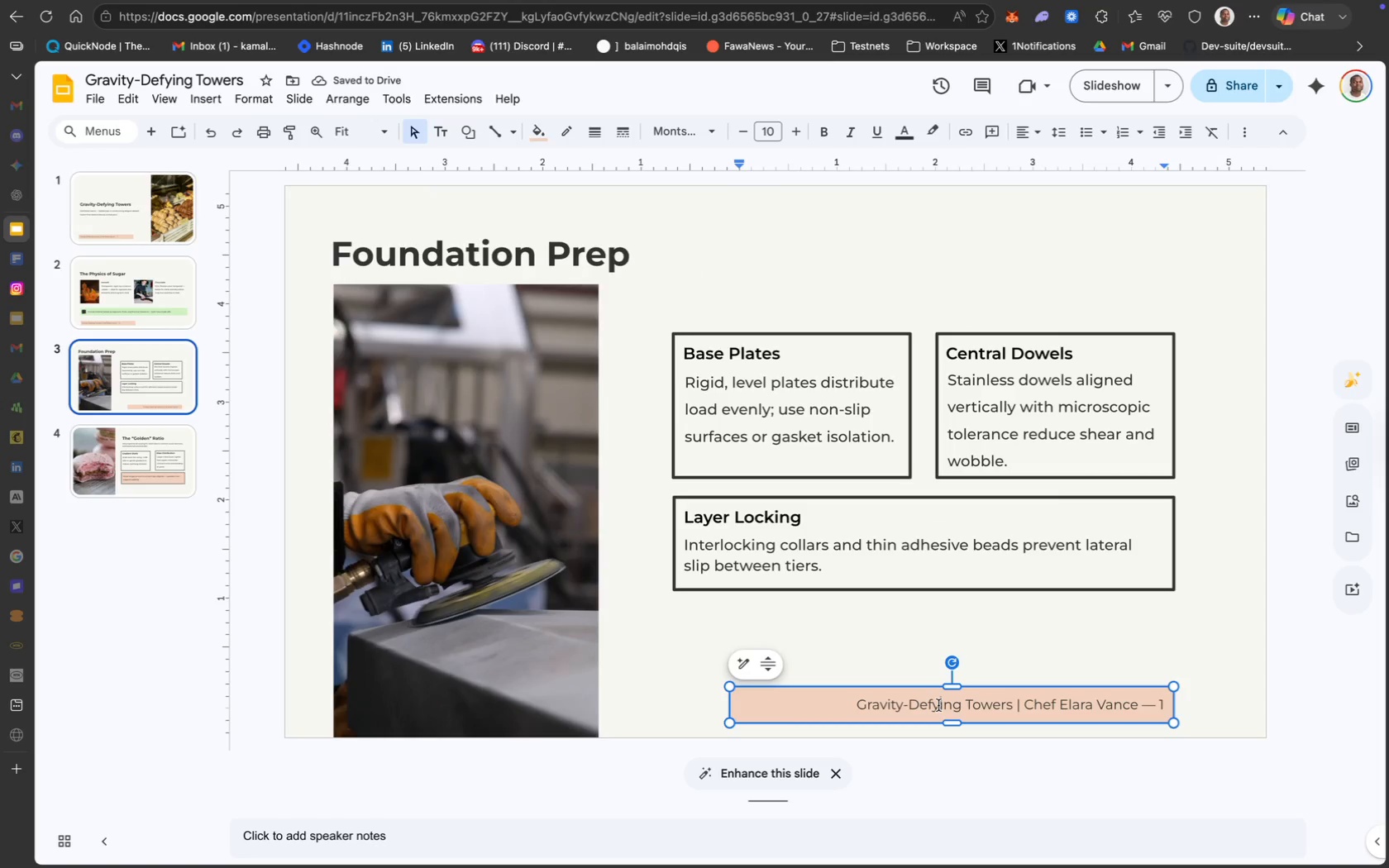 
hold_key(key=CommandLeft, duration=0.3)
 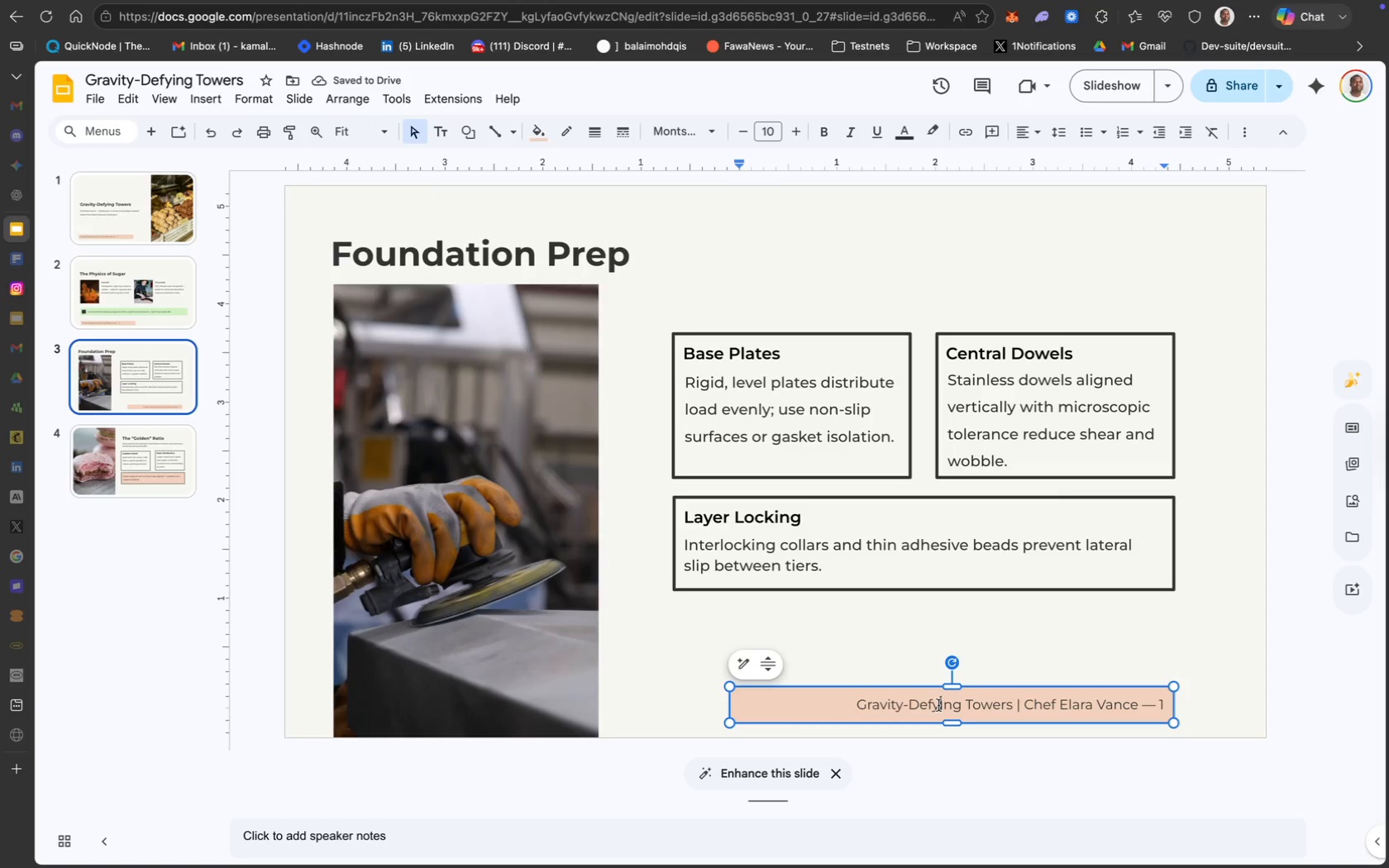 
key(Meta+A)
 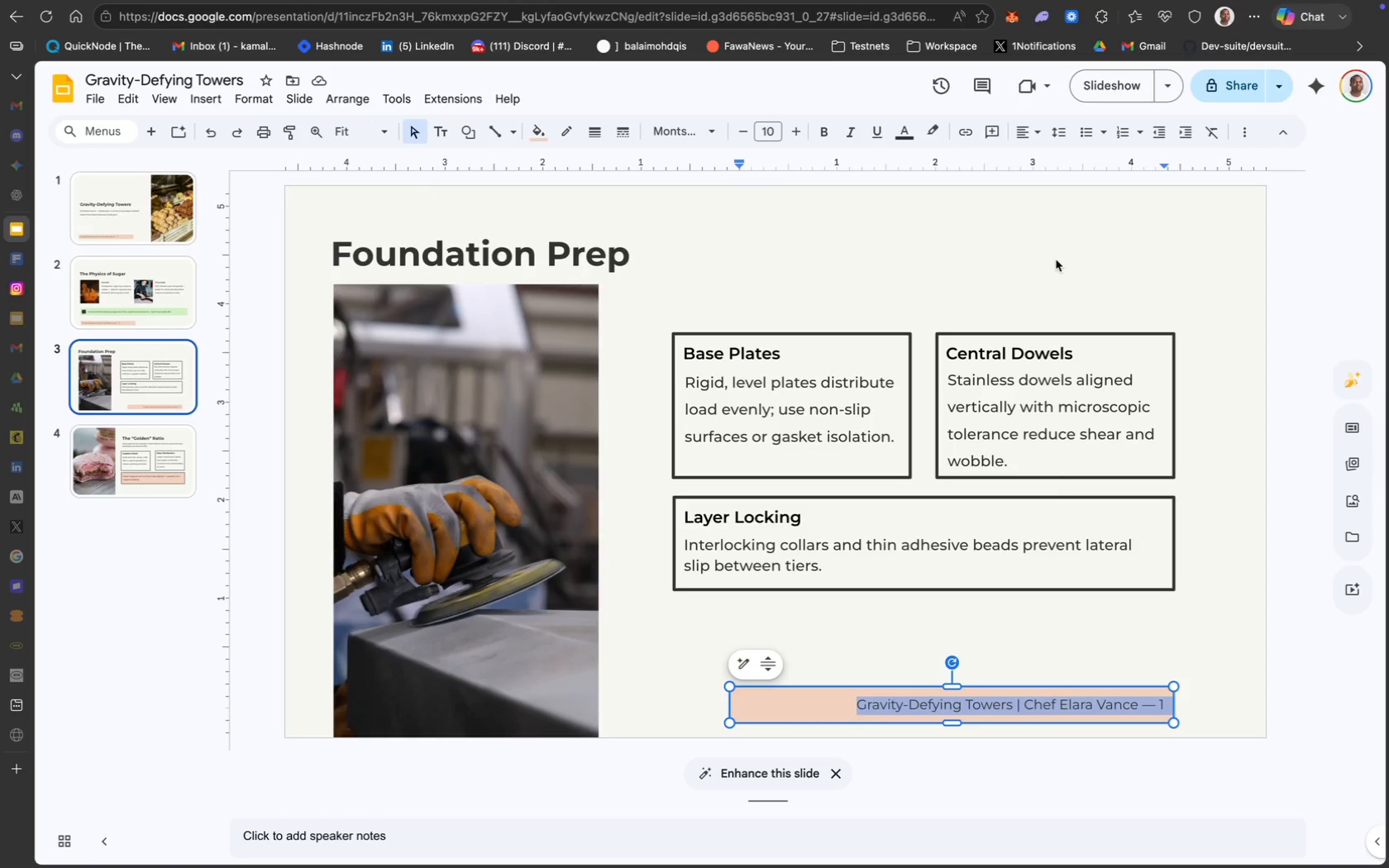 
left_click([1029, 136])
 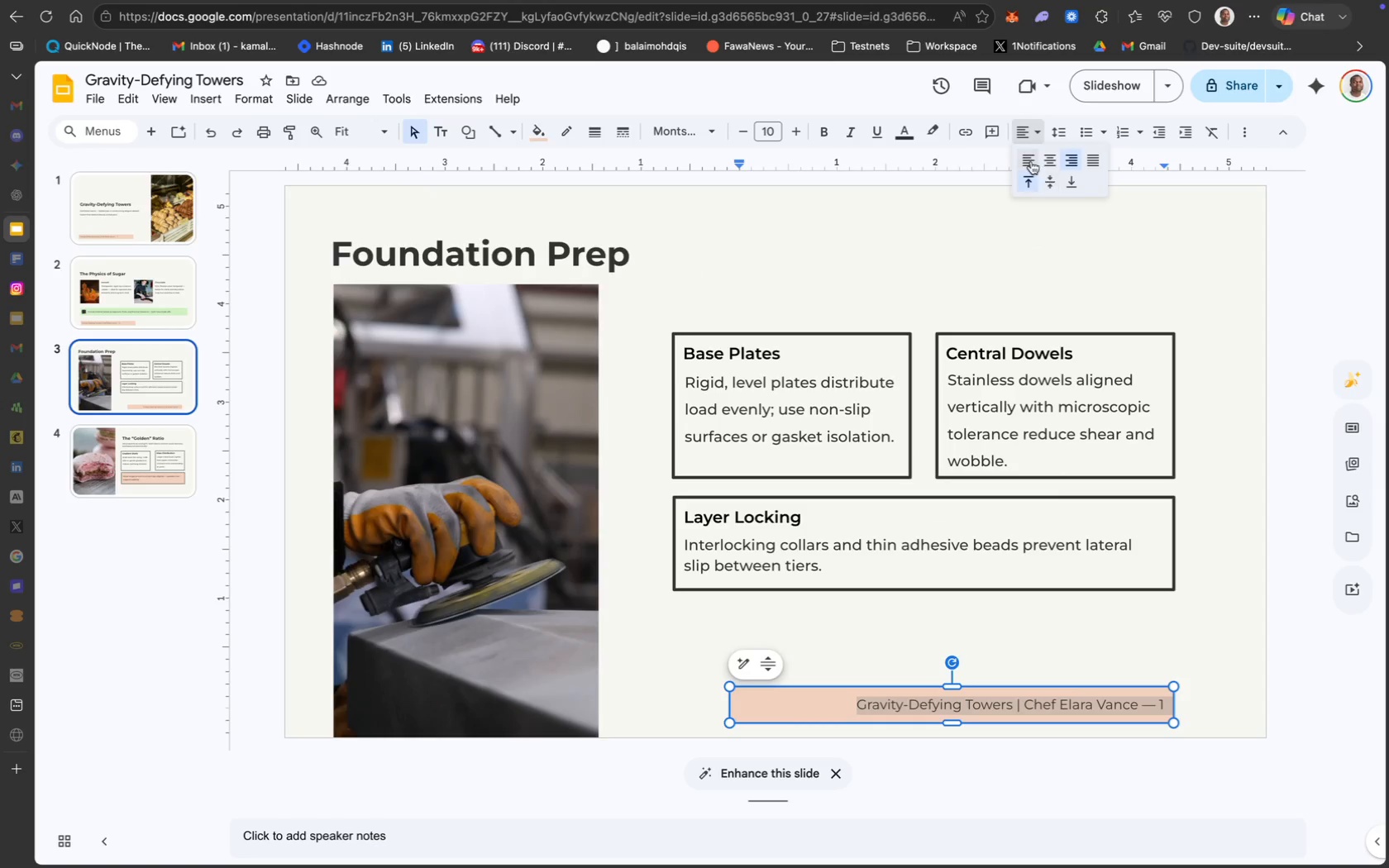 
left_click([1031, 157])
 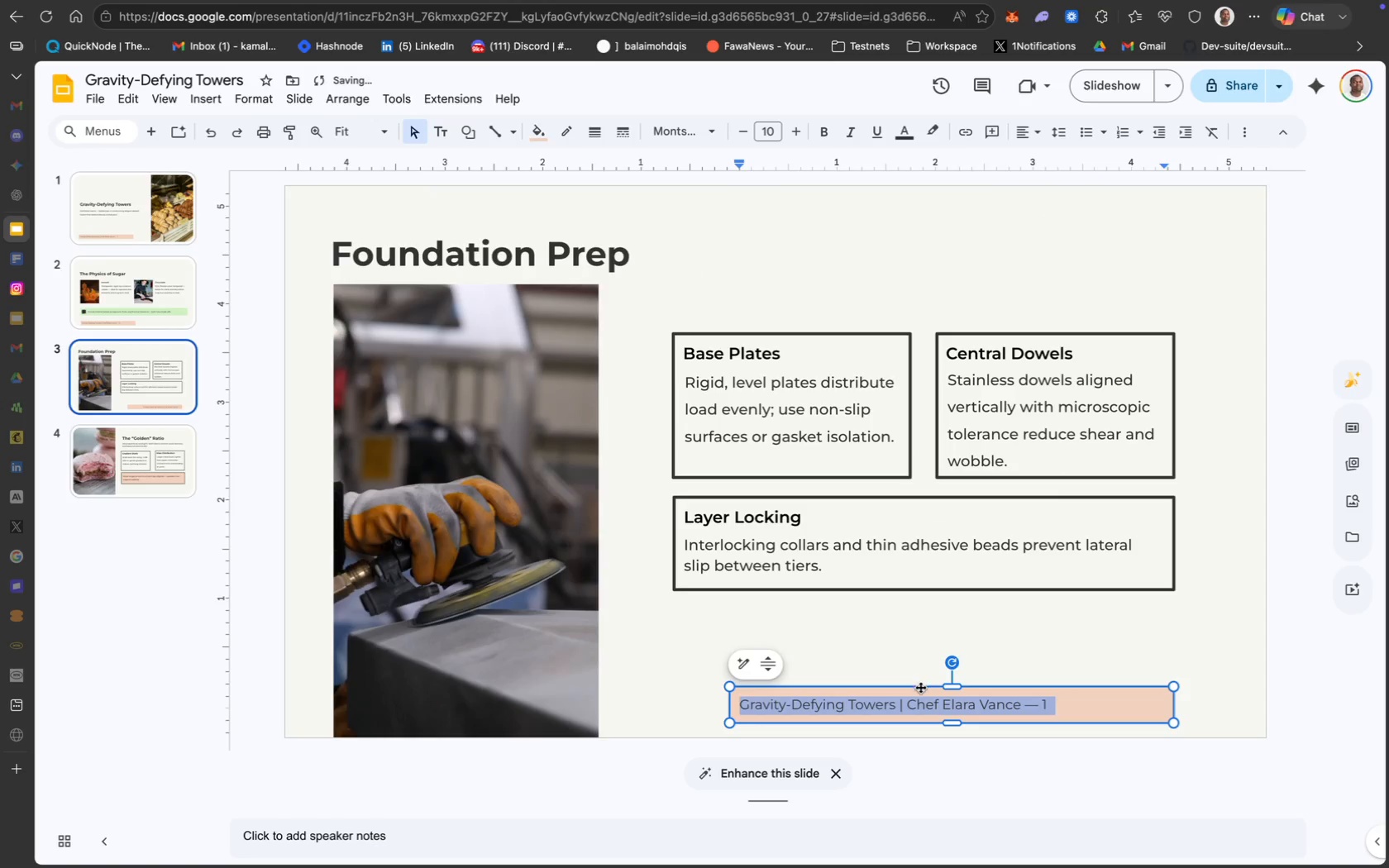 
left_click_drag(start_coordinate=[920, 687], to_coordinate=[866, 689])
 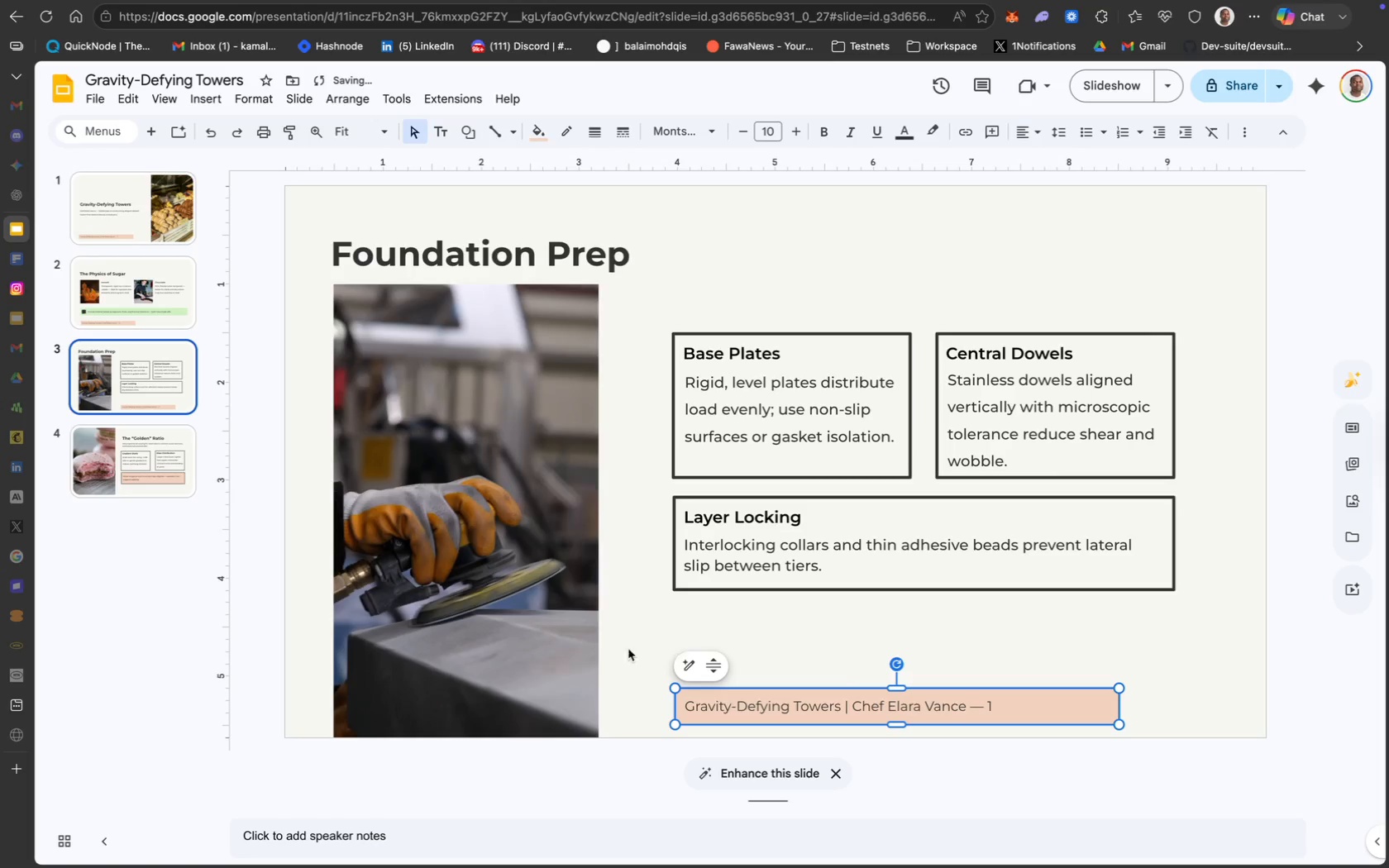 
left_click([599, 644])
 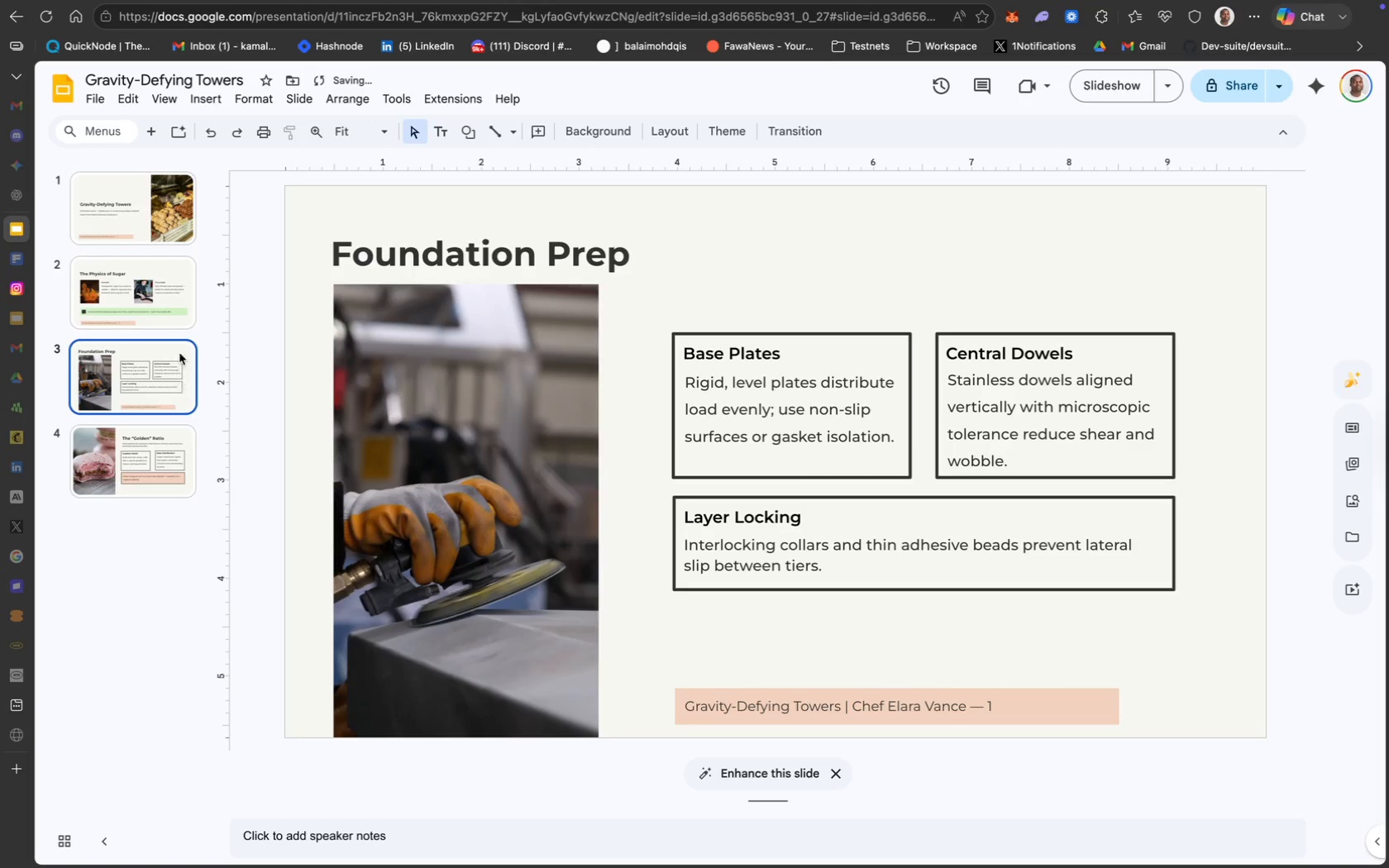 
left_click([179, 317])
 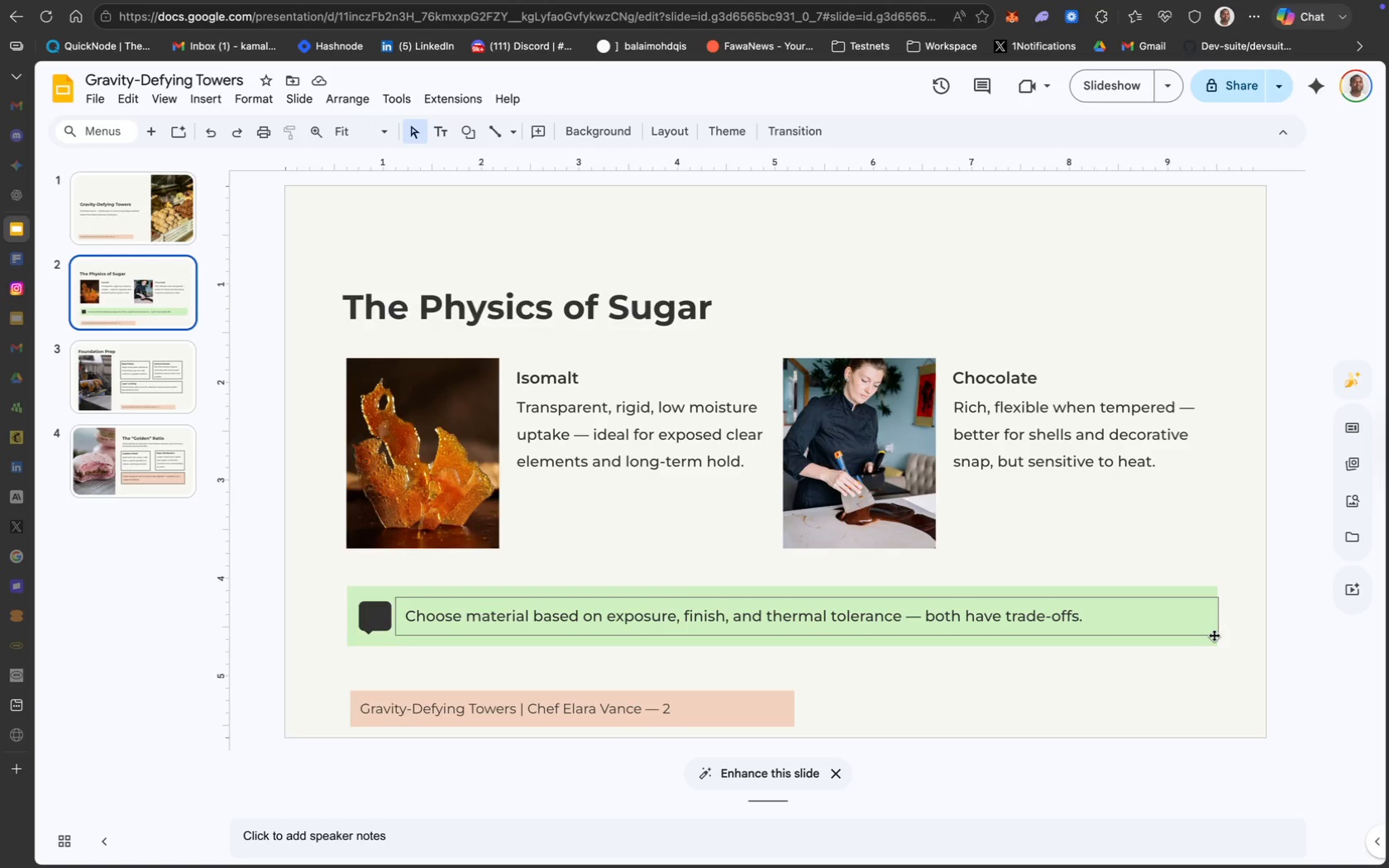 
wait(10.1)
 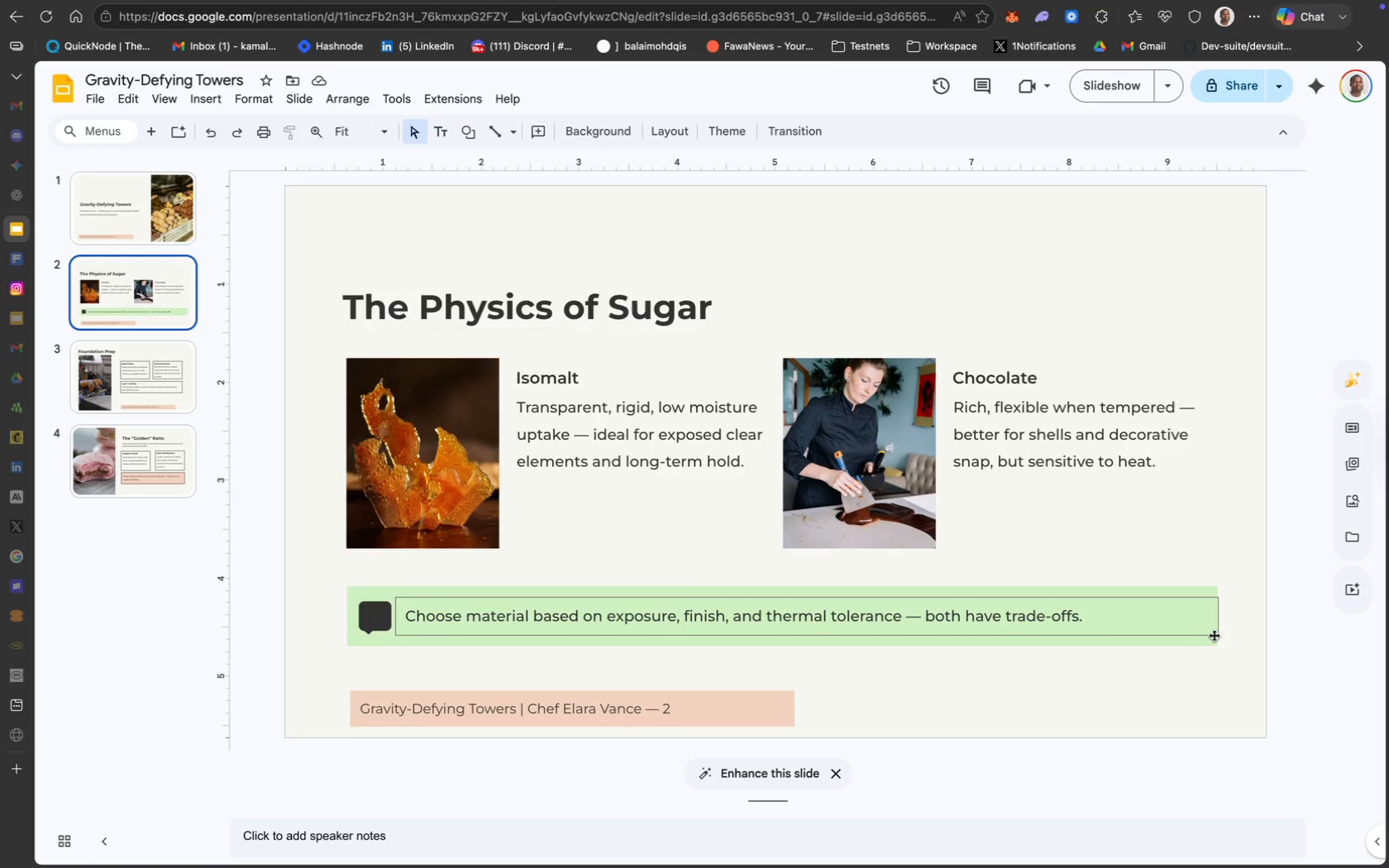 
left_click([1196, 644])
 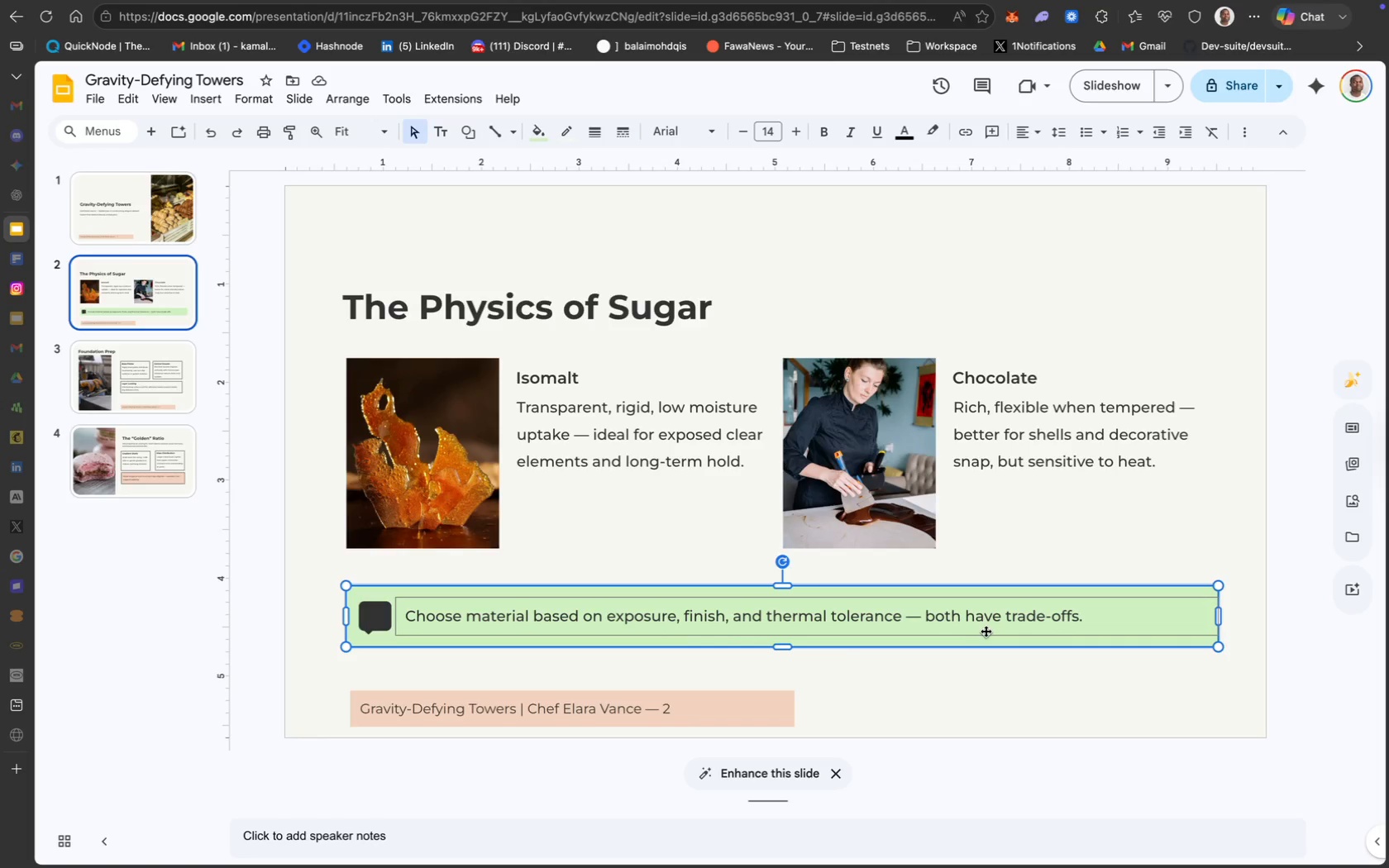 
wait(8.63)
 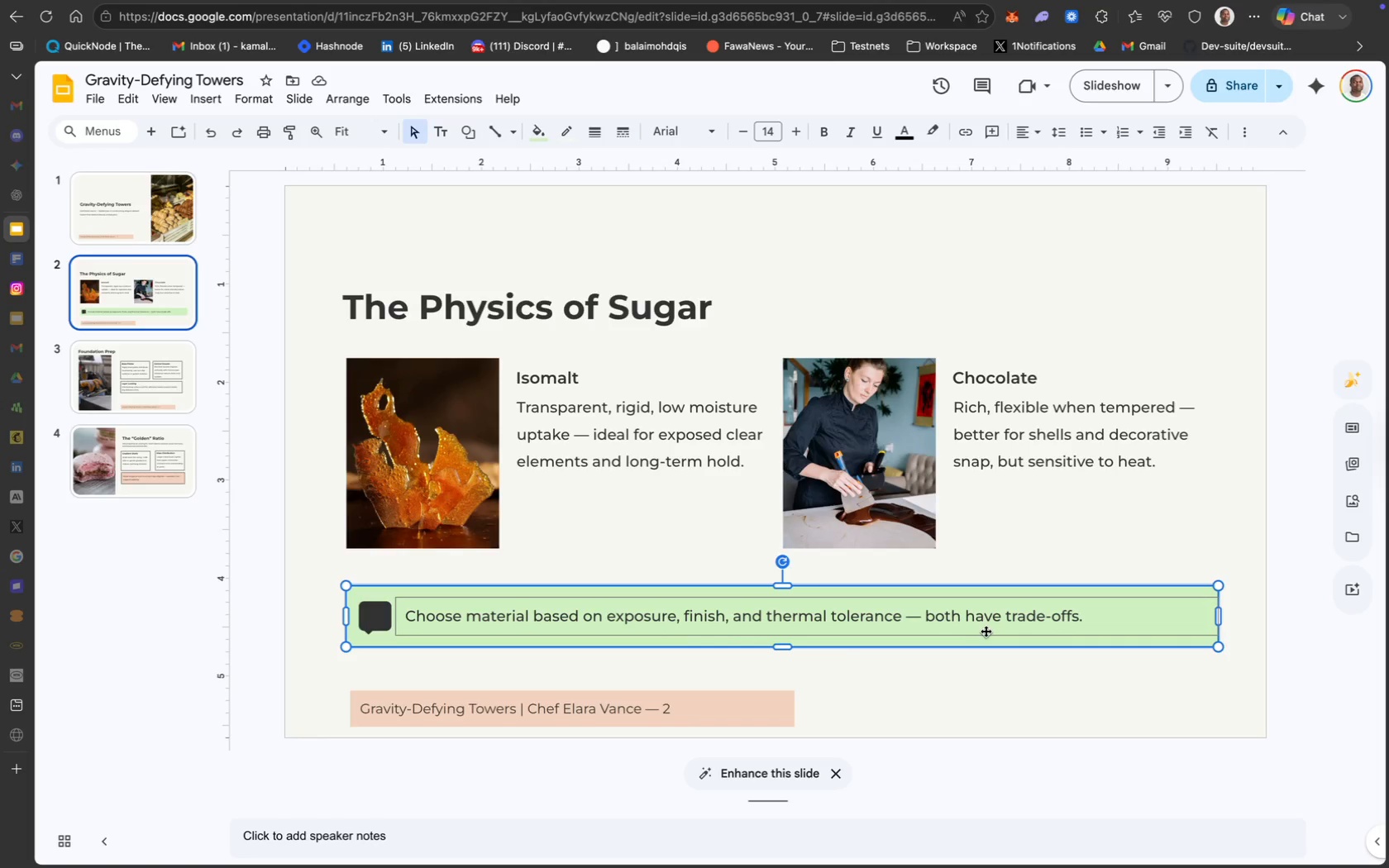 
hold_key(key=ShiftLeft, duration=1.81)
left_click([1016, 621])
 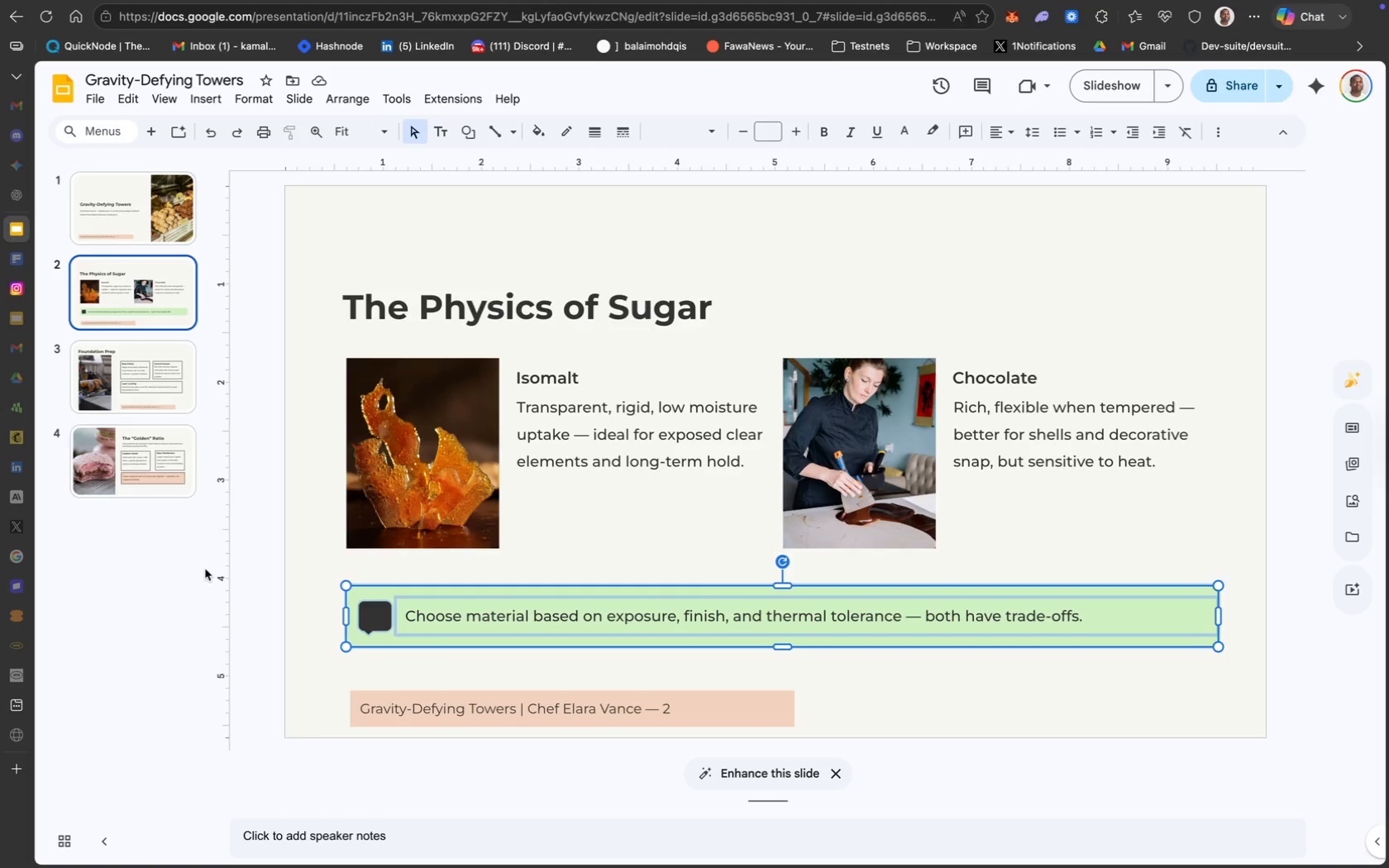 
double_click([796, 664])
 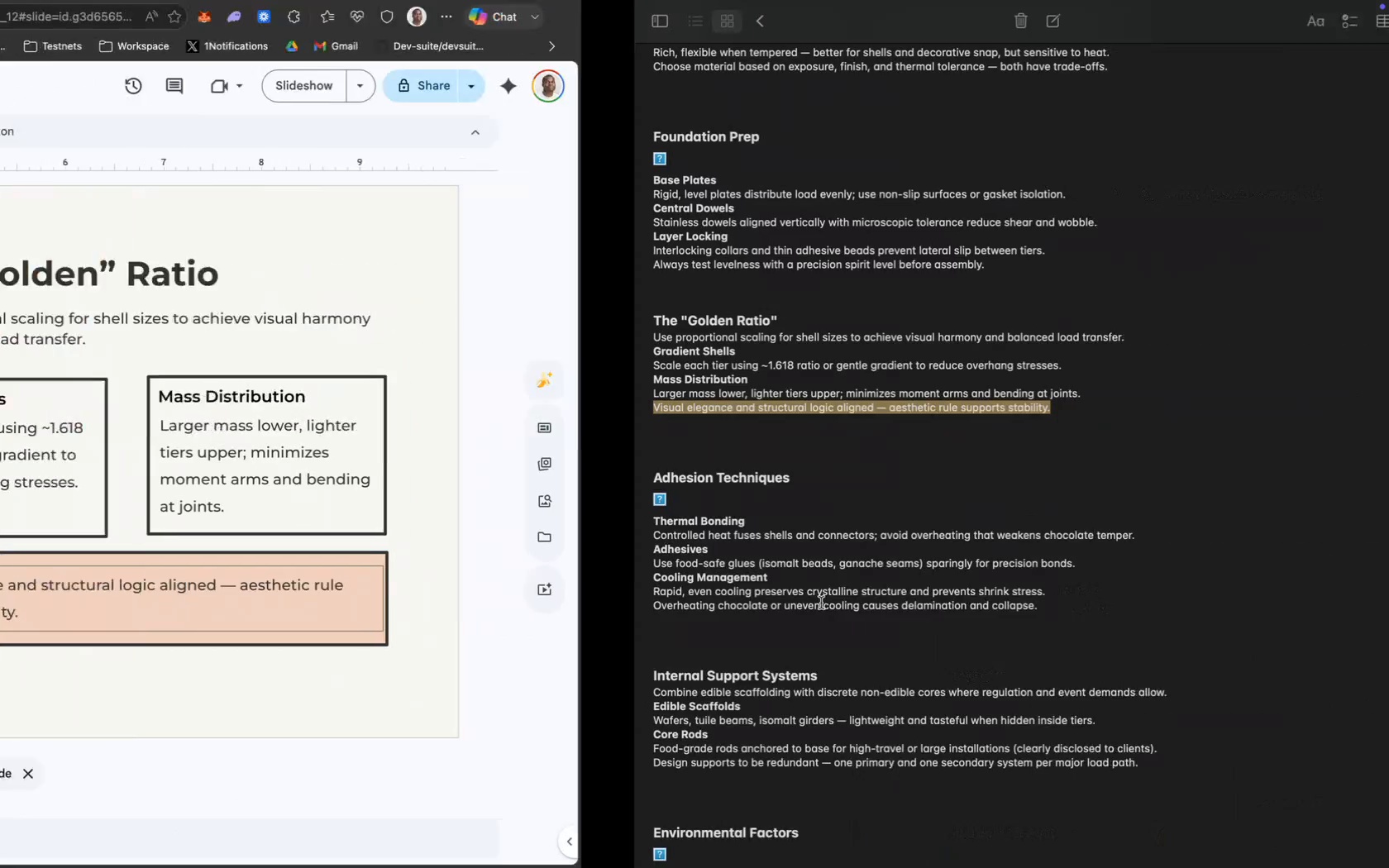 
wait(7.99)
 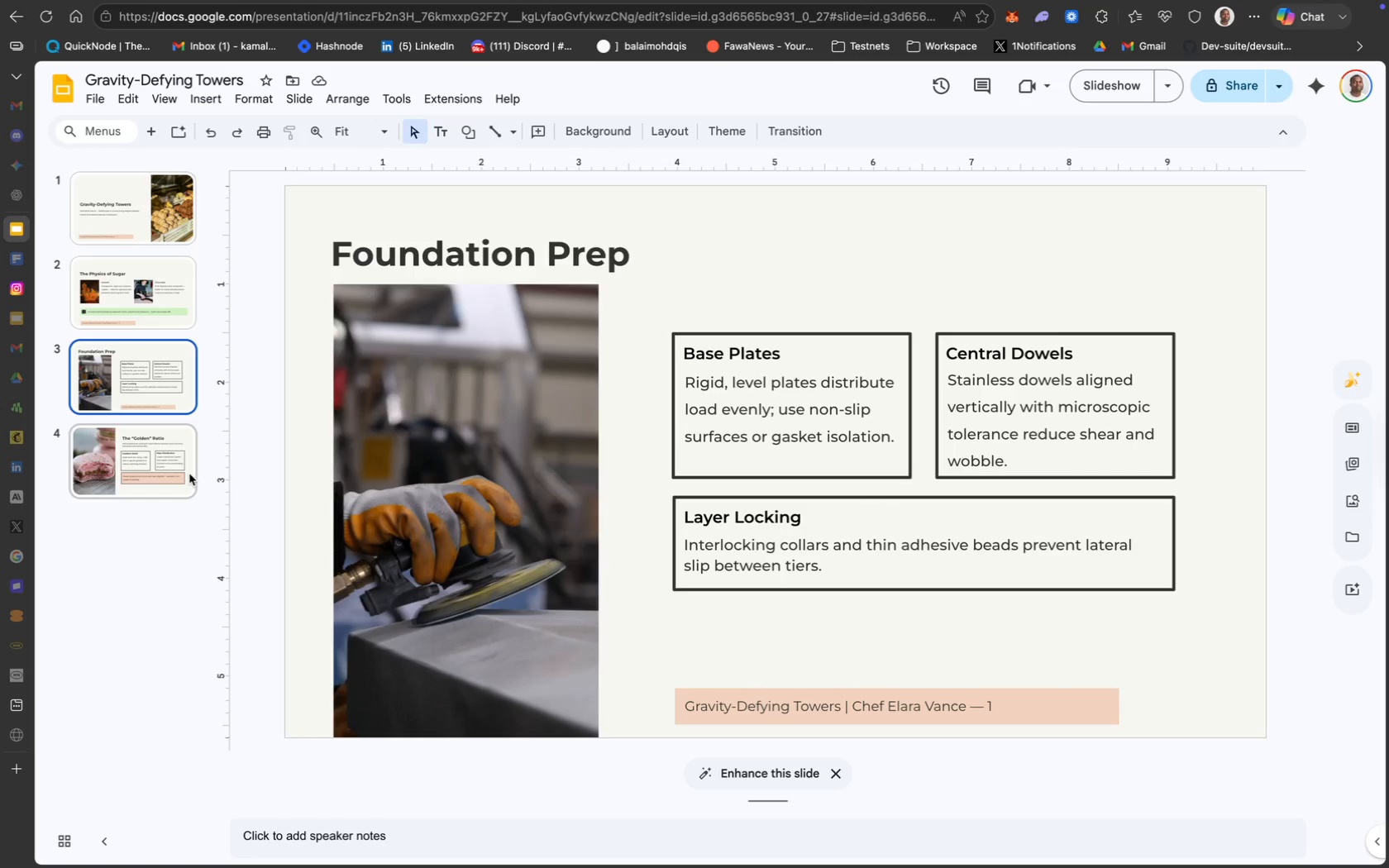 
left_click_drag(start_coordinate=[644, 80], to_coordinate=[485, 87])
 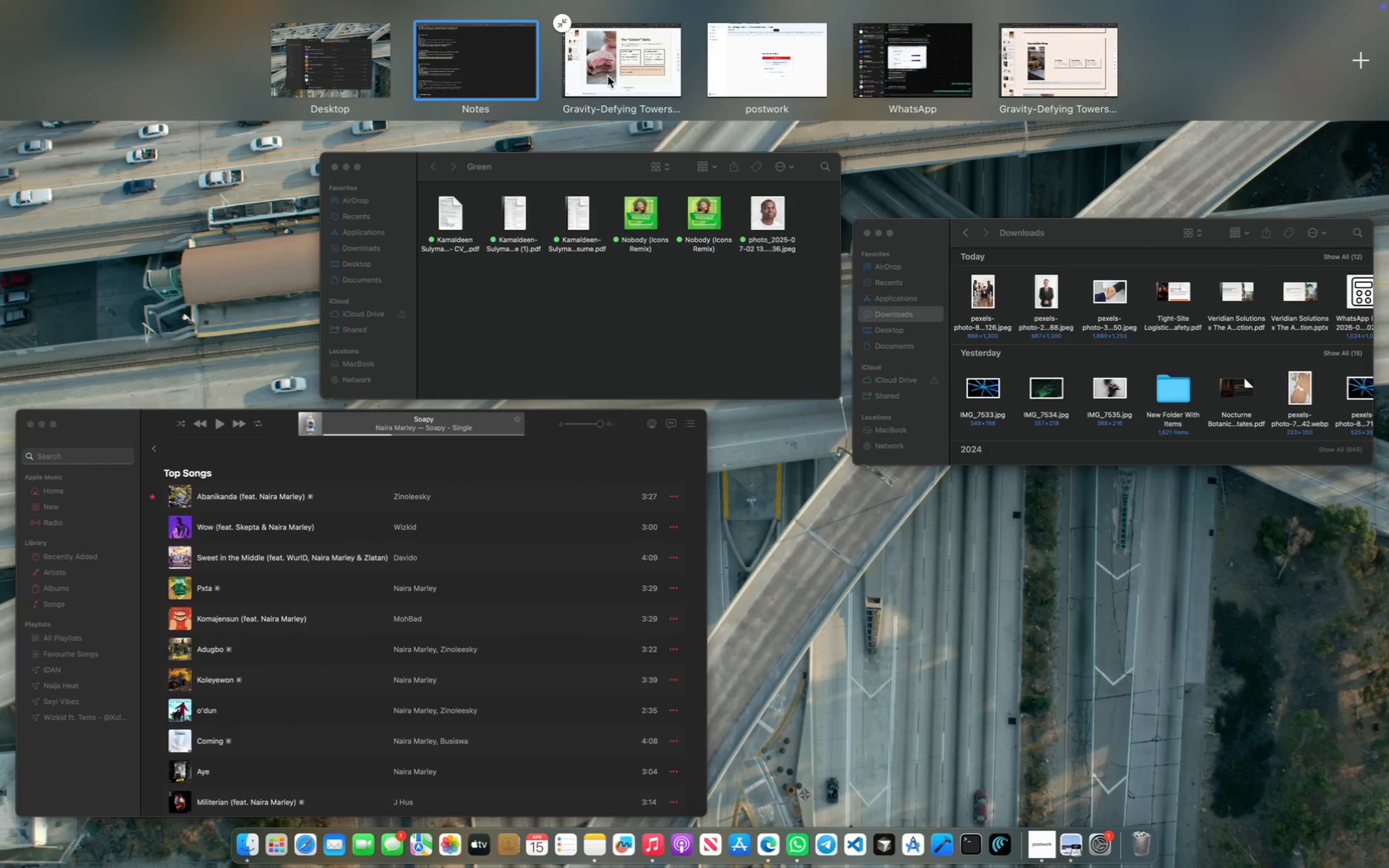 
left_click([611, 76])
 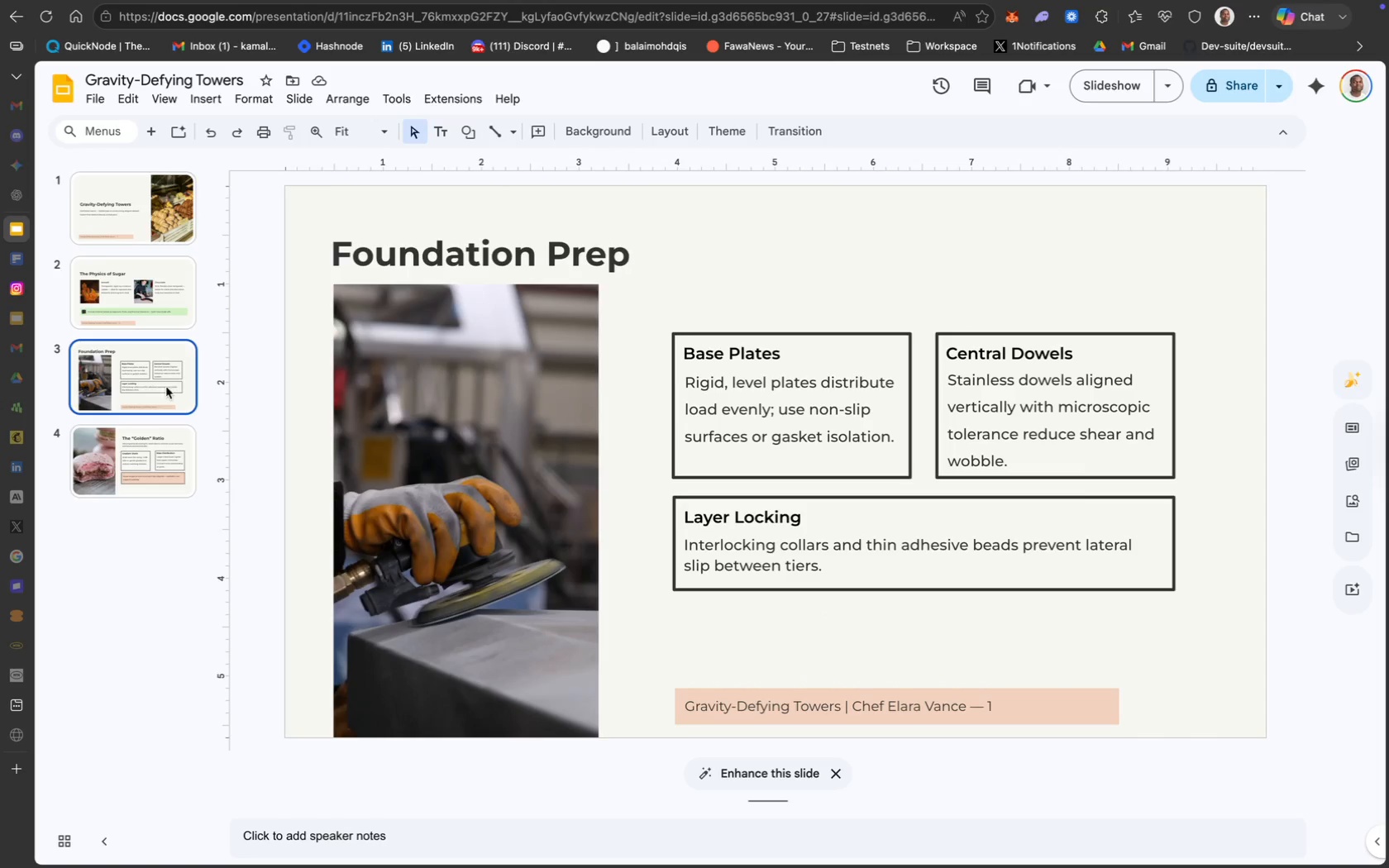 
wait(32.34)
 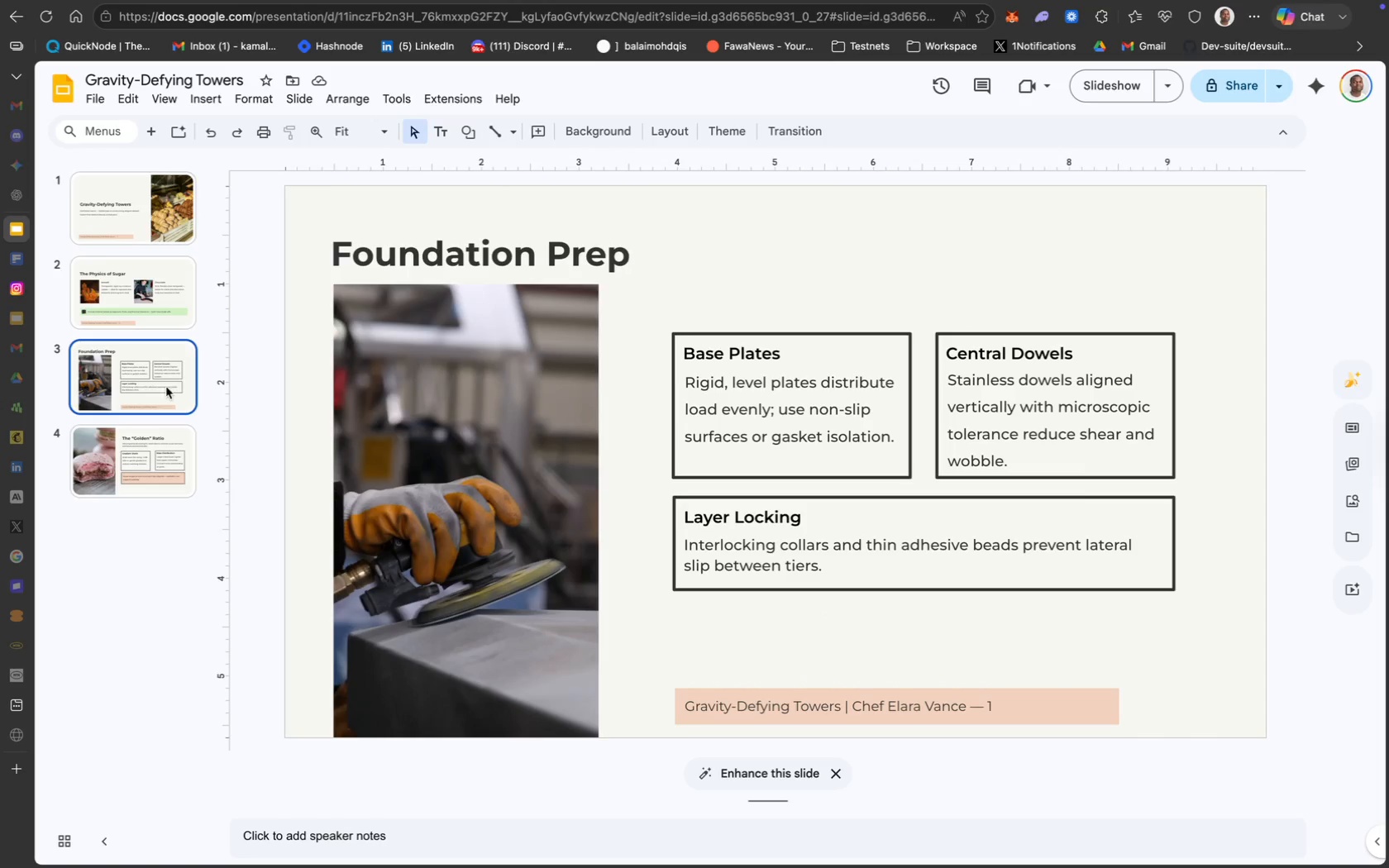 
left_click([163, 468])
 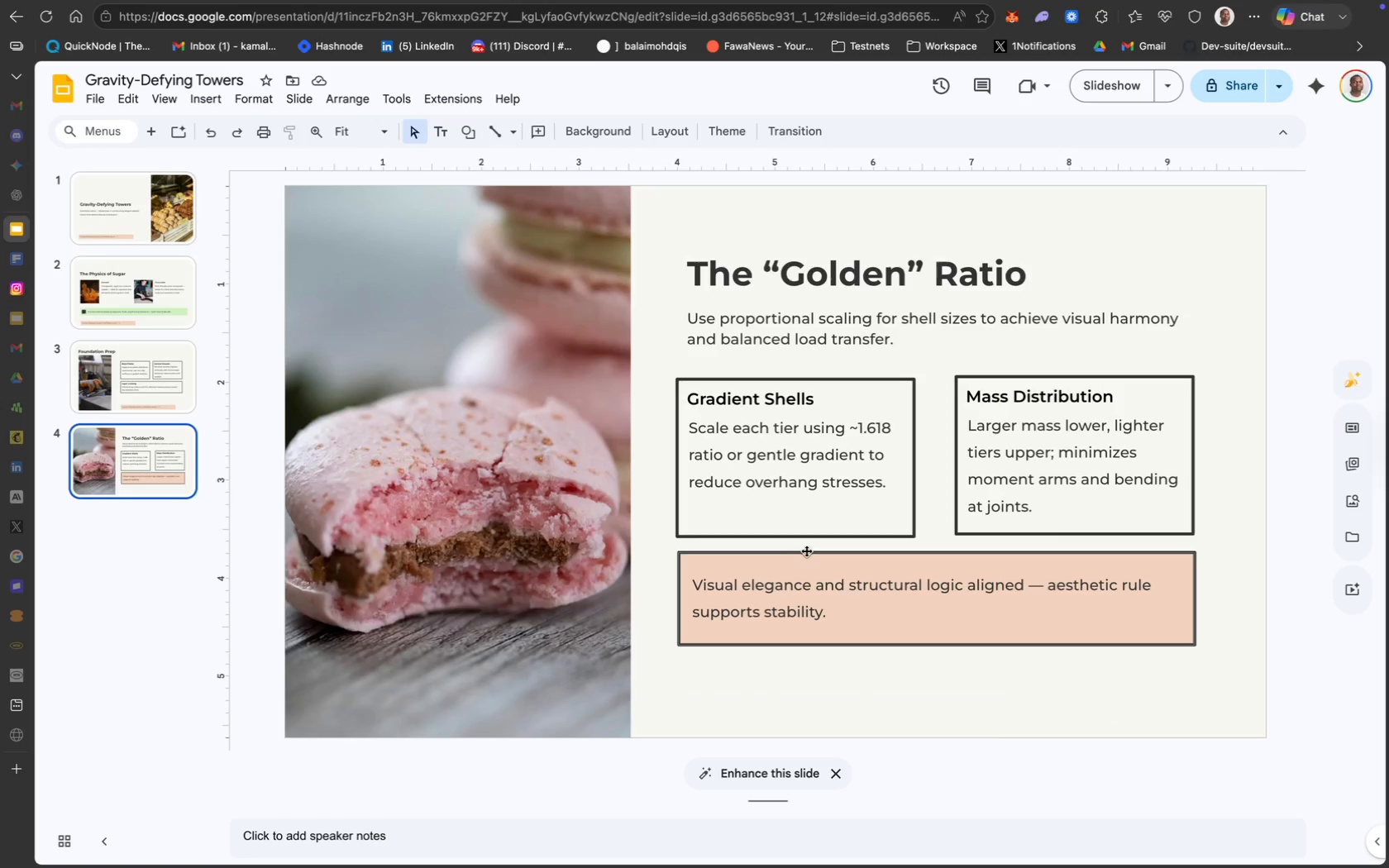 
left_click([808, 550])
 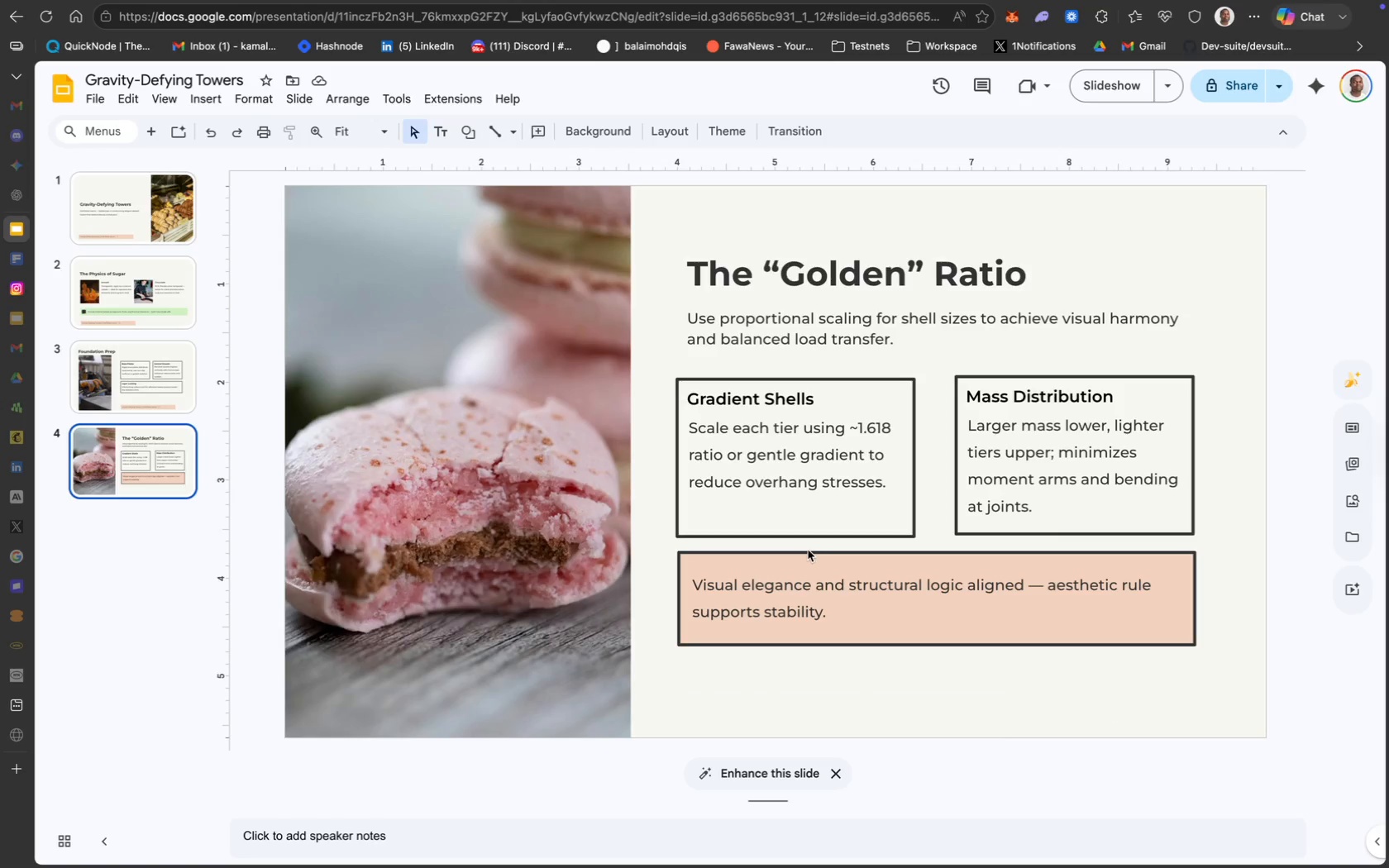 
key(Backspace)
 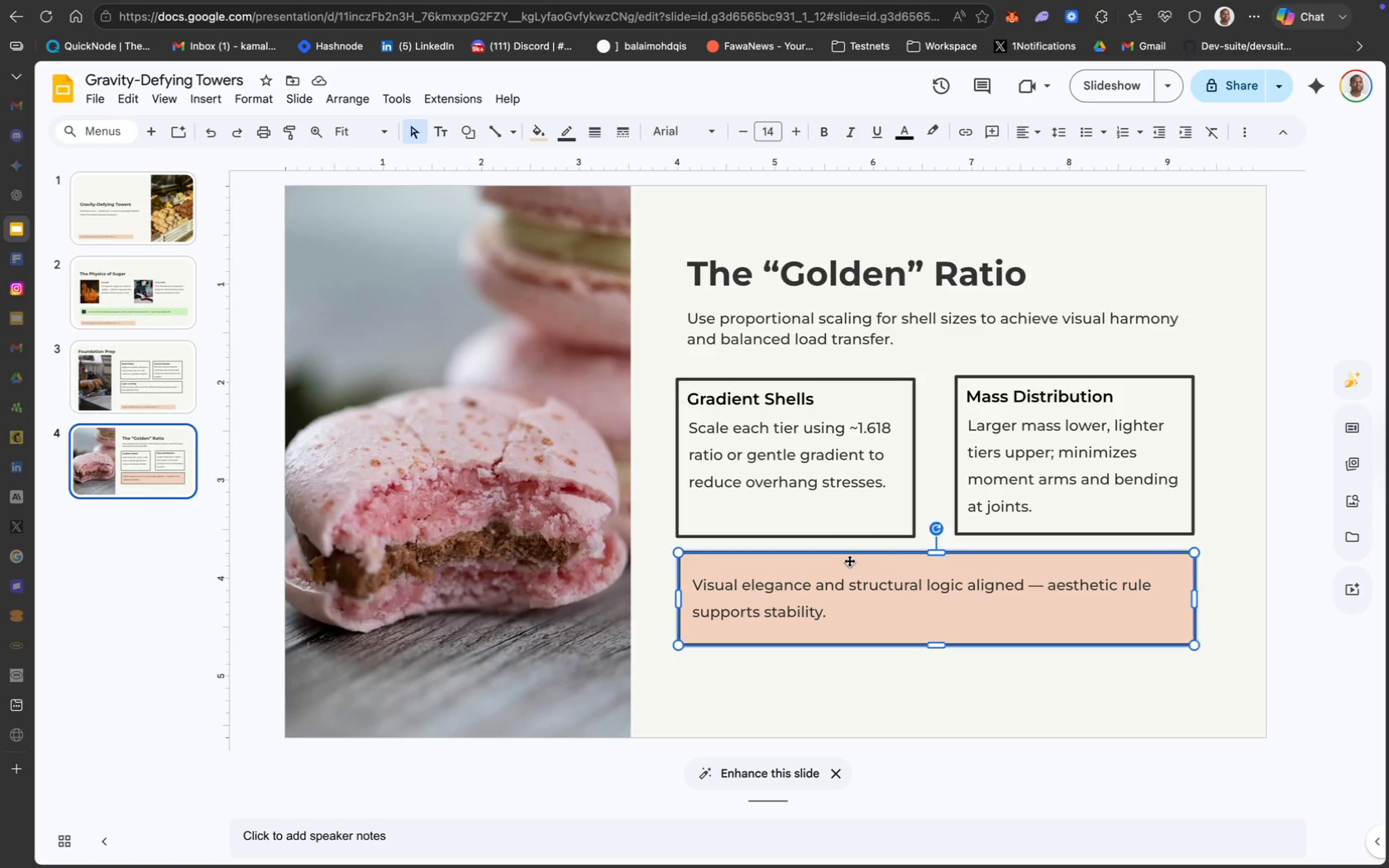 
key(Backspace)
 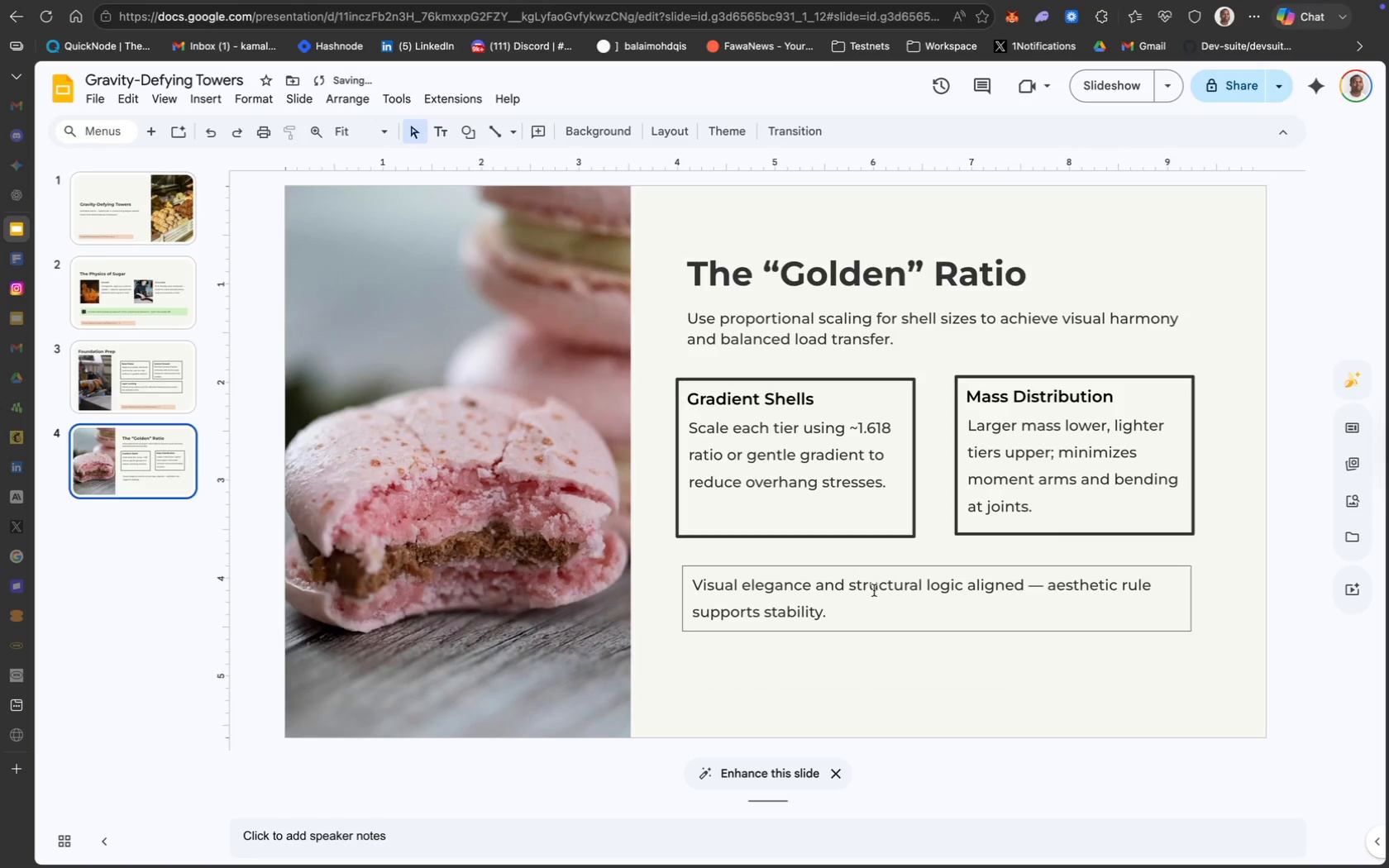 
left_click([874, 590])
 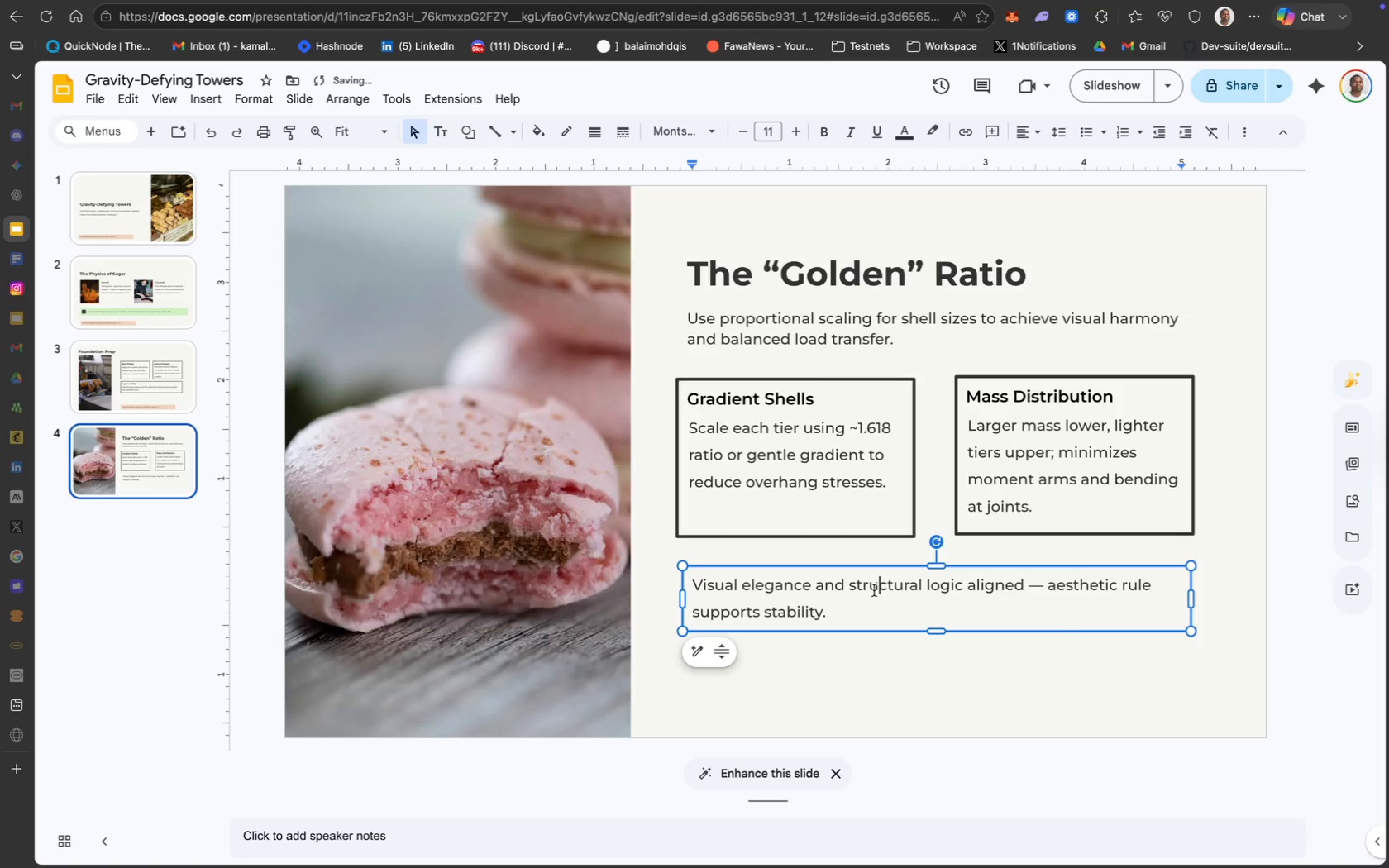 
key(Backspace)
 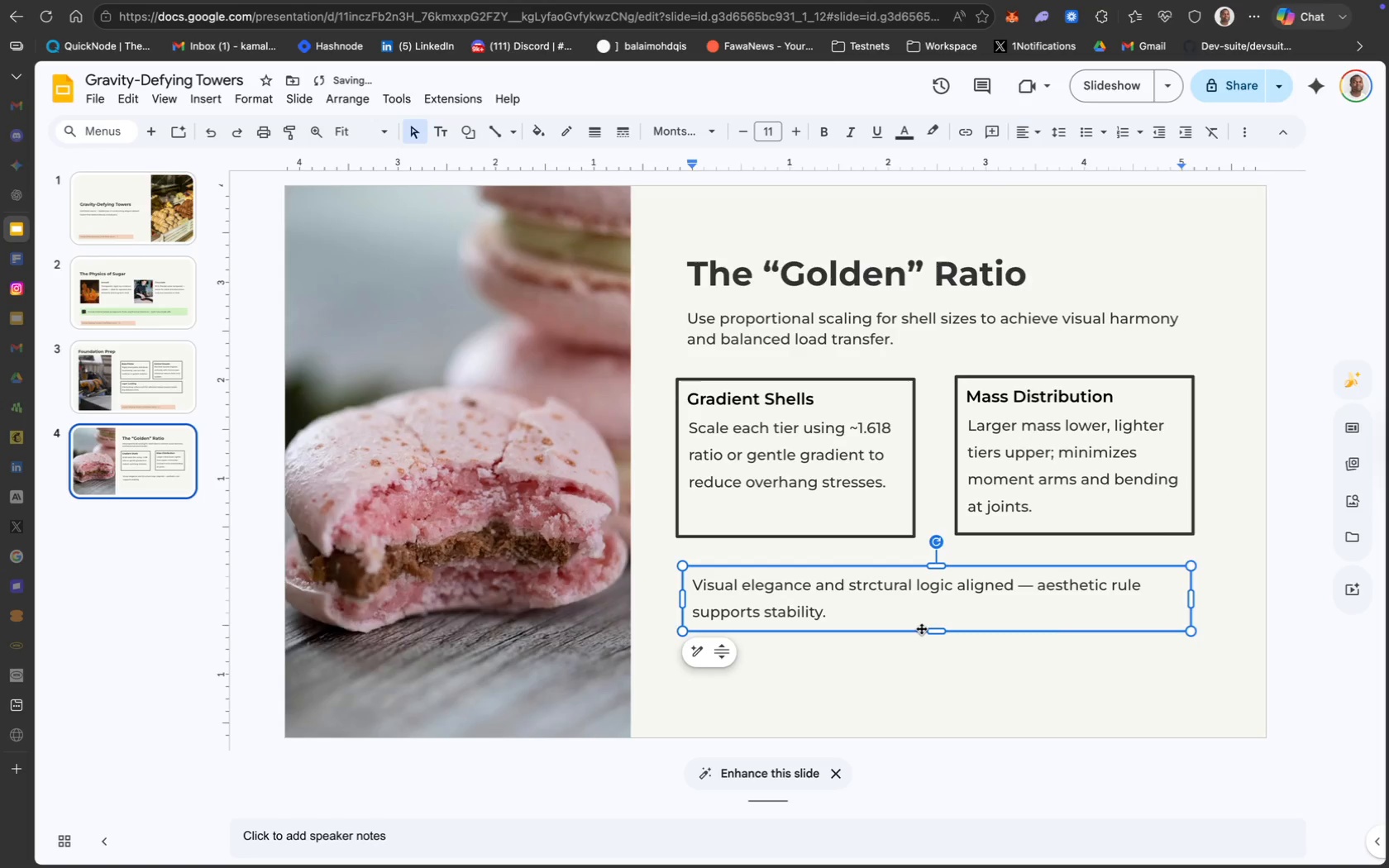 
left_click([920, 628])
 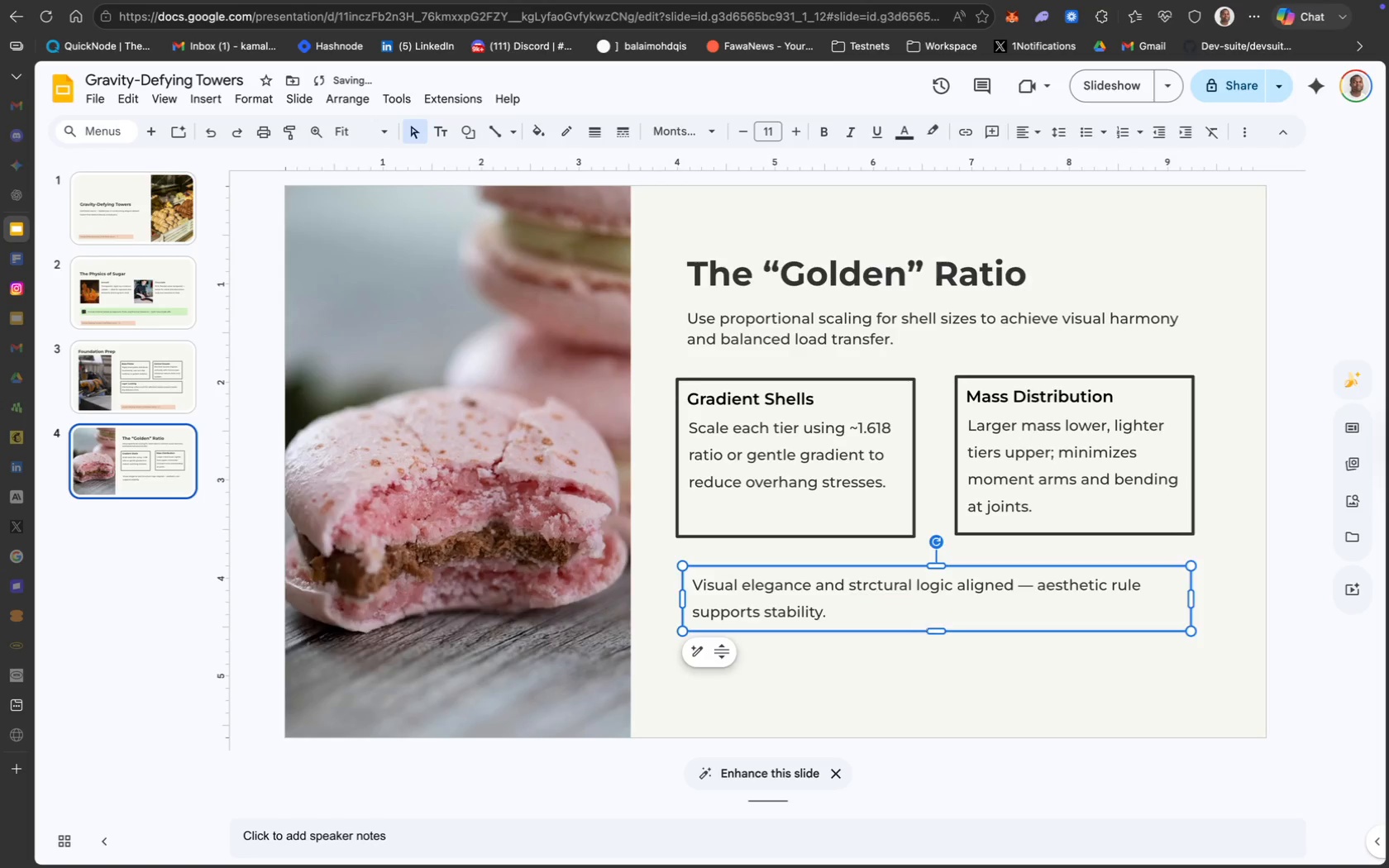 
key(Backspace)
 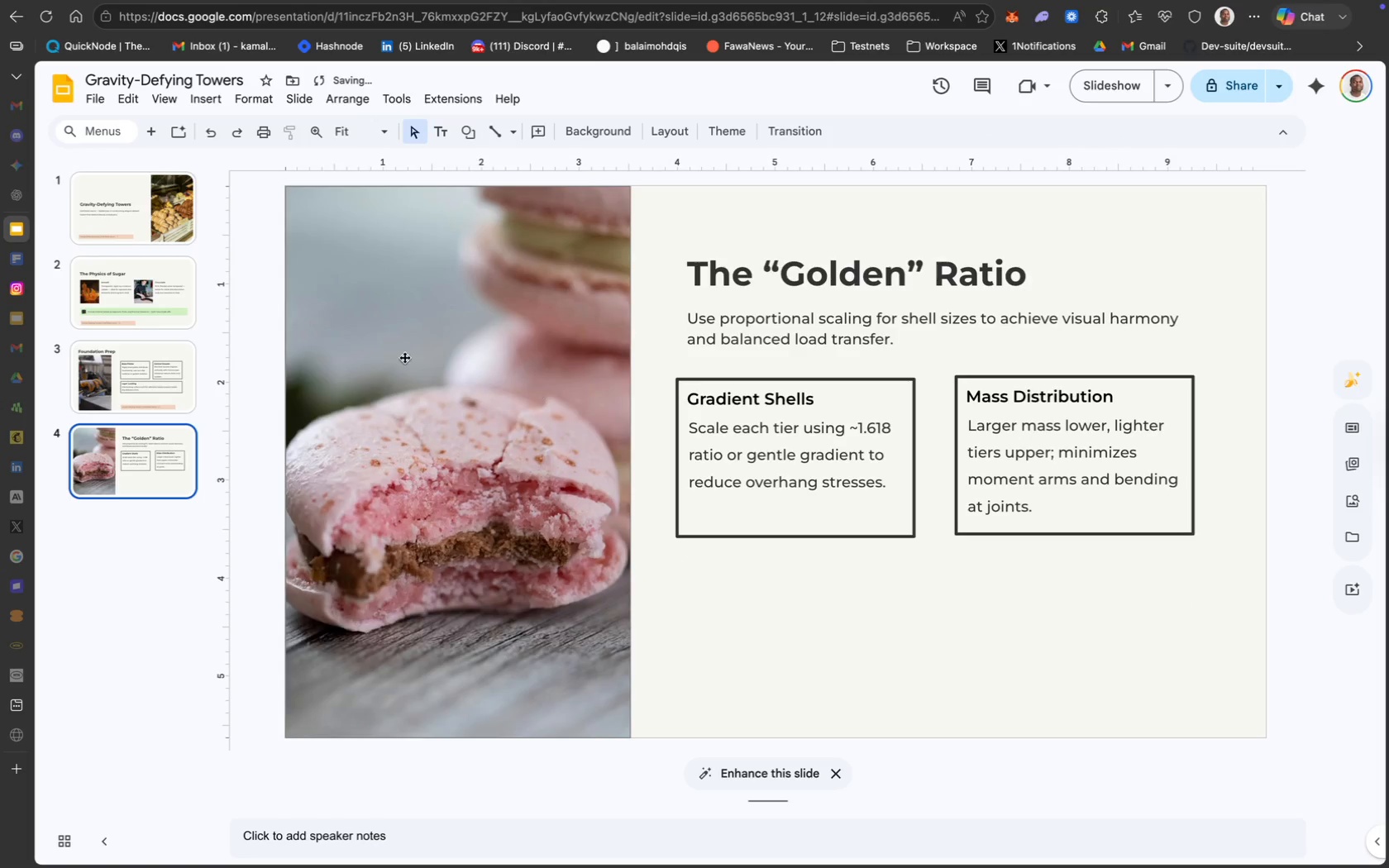 
left_click([121, 346])
 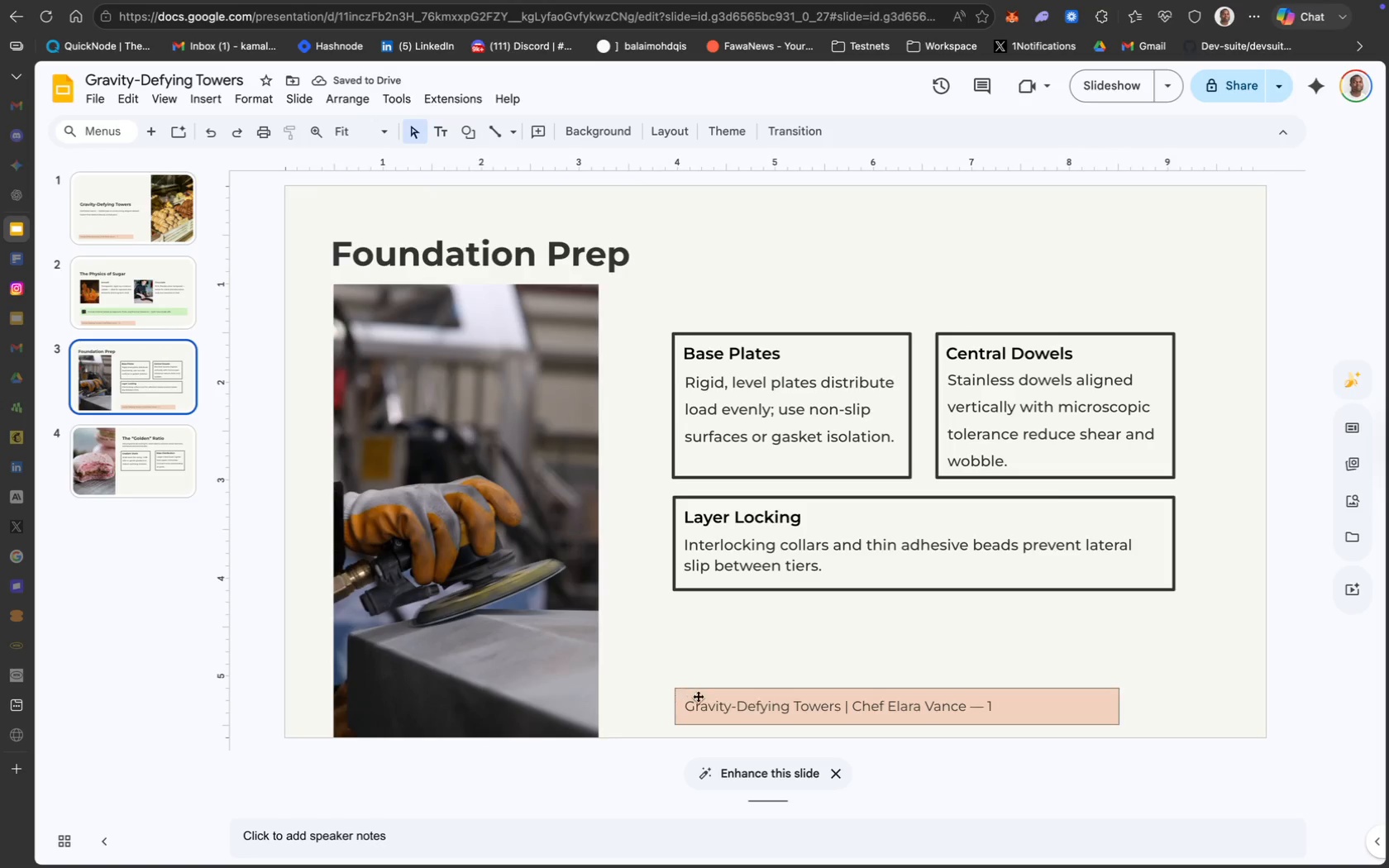 
left_click([693, 690])
 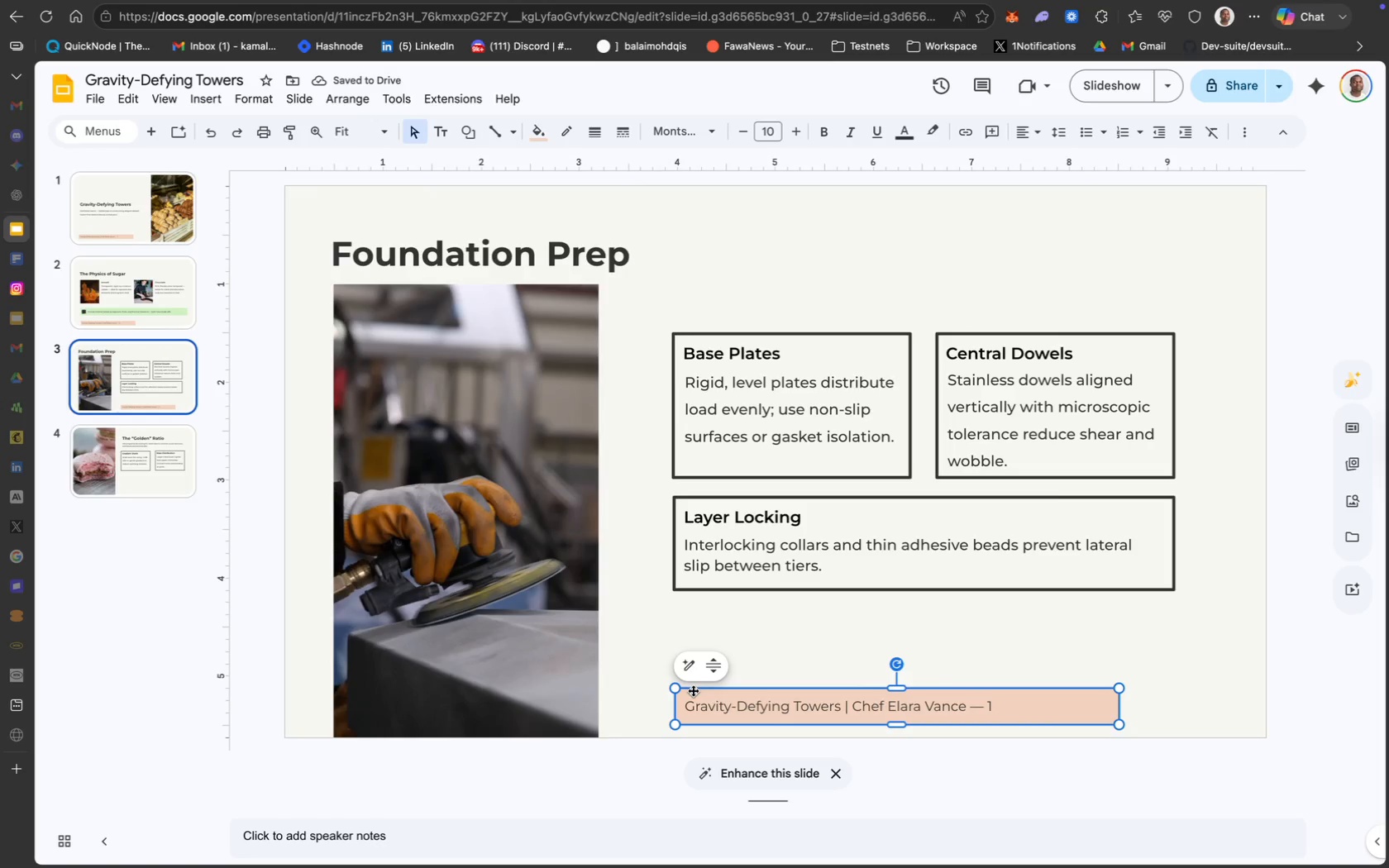 
key(Meta+CommandLeft)
 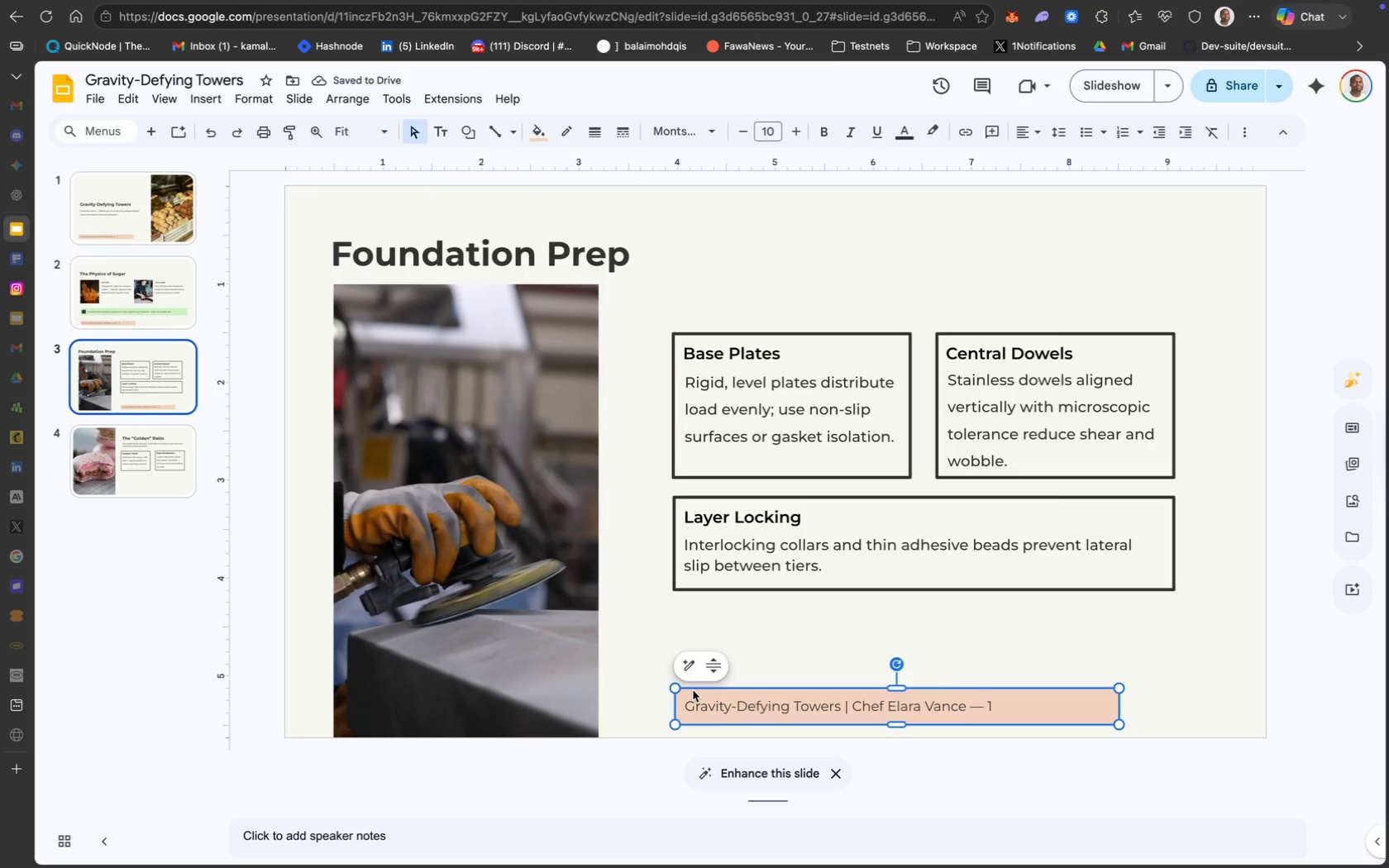 
key(Meta+C)
 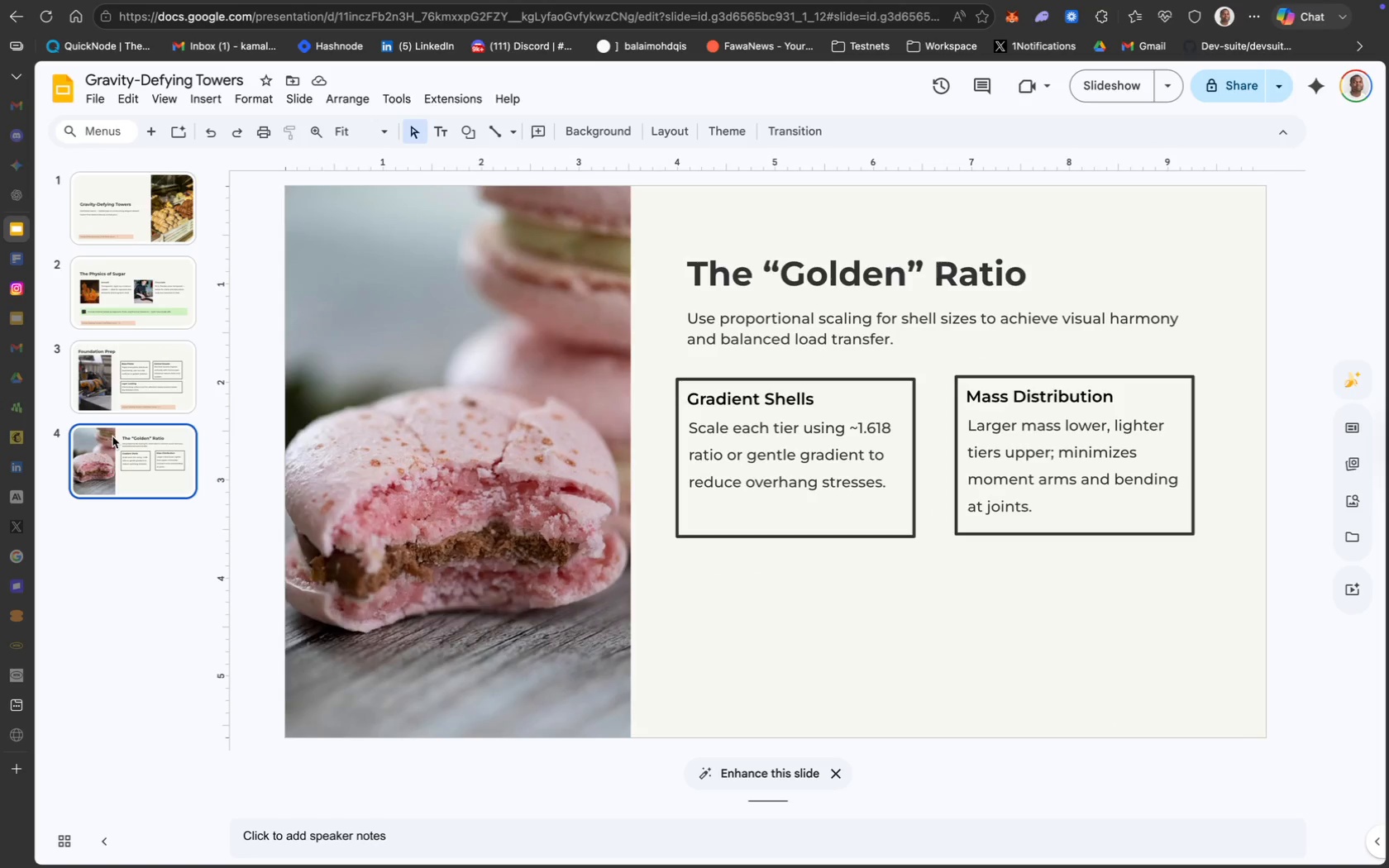 
left_click([833, 638])
 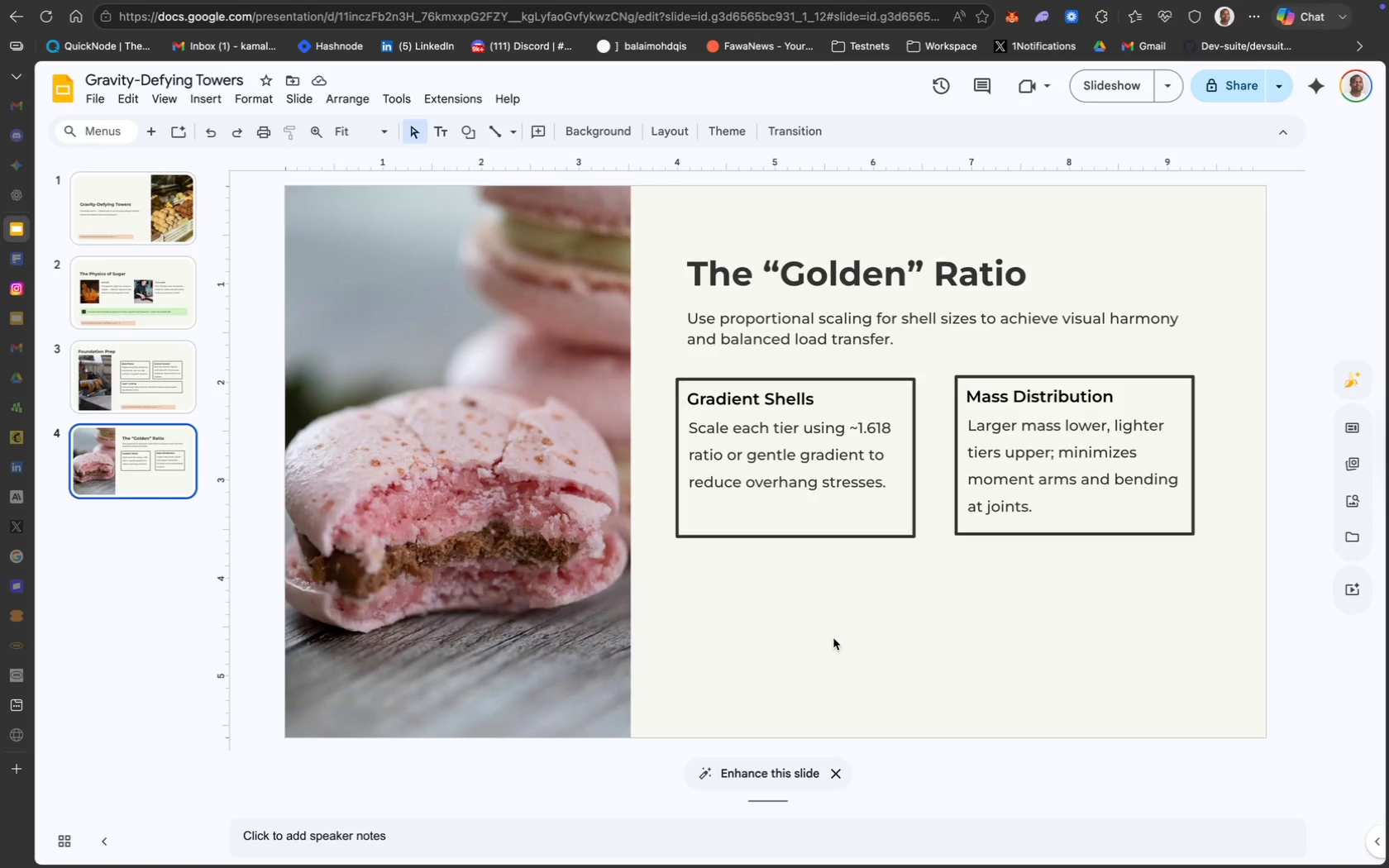 
key(Meta+CommandLeft)
 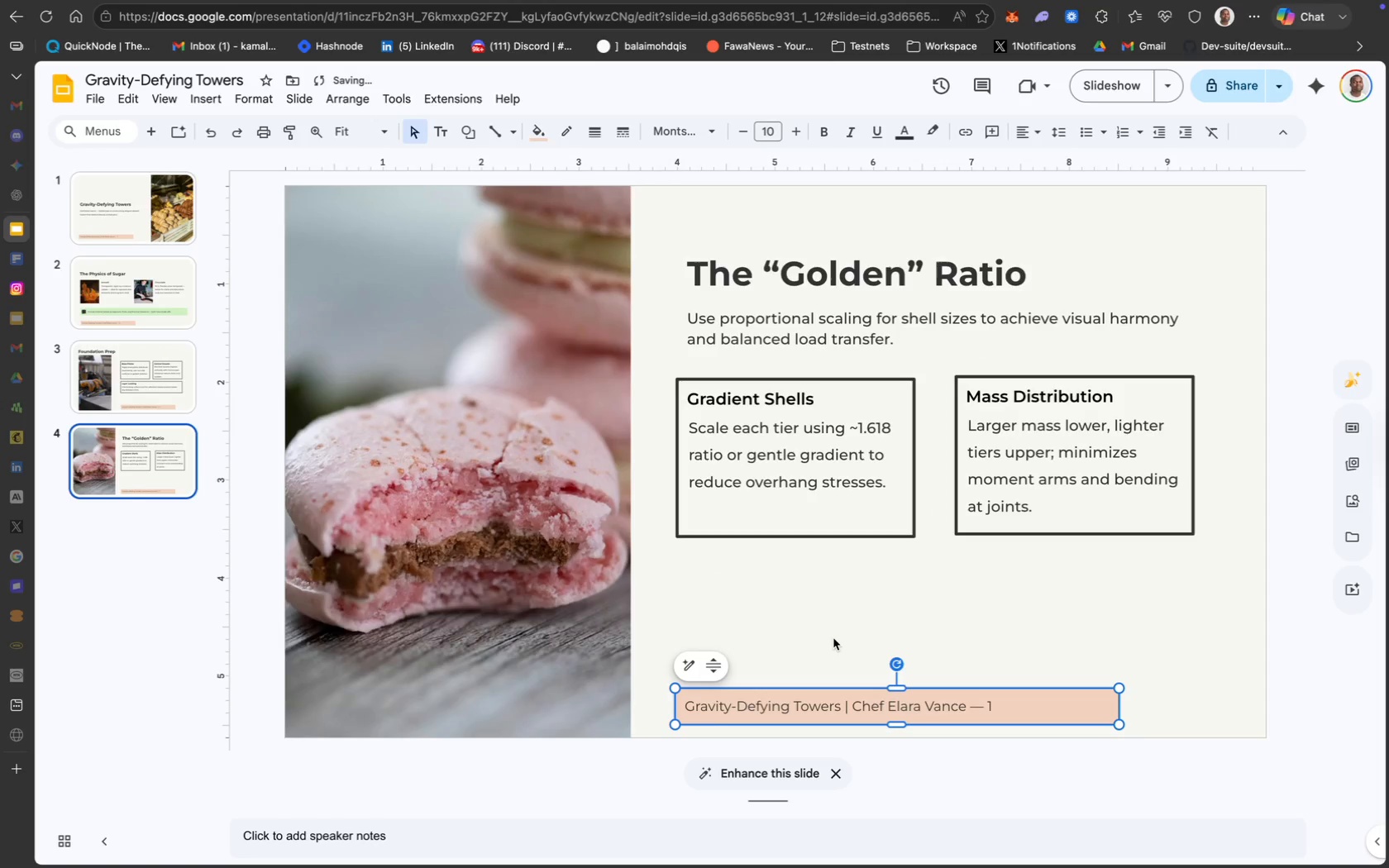 
key(Meta+V)
 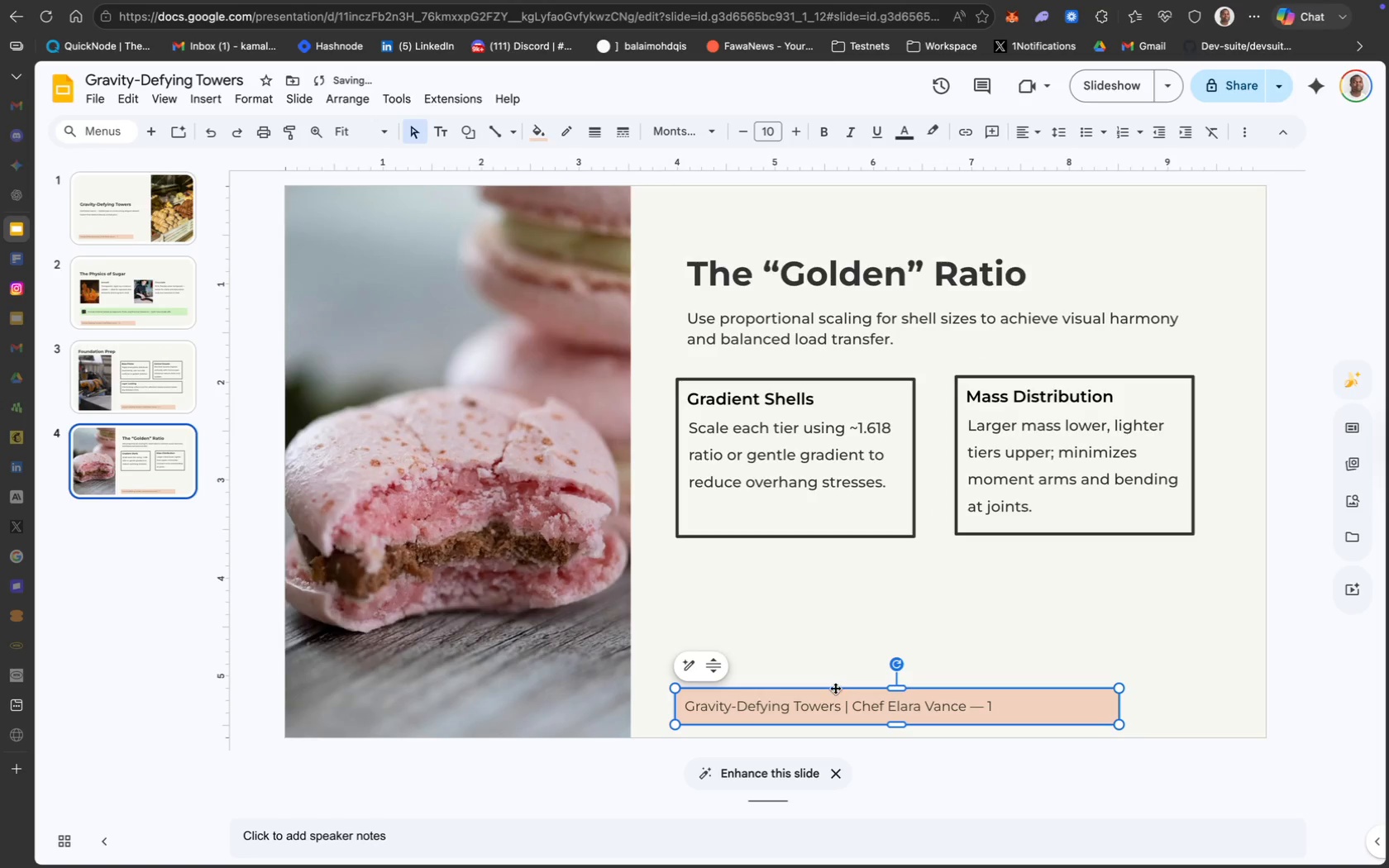 
left_click_drag(start_coordinate=[835, 688], to_coordinate=[835, 684])
 